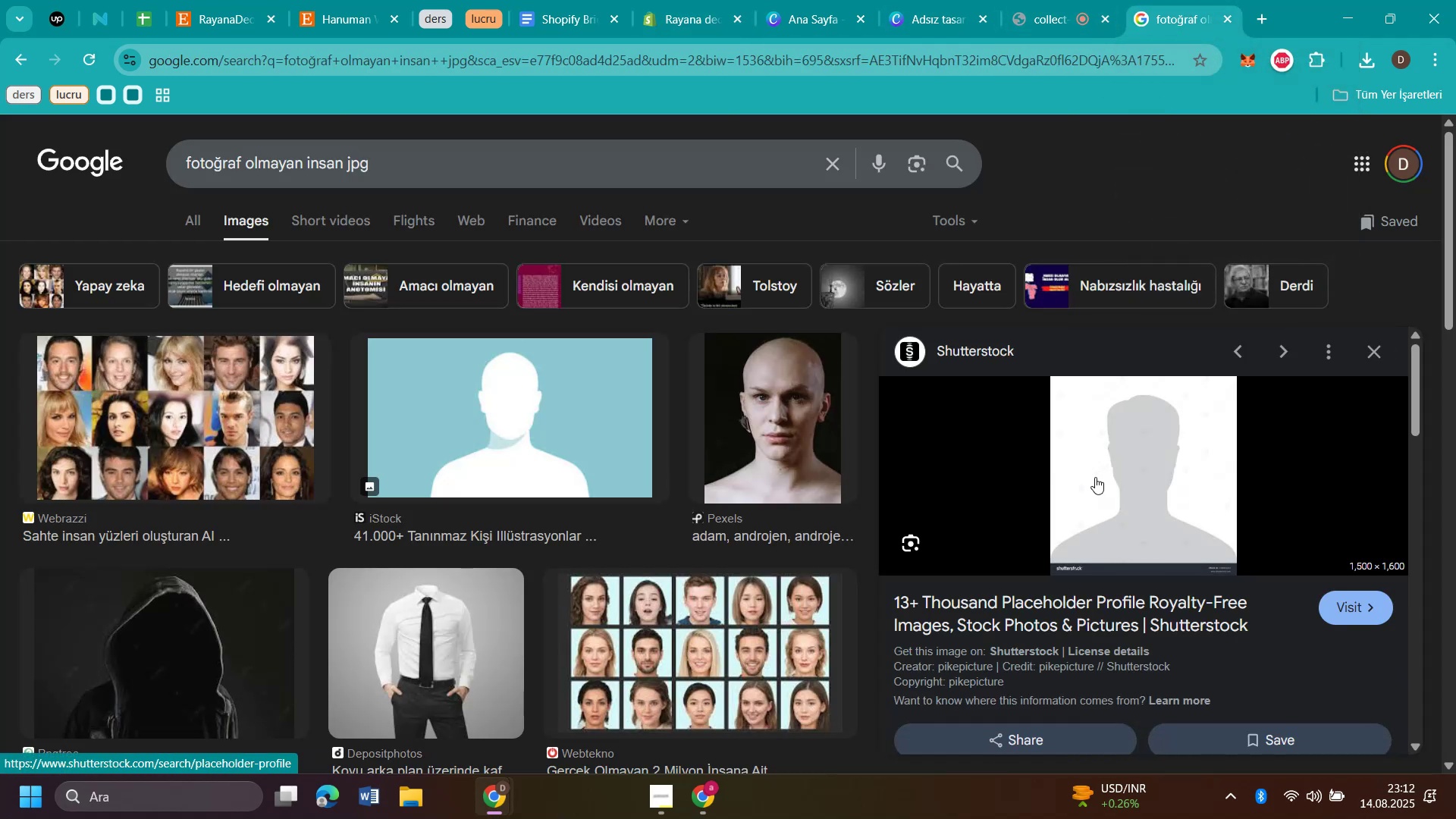 
right_click([1095, 477])
 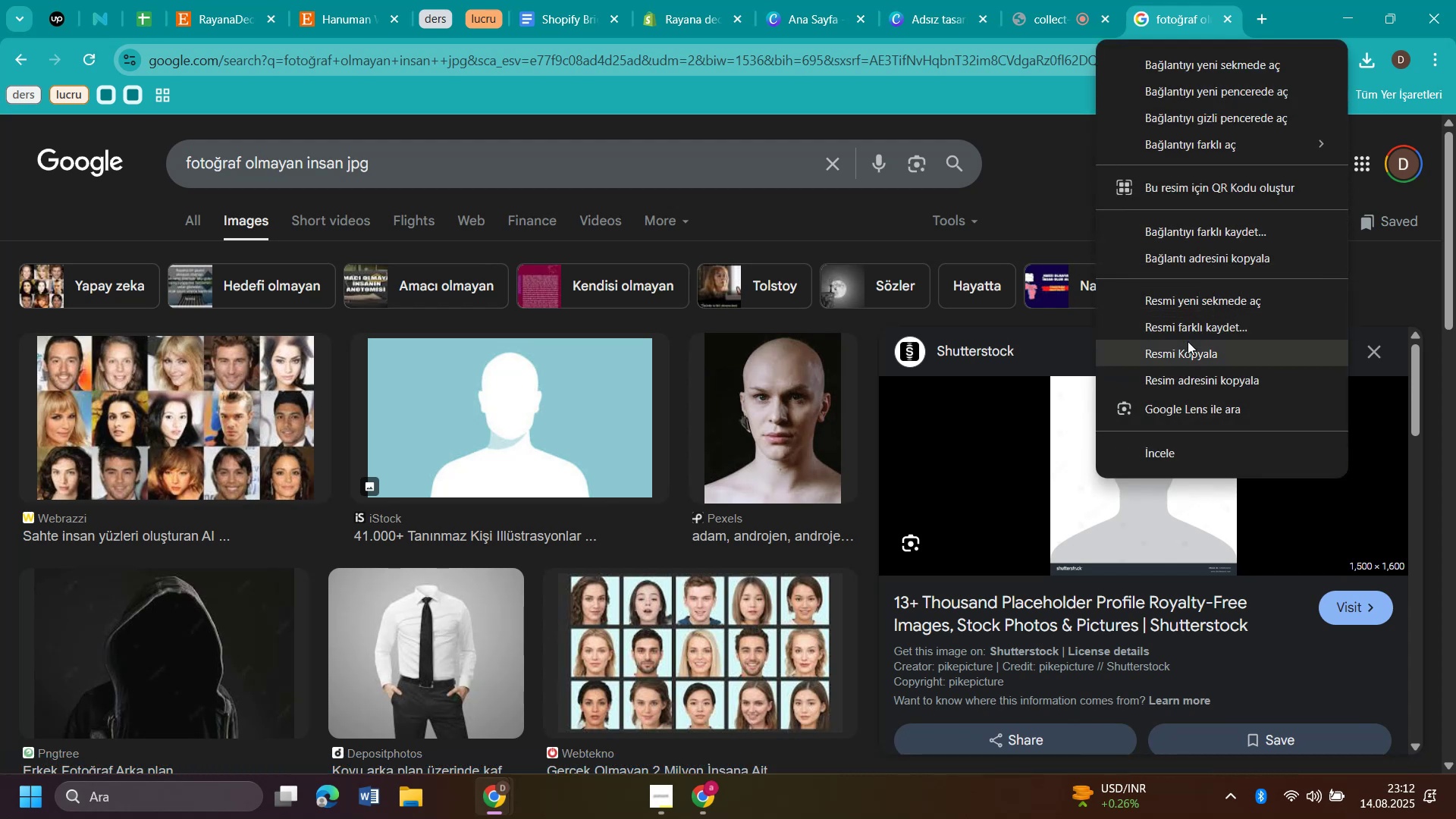 
left_click([1187, 328])
 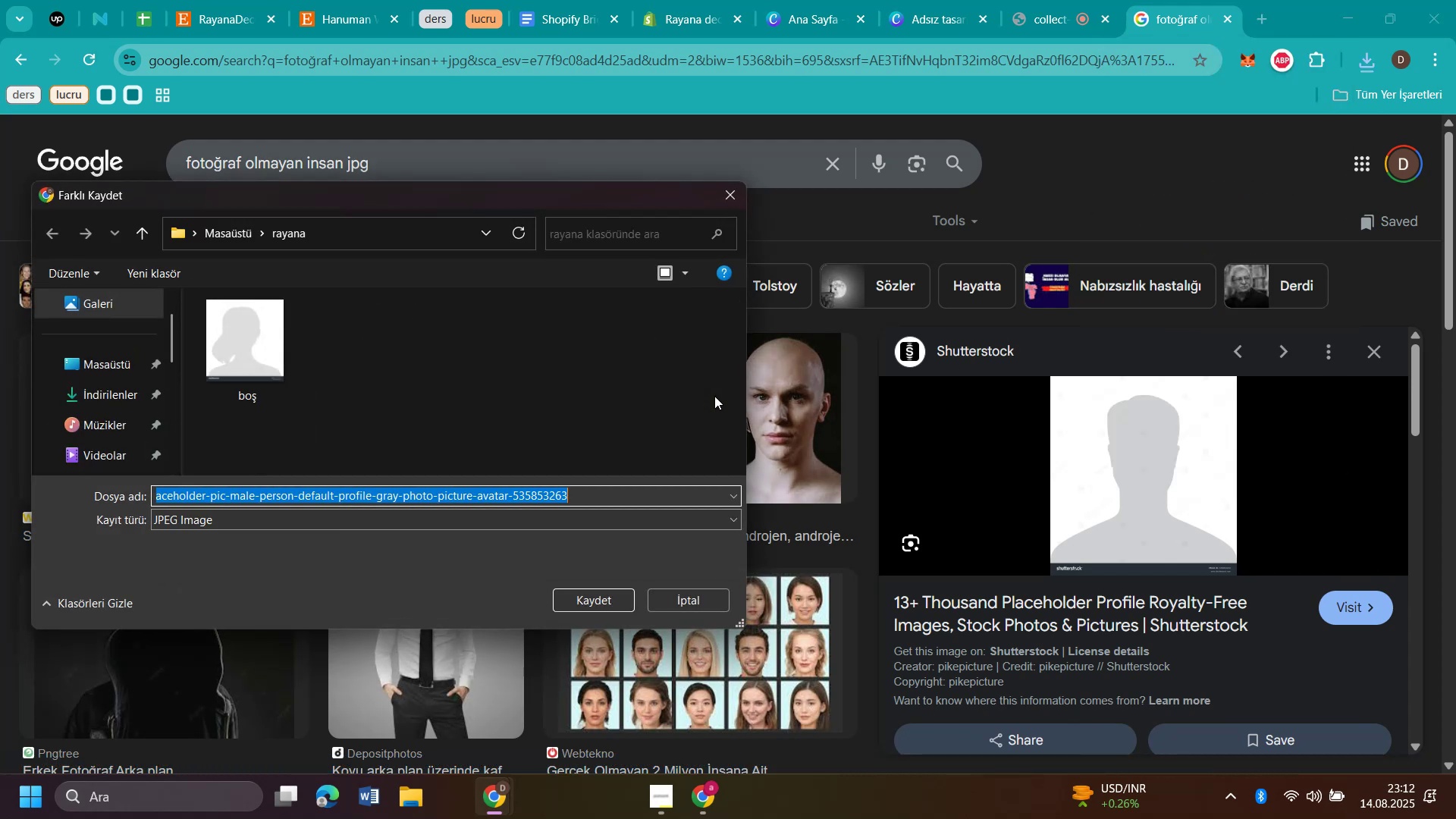 
type(bo;e)
 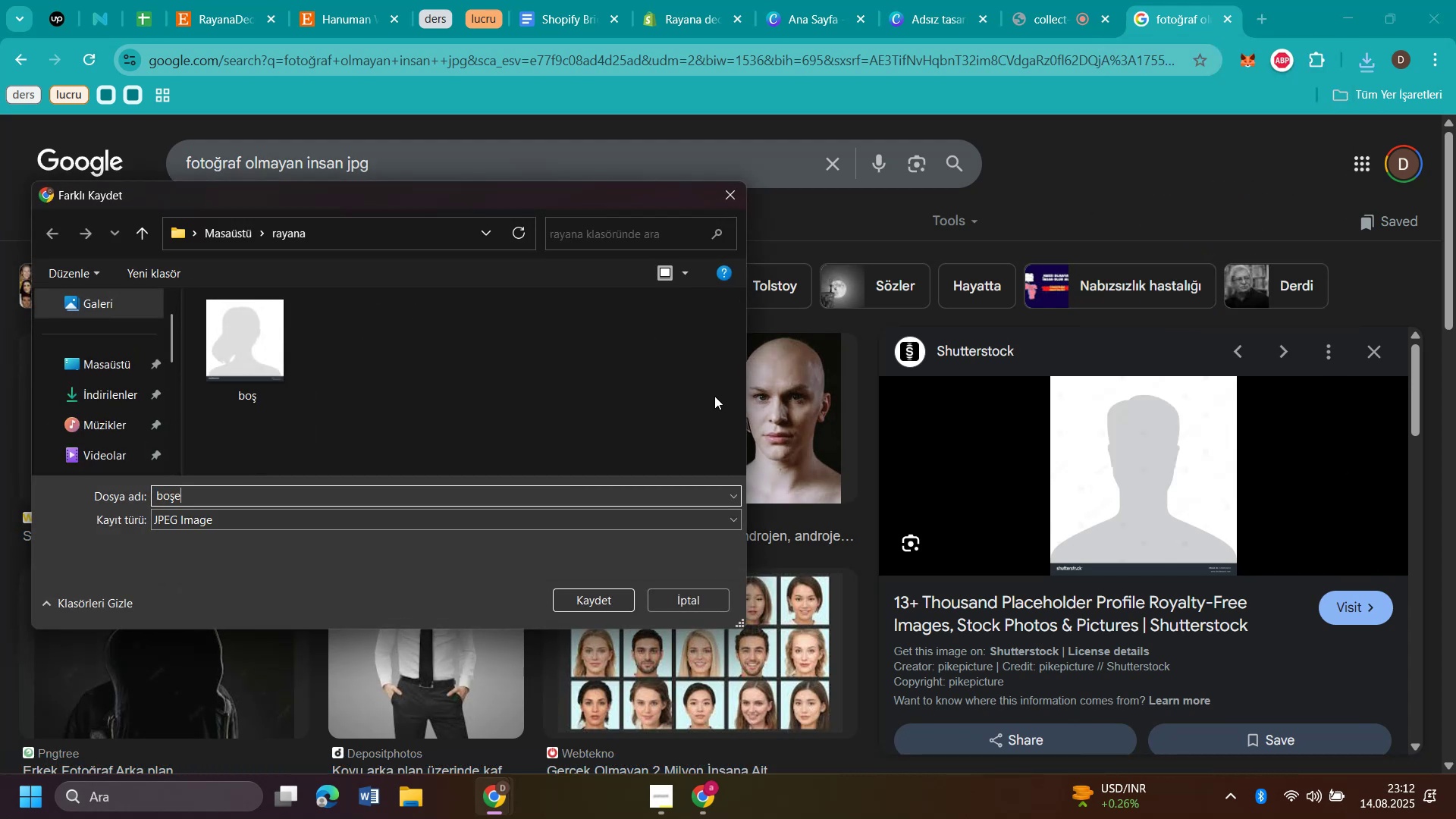 
key(Enter)
 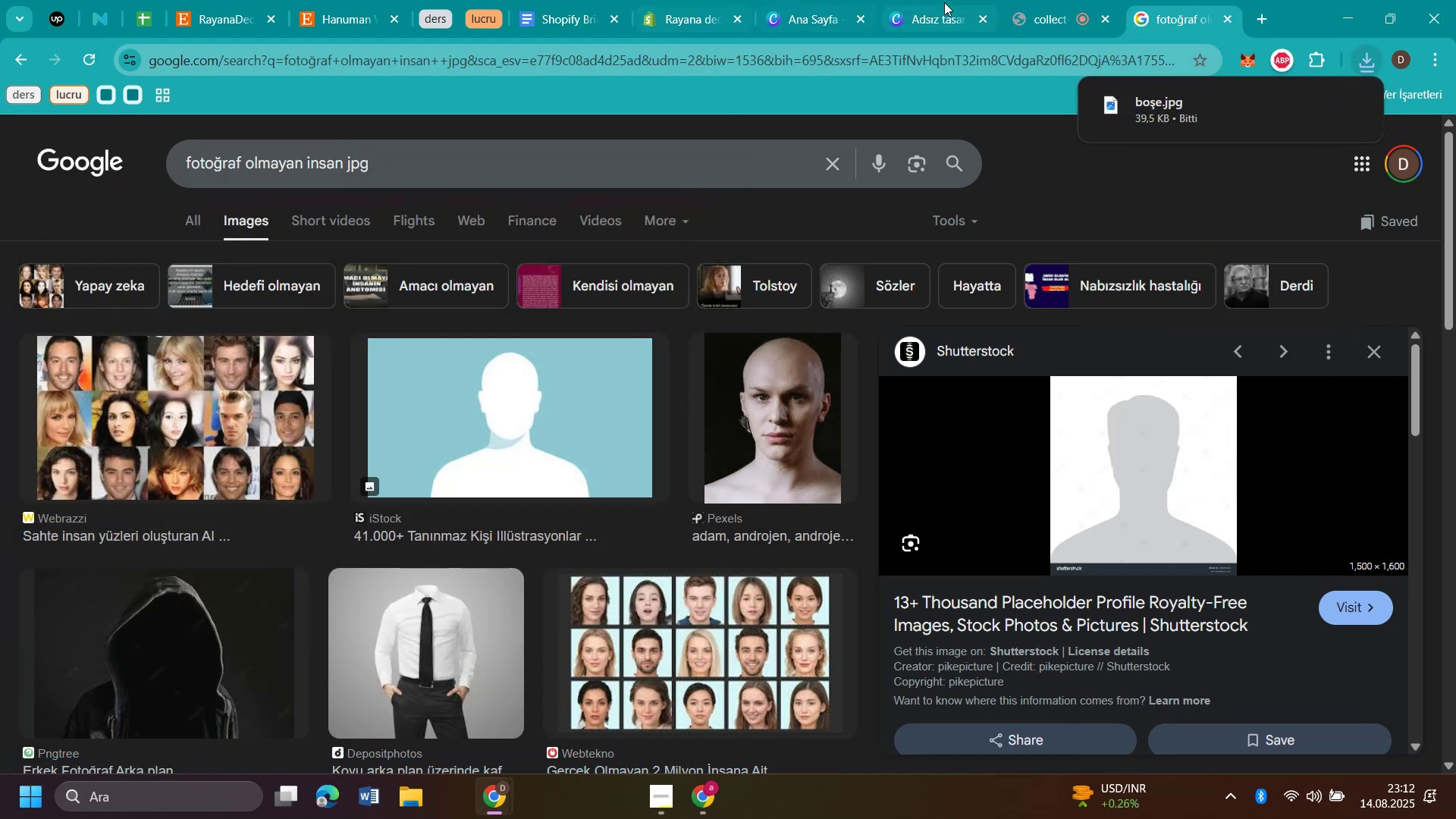 
left_click([922, 23])
 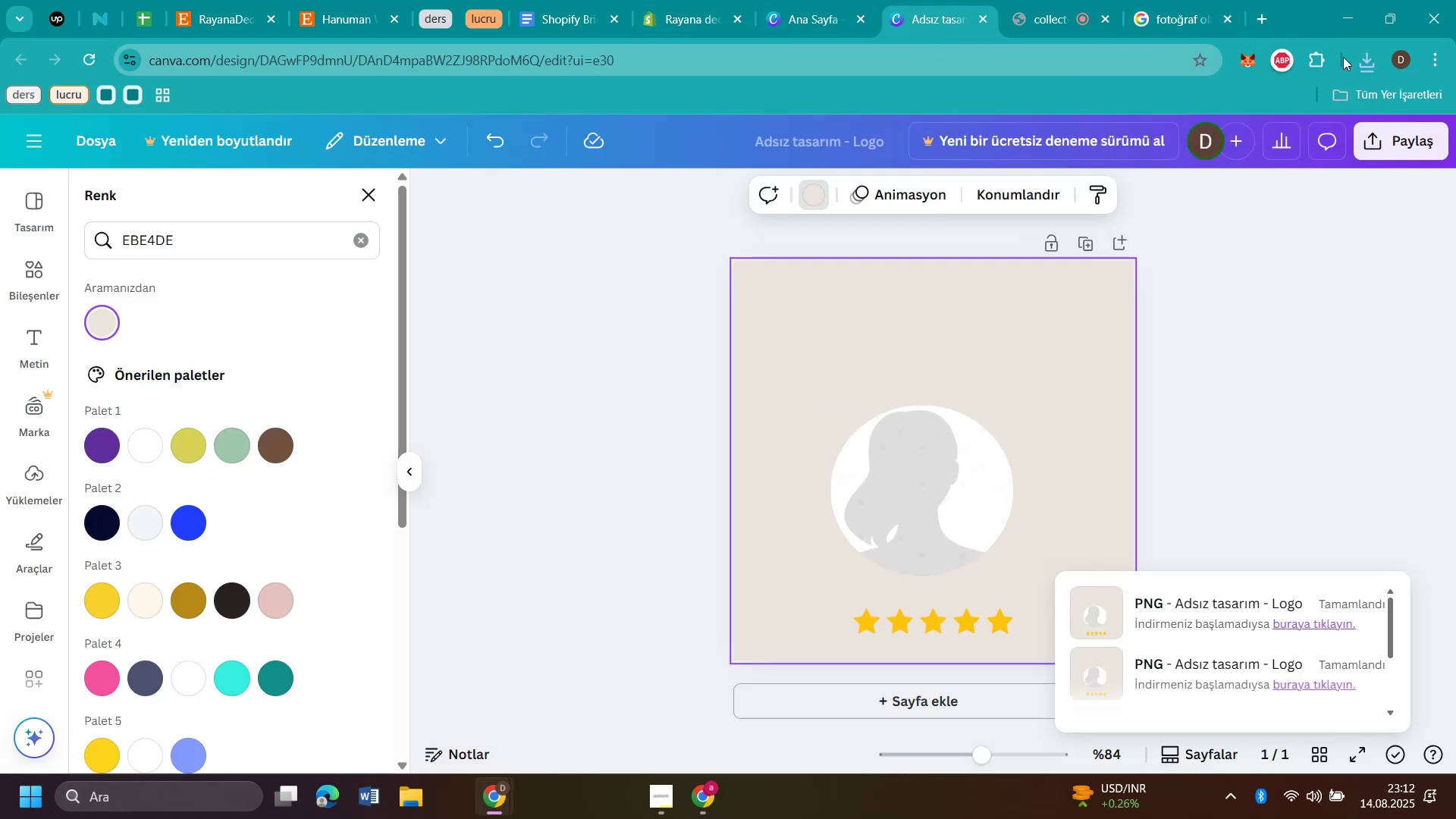 
left_click([1374, 58])
 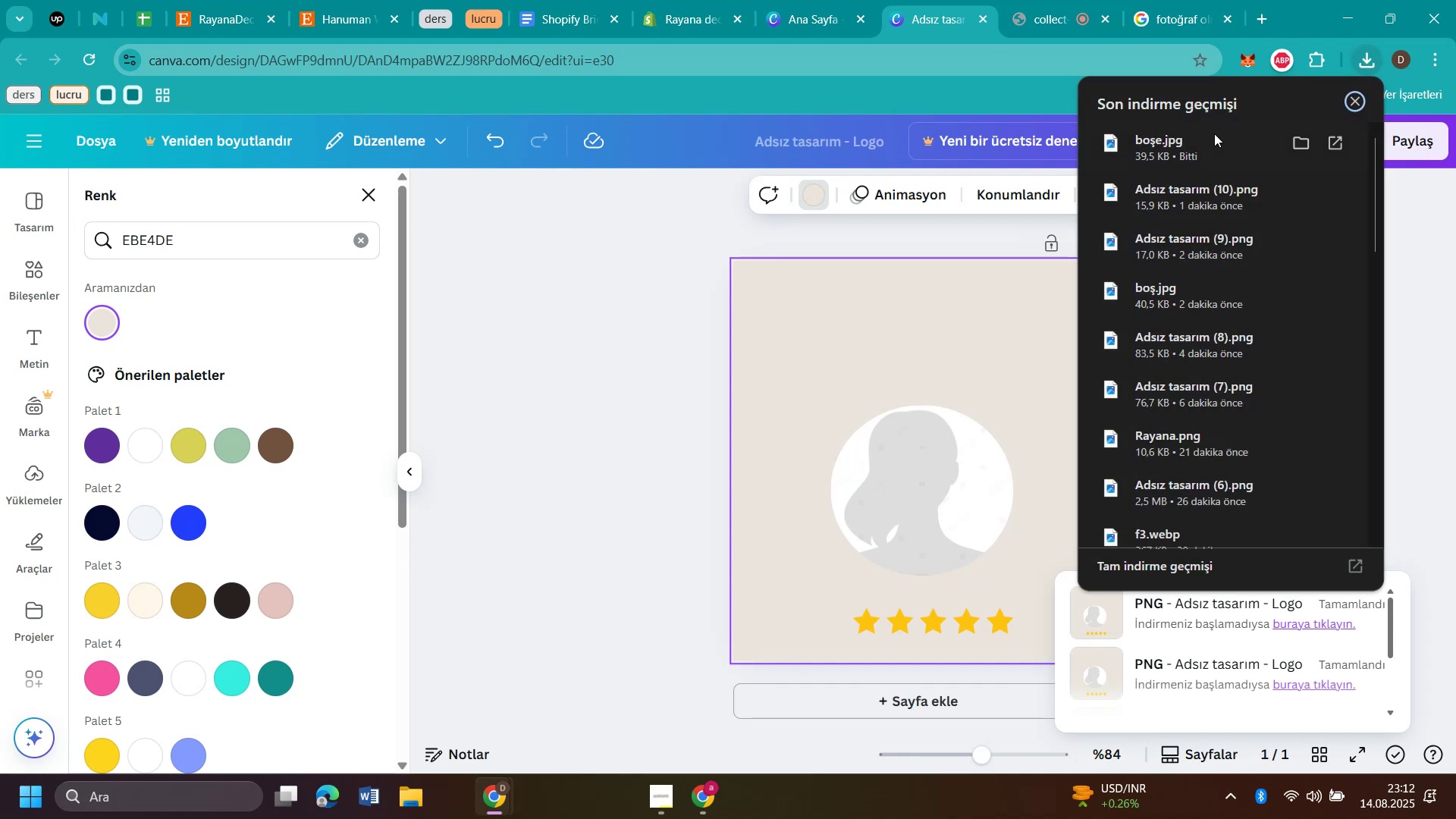 
left_click_drag(start_coordinate=[1186, 140], to_coordinate=[914, 491])
 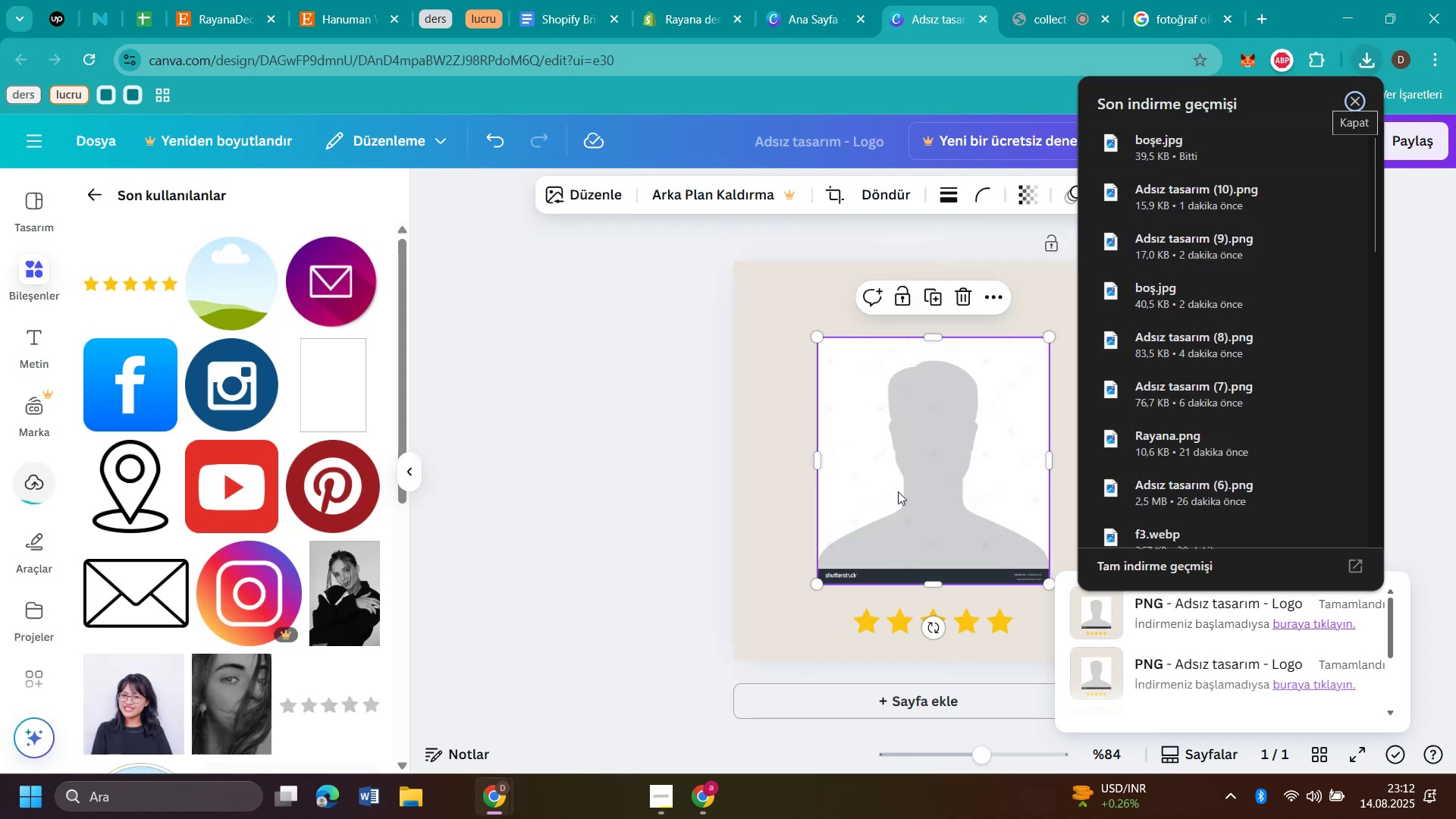 
left_click_drag(start_coordinate=[937, 467], to_coordinate=[924, 514])
 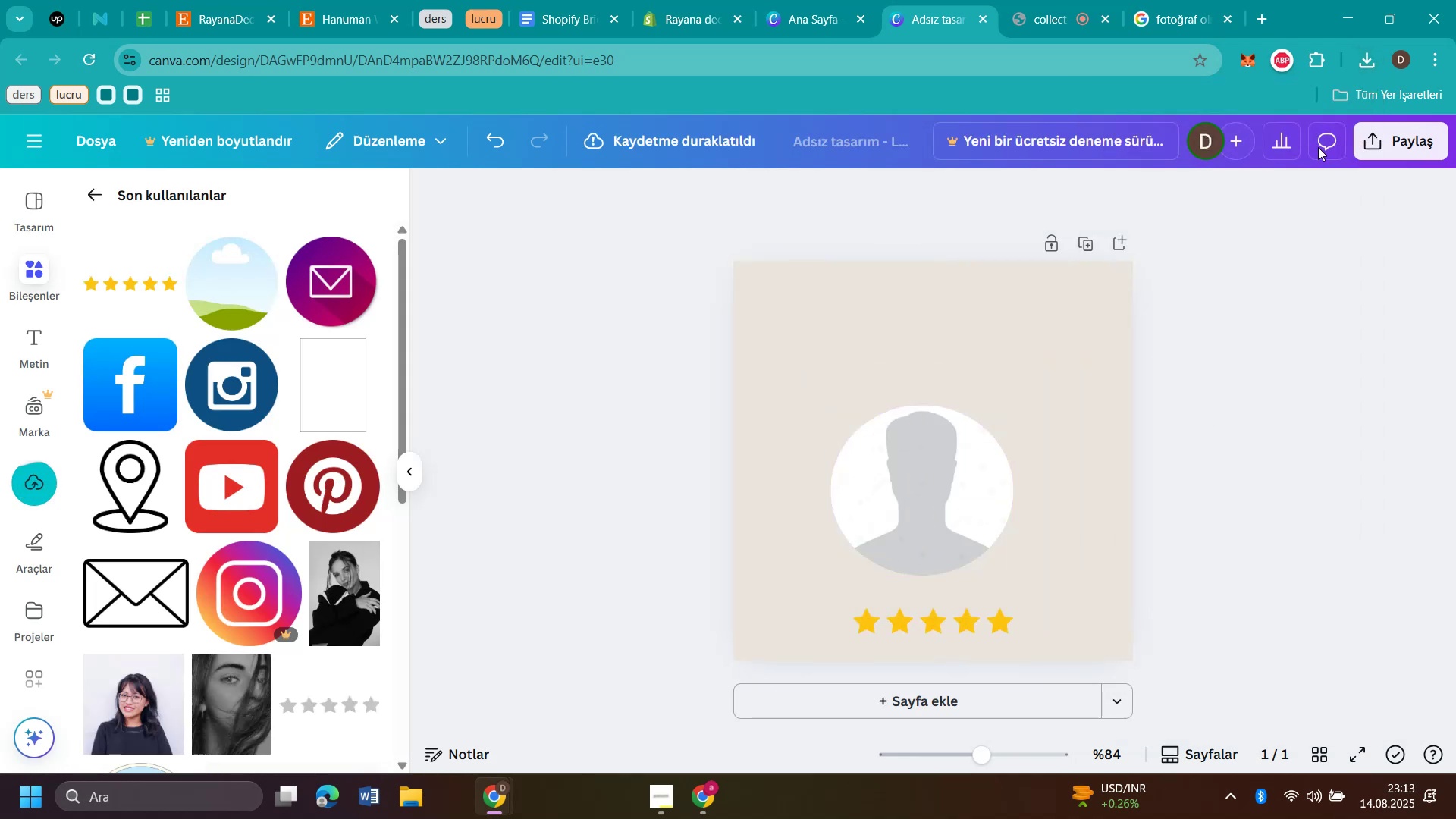 
left_click([1407, 138])
 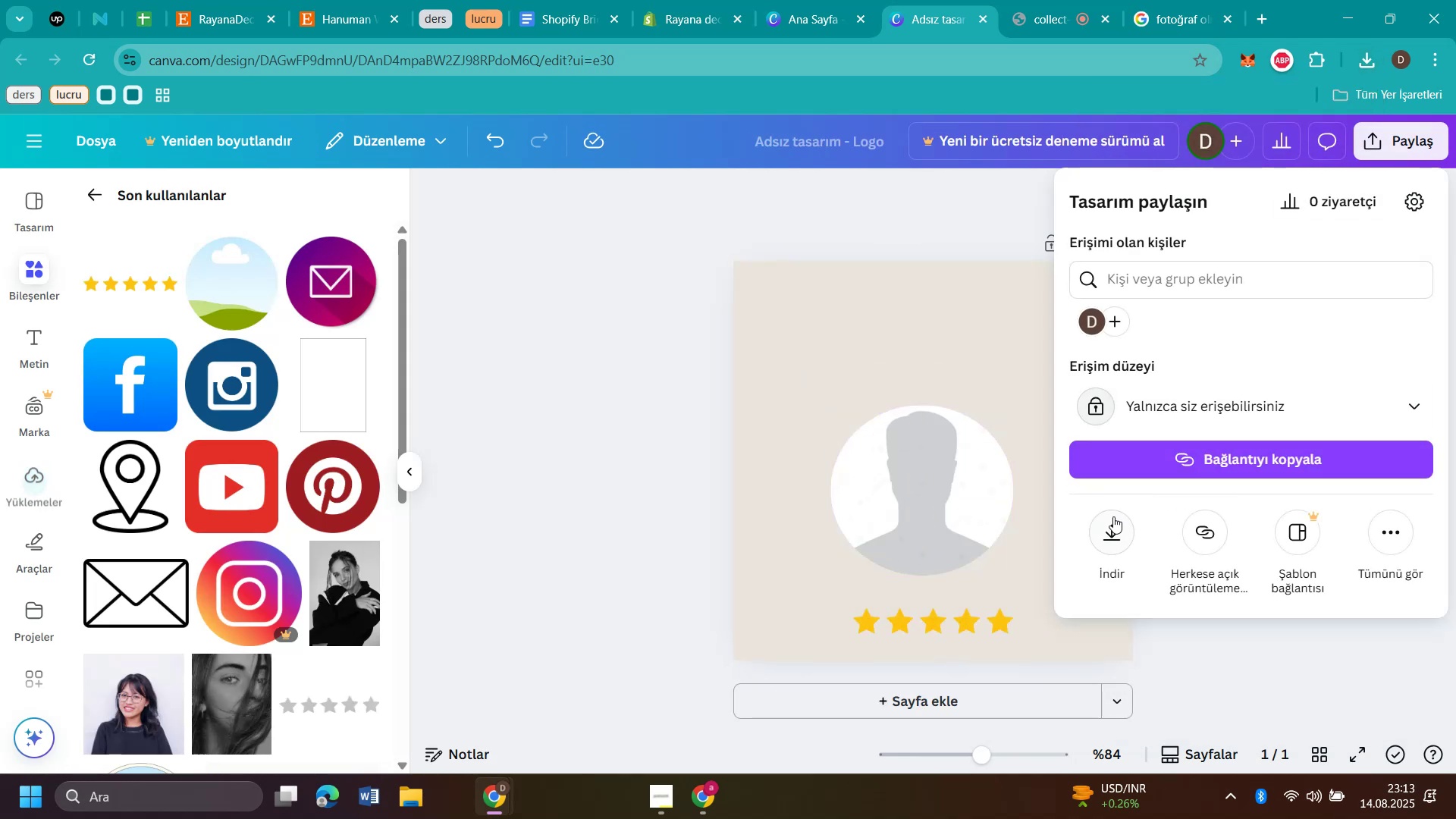 
left_click([1115, 535])
 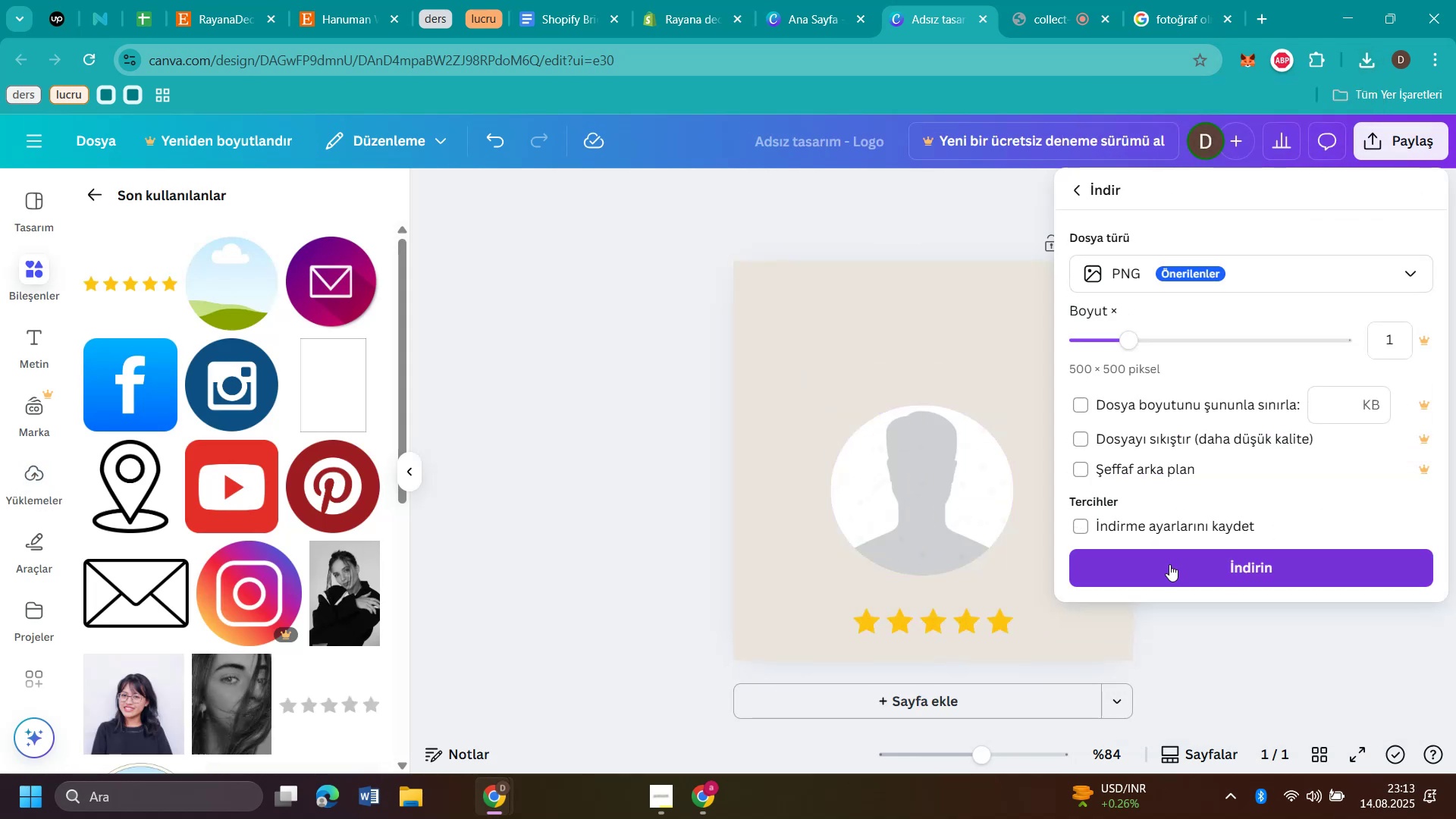 
left_click([1169, 564])
 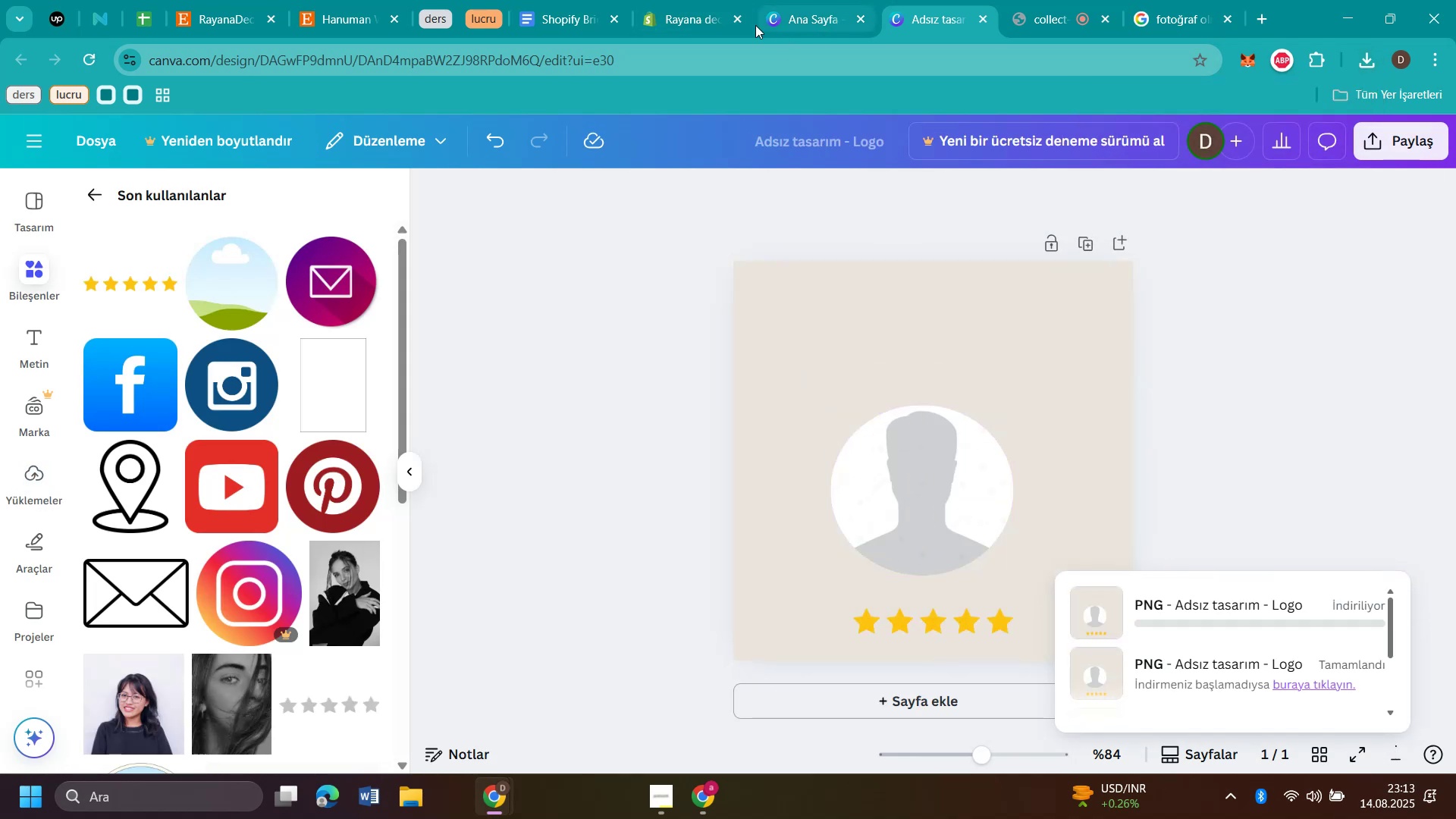 
left_click([673, 23])
 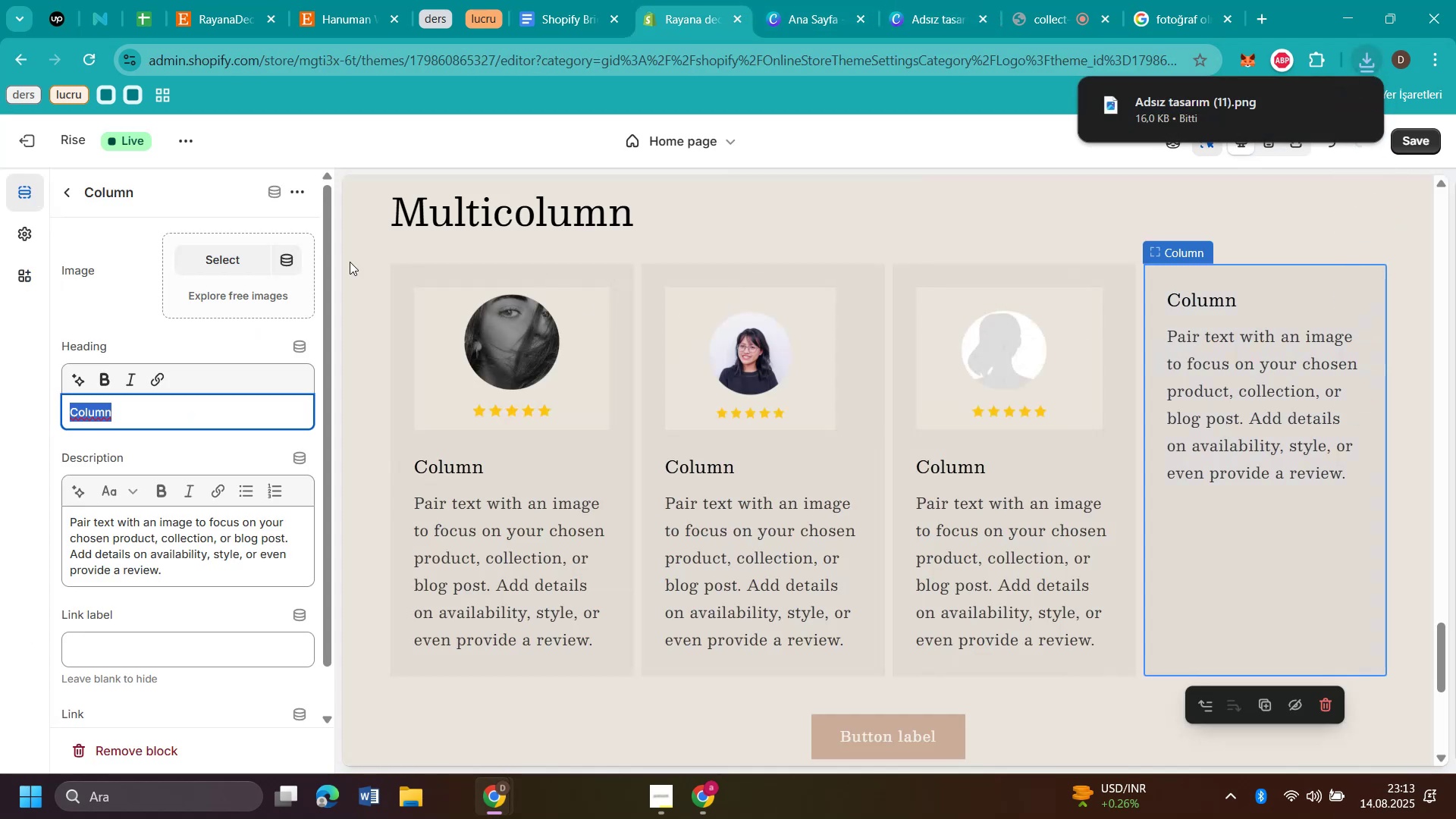 
left_click([235, 251])
 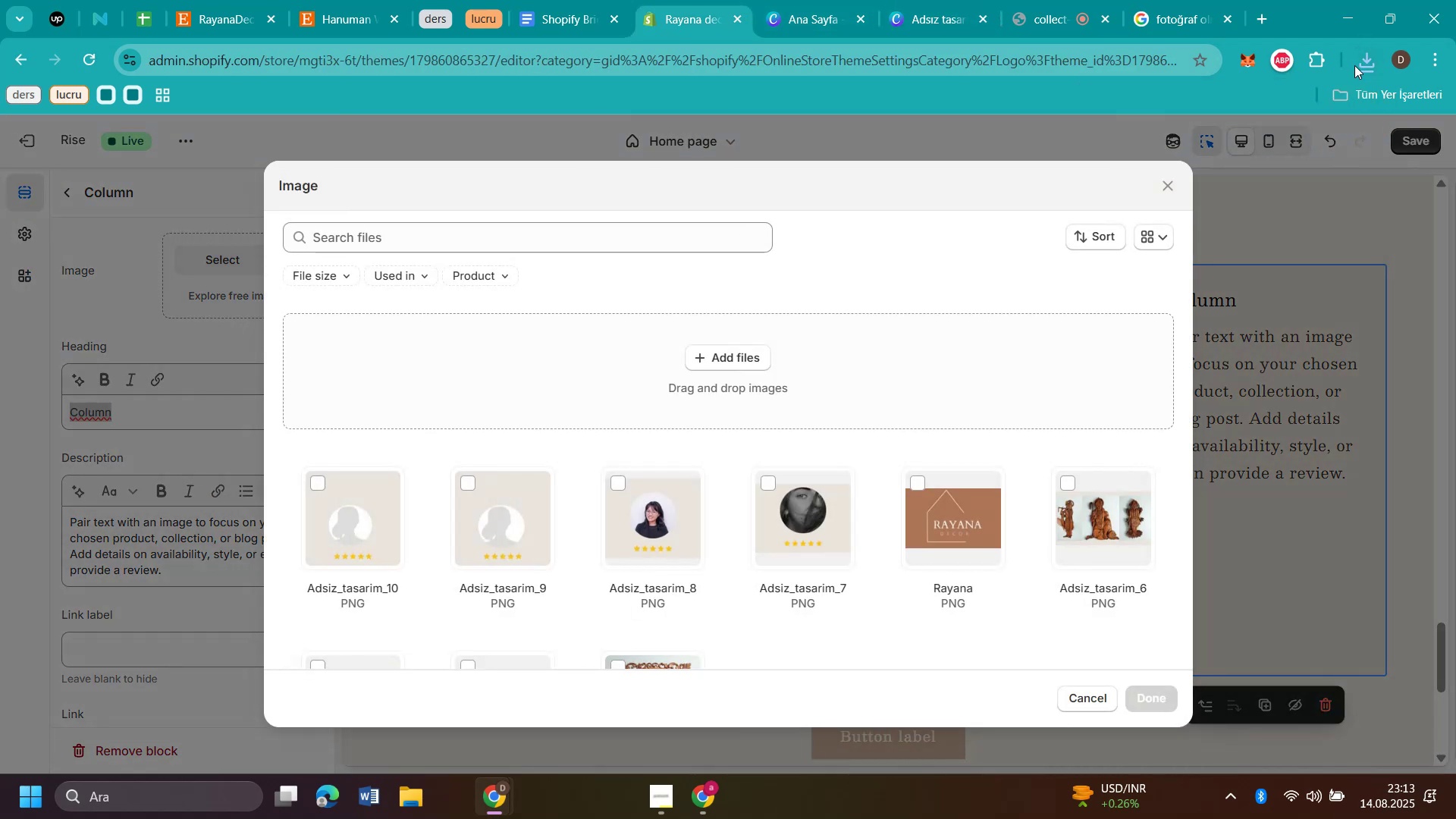 
left_click([1357, 66])
 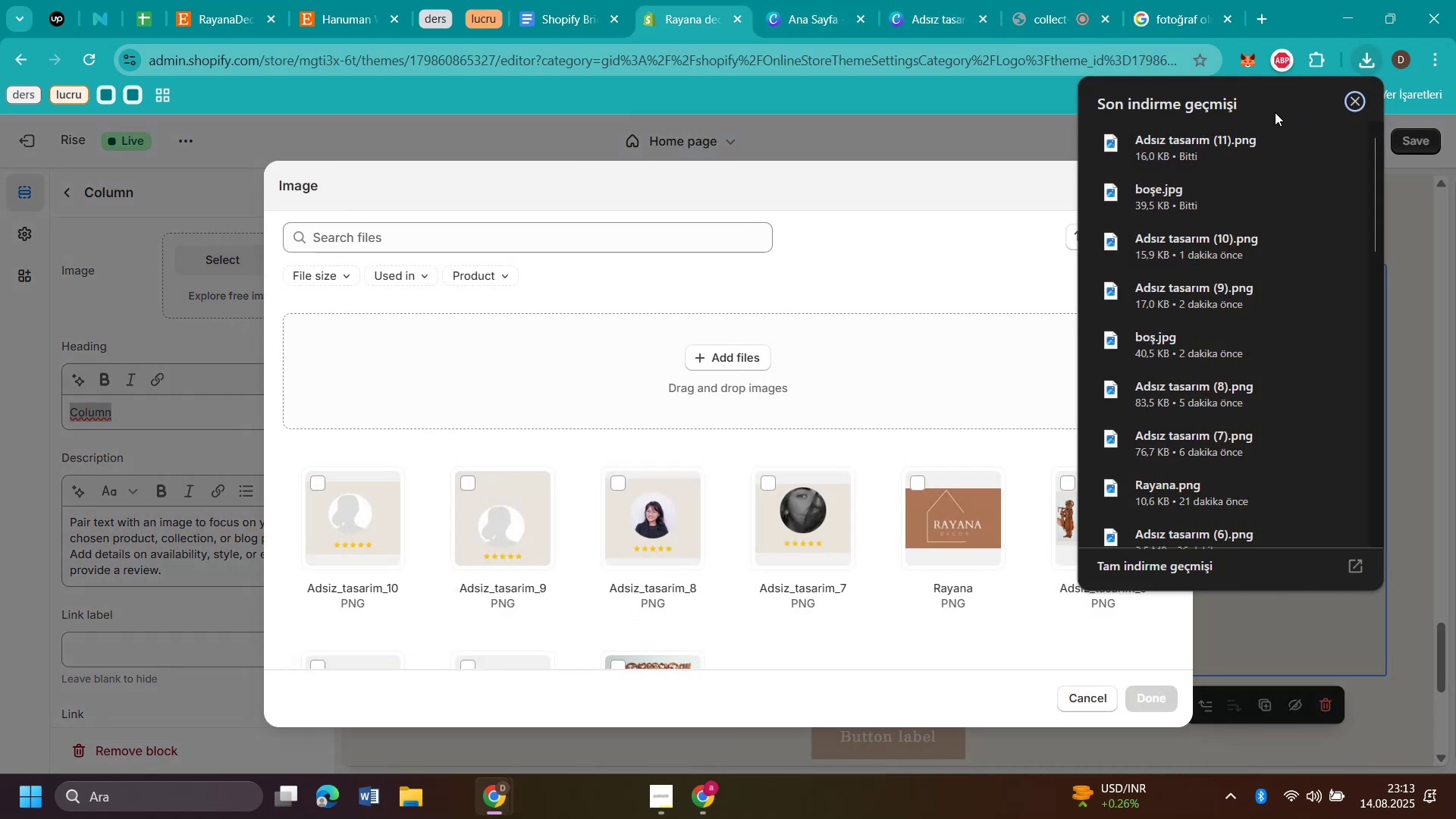 
left_click_drag(start_coordinate=[1200, 140], to_coordinate=[686, 365])
 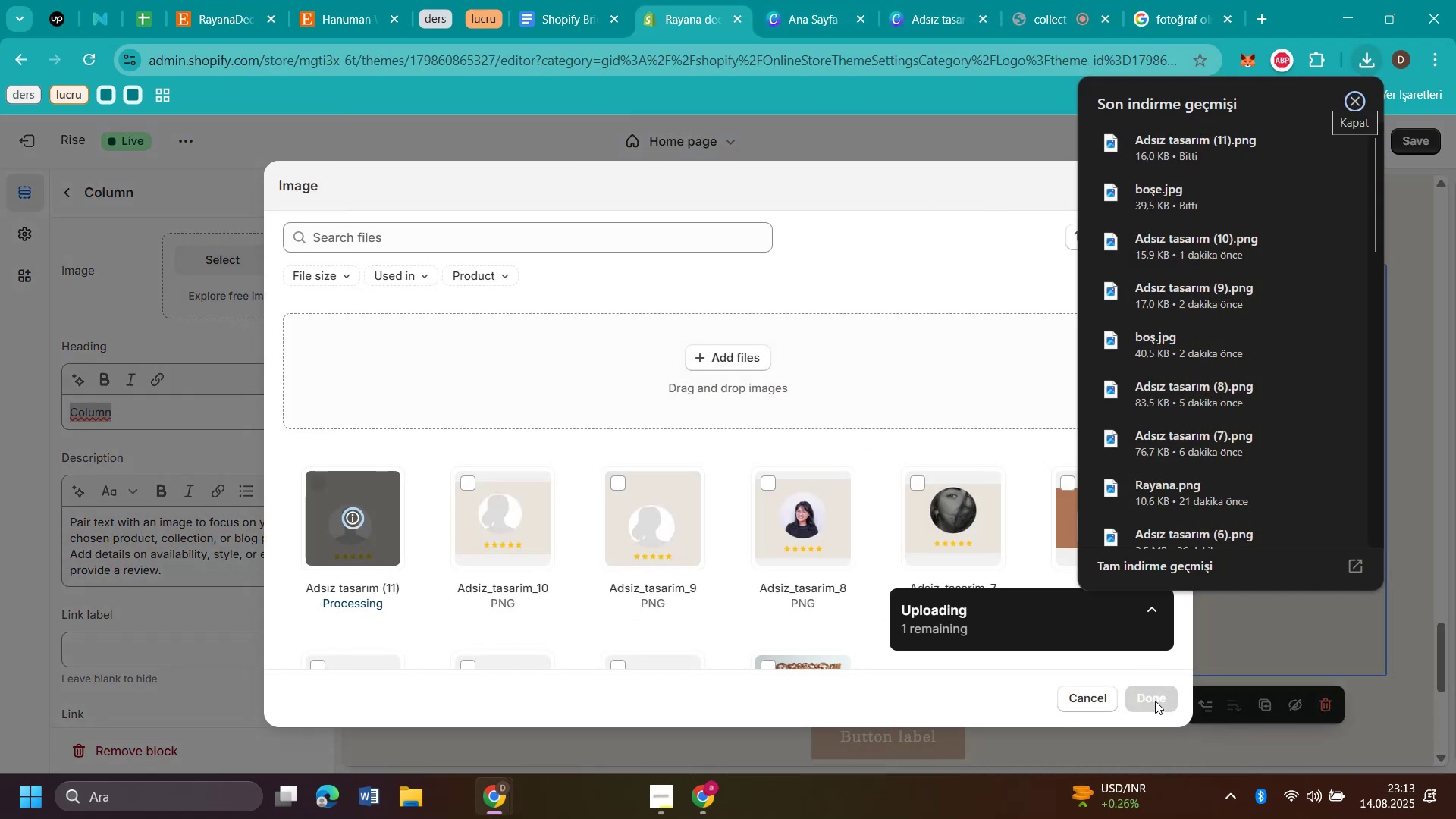 
wait(6.09)
 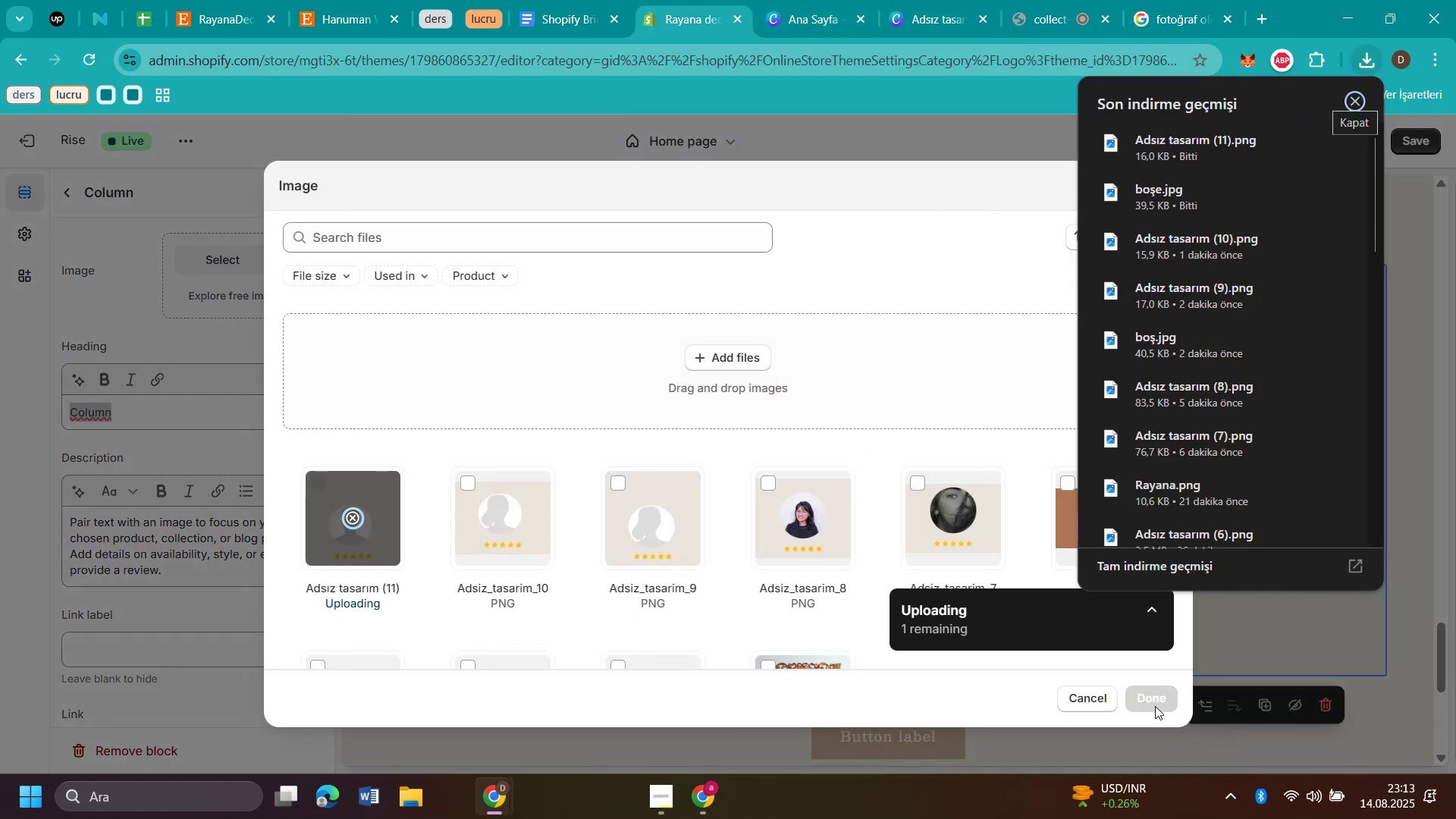 
left_click([1155, 700])
 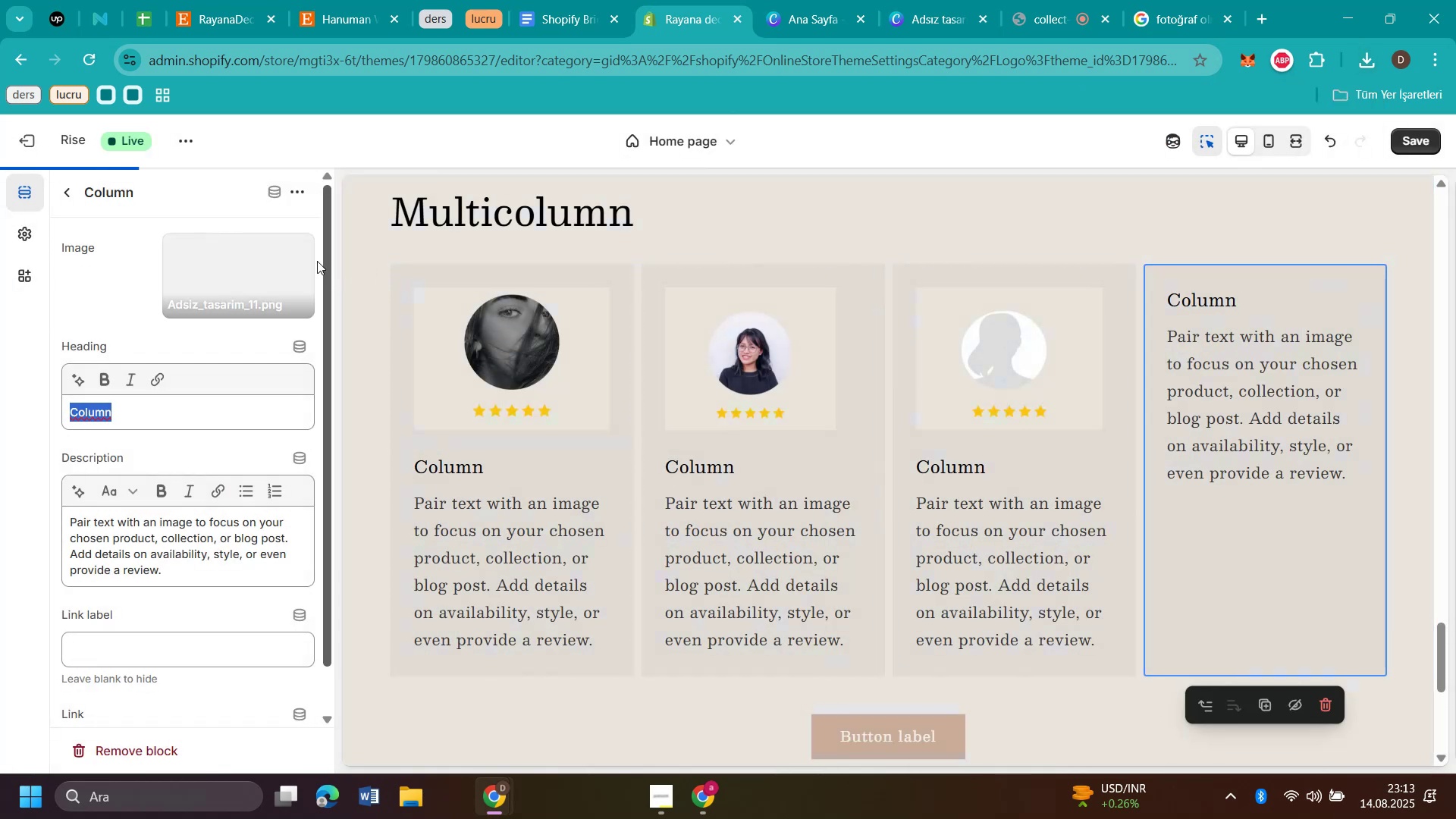 
left_click([295, 250])
 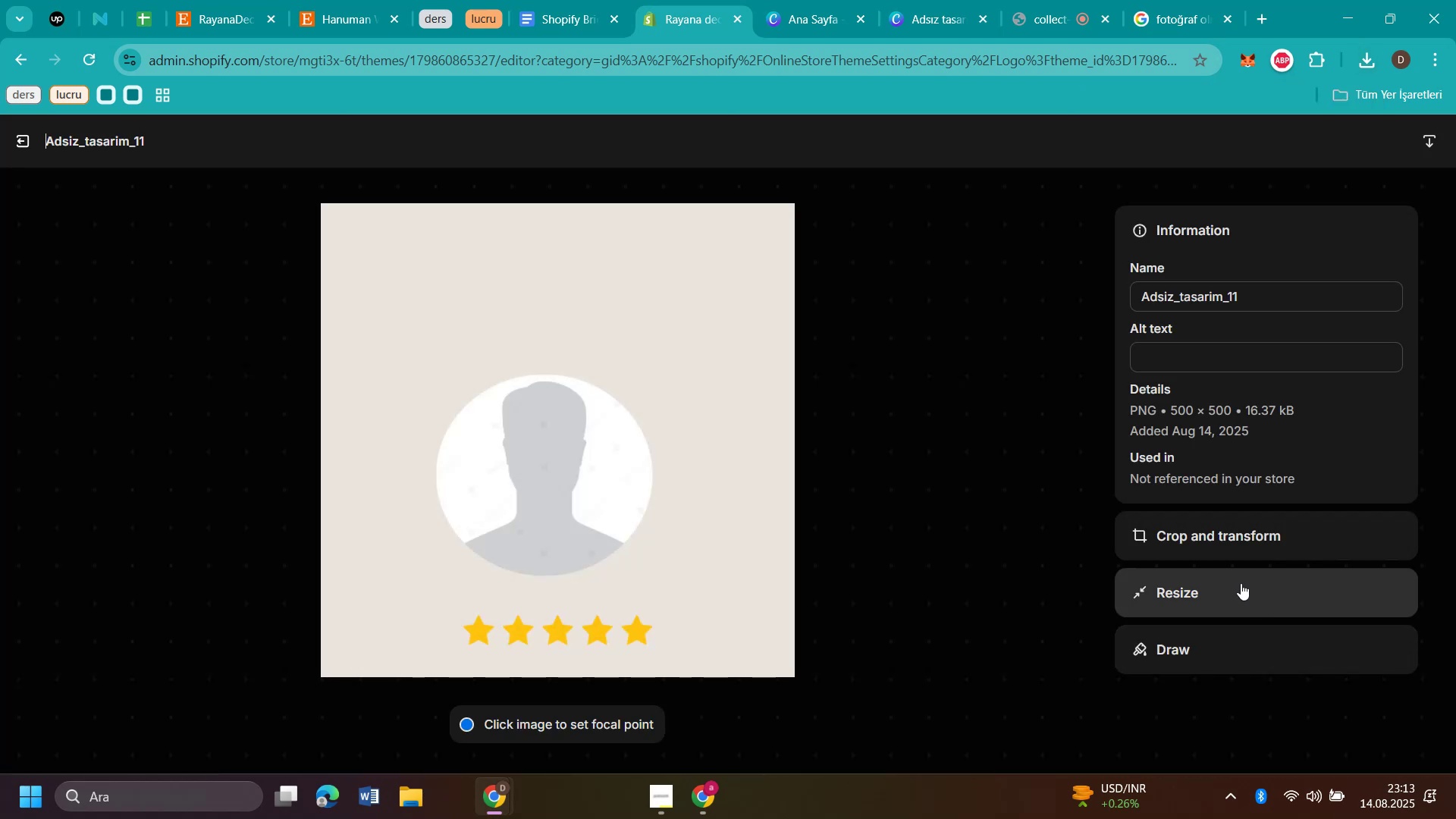 
left_click([1217, 548])
 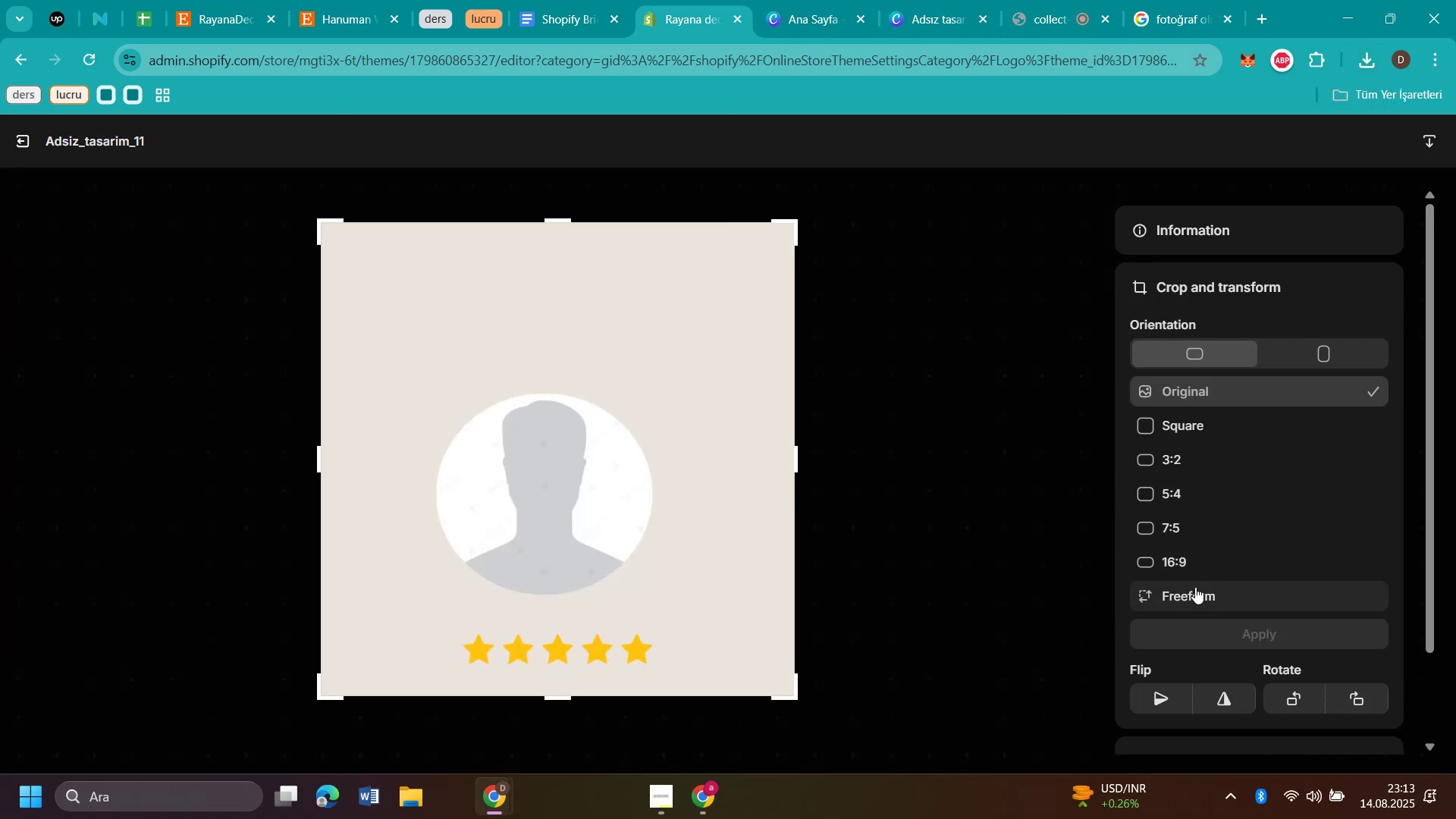 
left_click([1195, 587])
 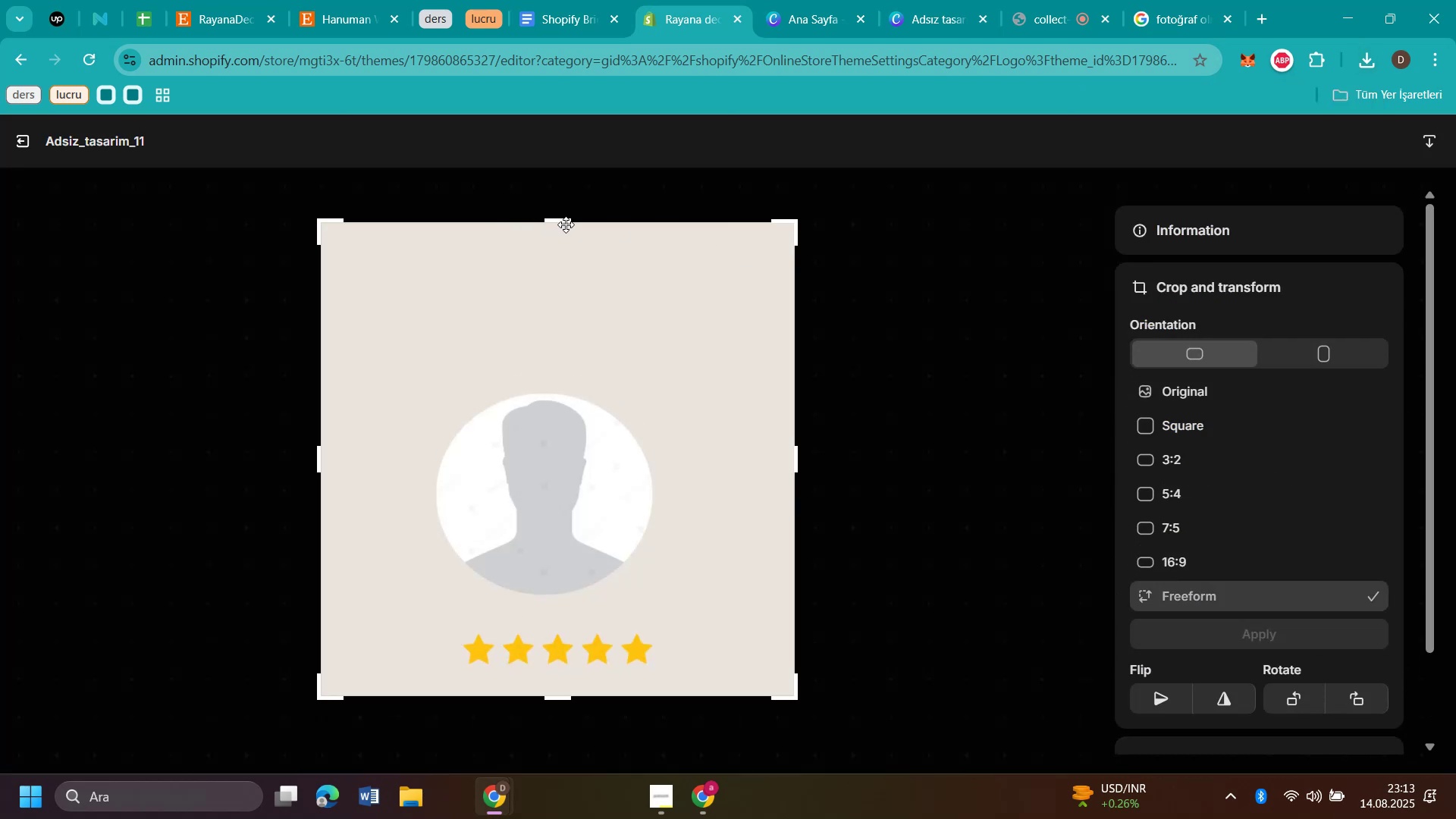 
left_click_drag(start_coordinate=[563, 218], to_coordinate=[548, 337])
 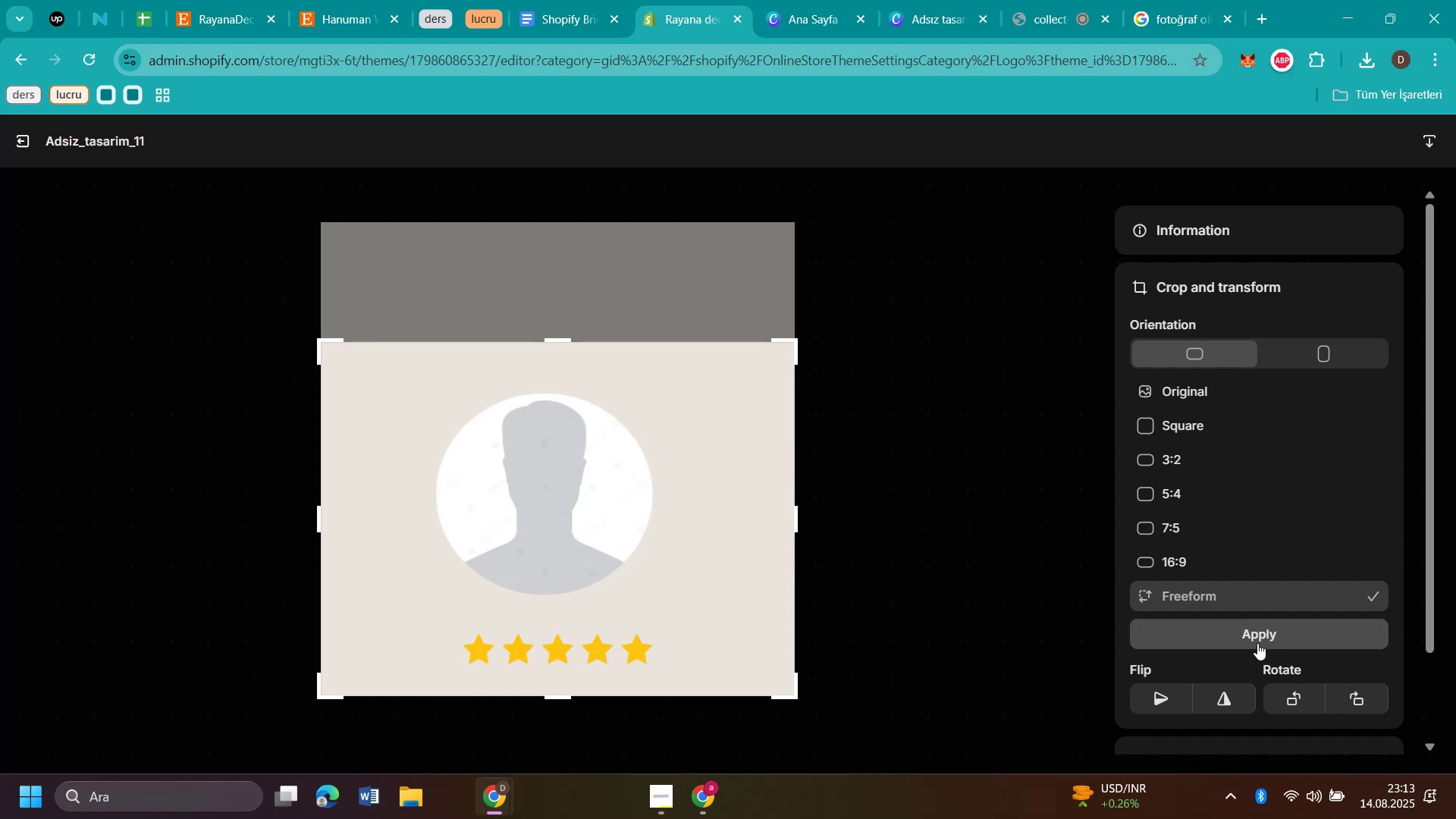 
left_click([1254, 638])
 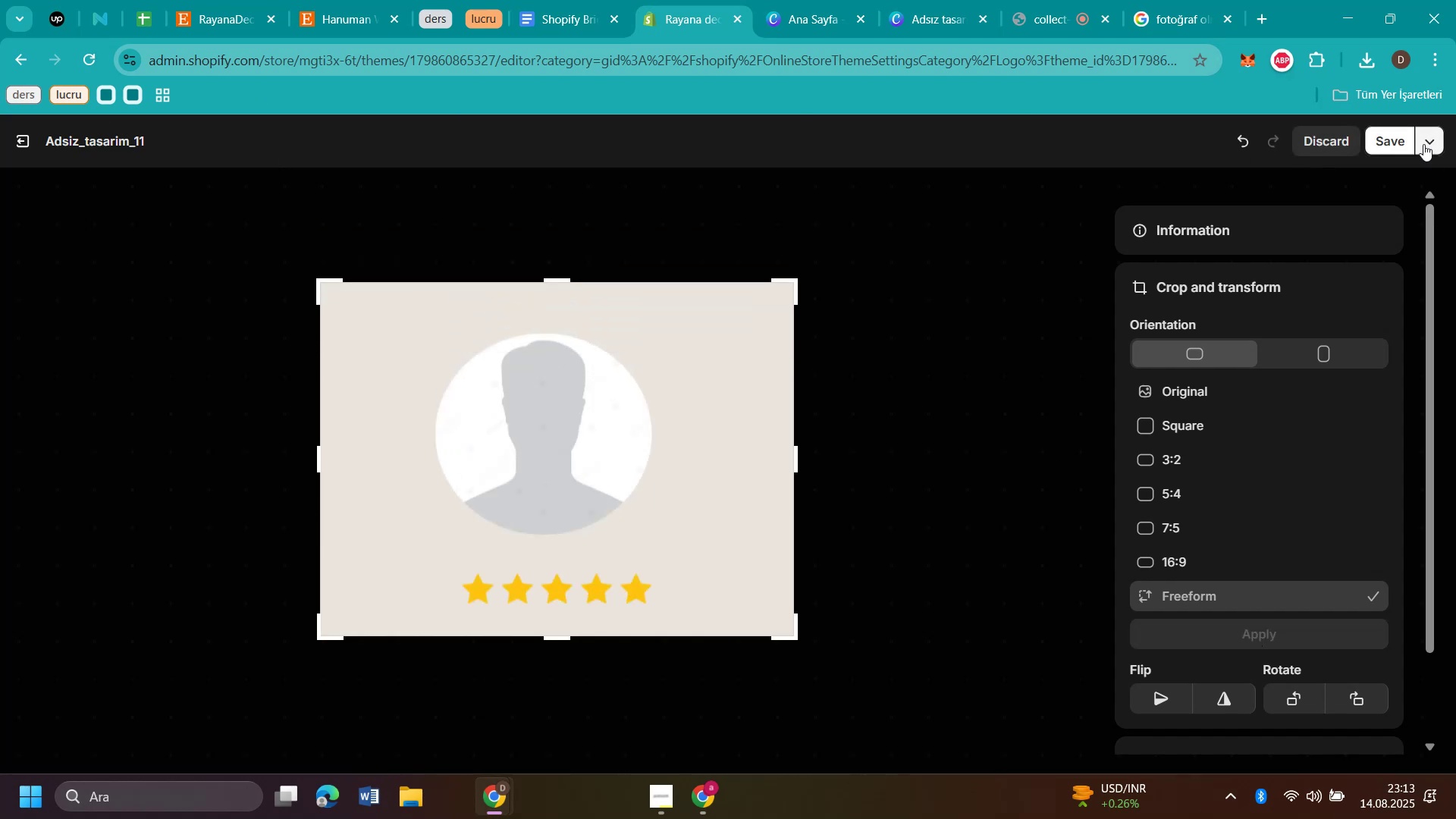 
left_click([1385, 138])
 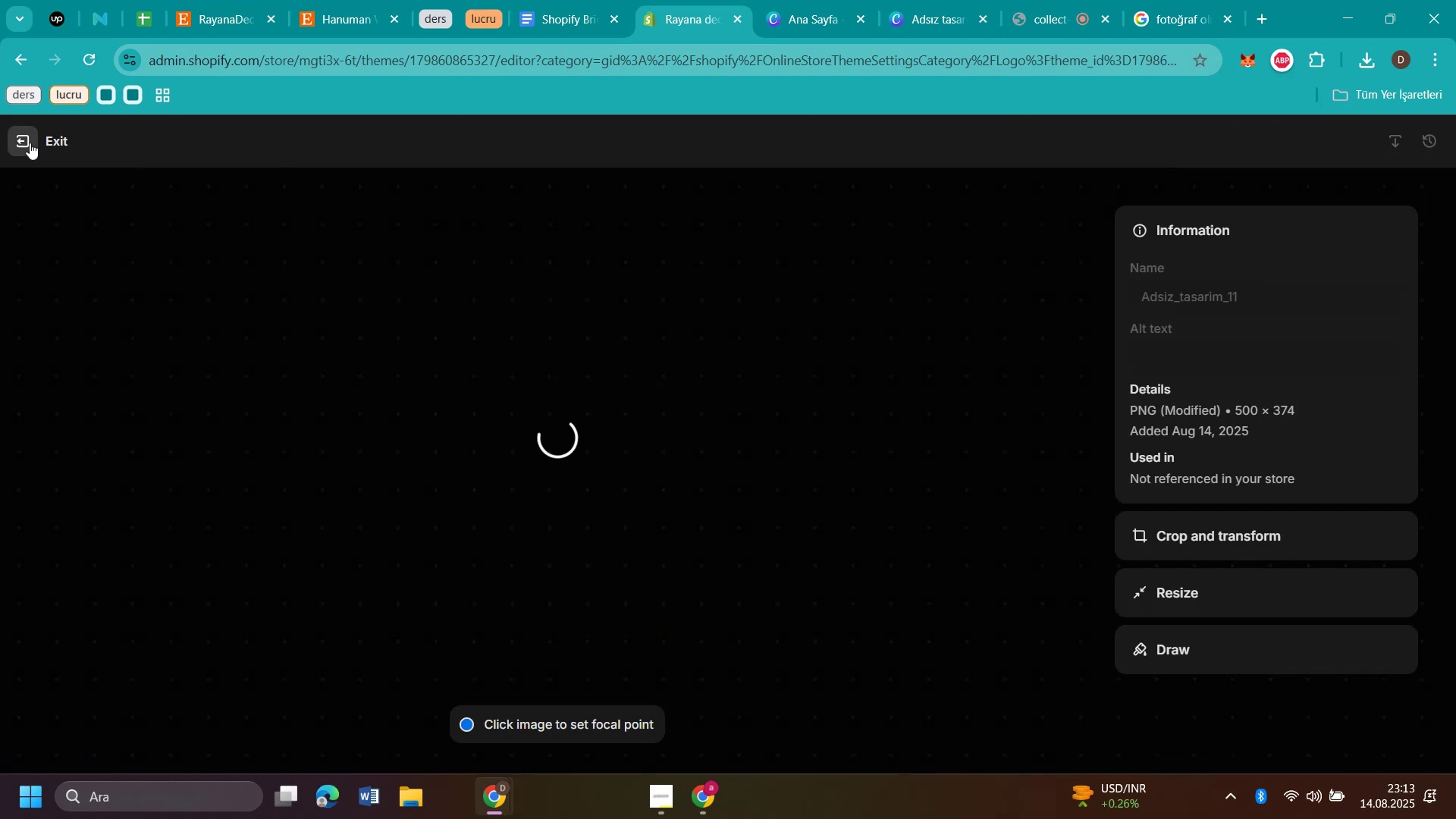 
wait(5.74)
 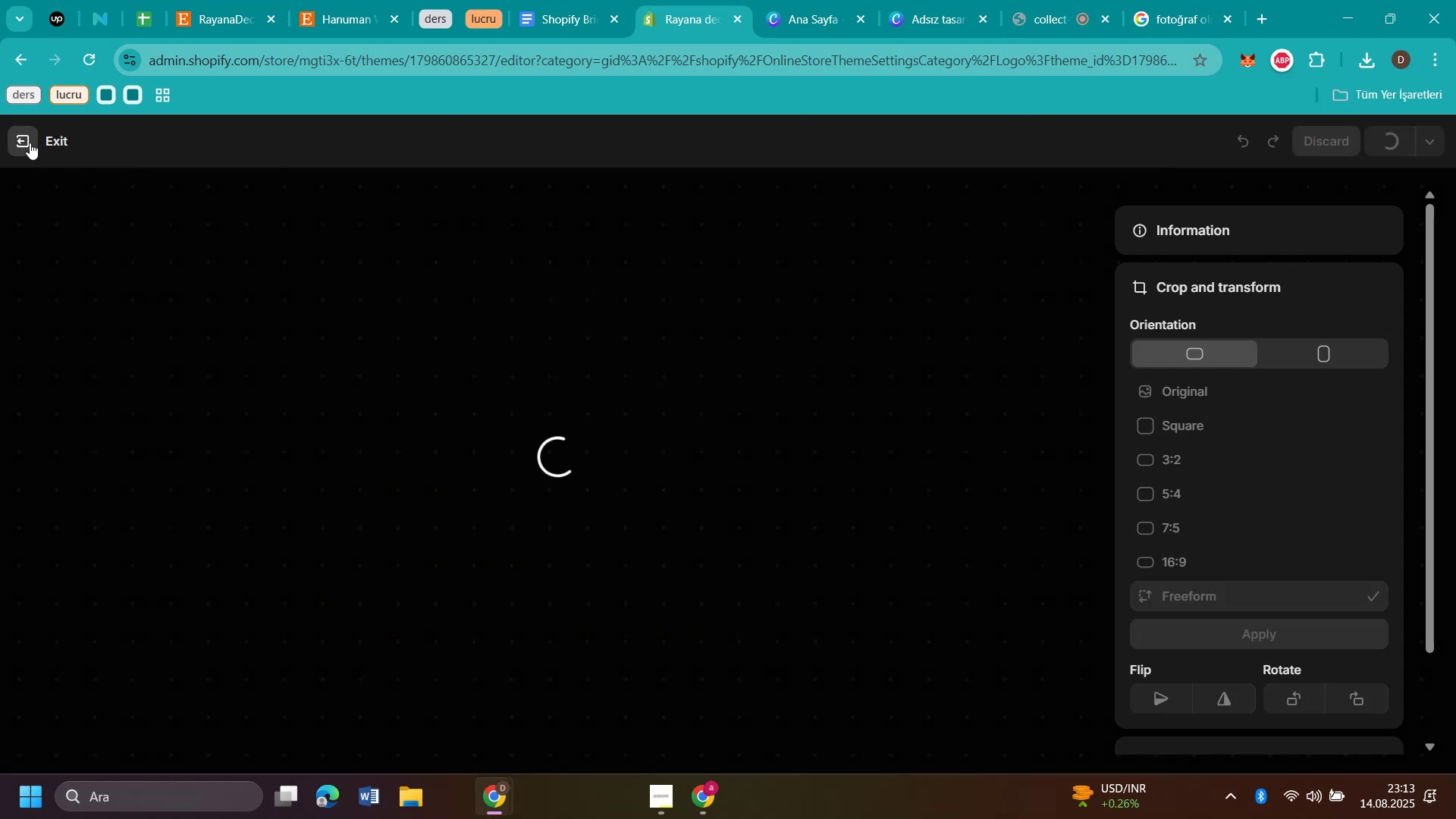 
left_click([30, 143])
 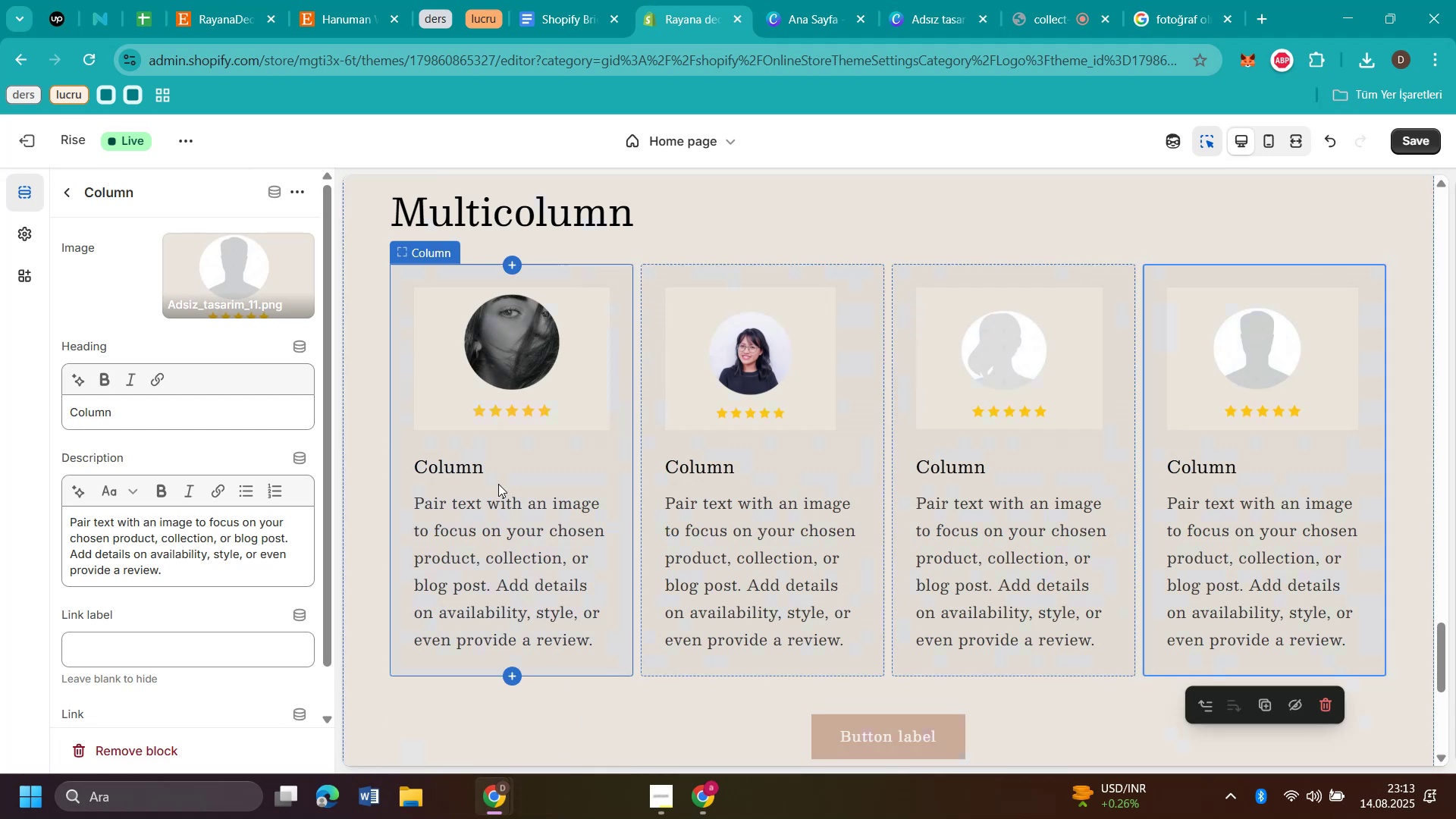 
wait(9.15)
 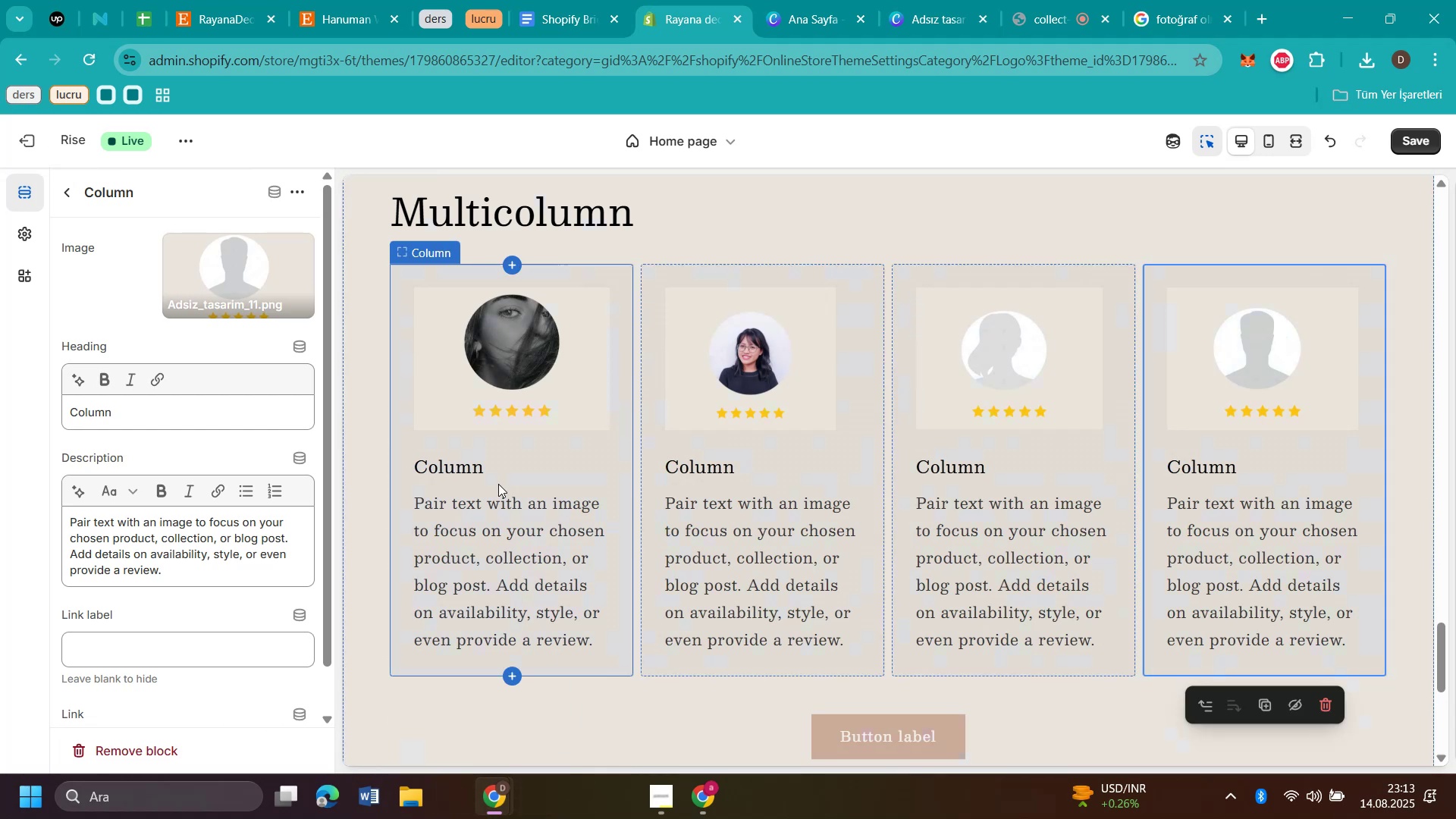 
left_click([477, 470])
 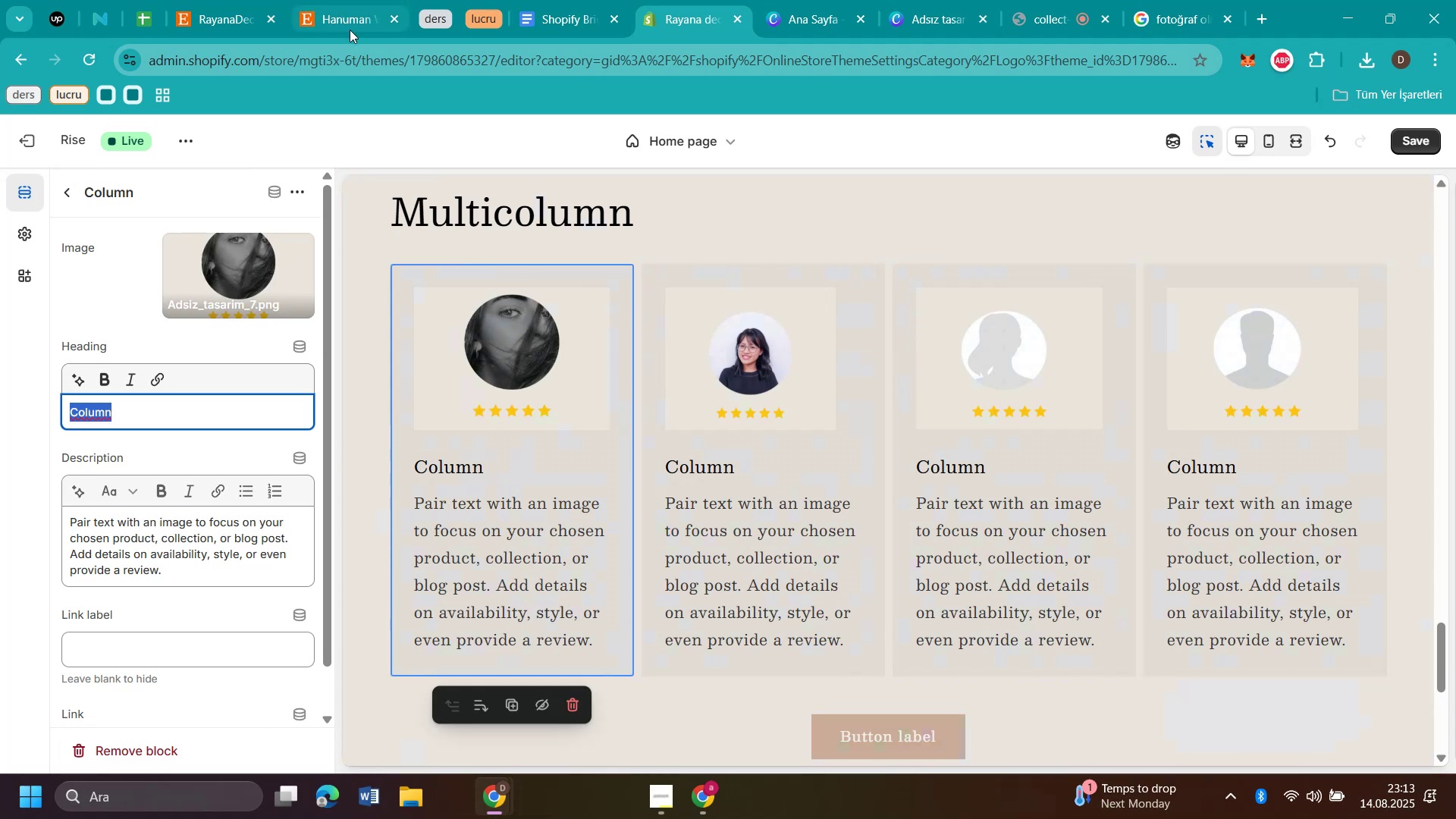 
left_click([350, 30])
 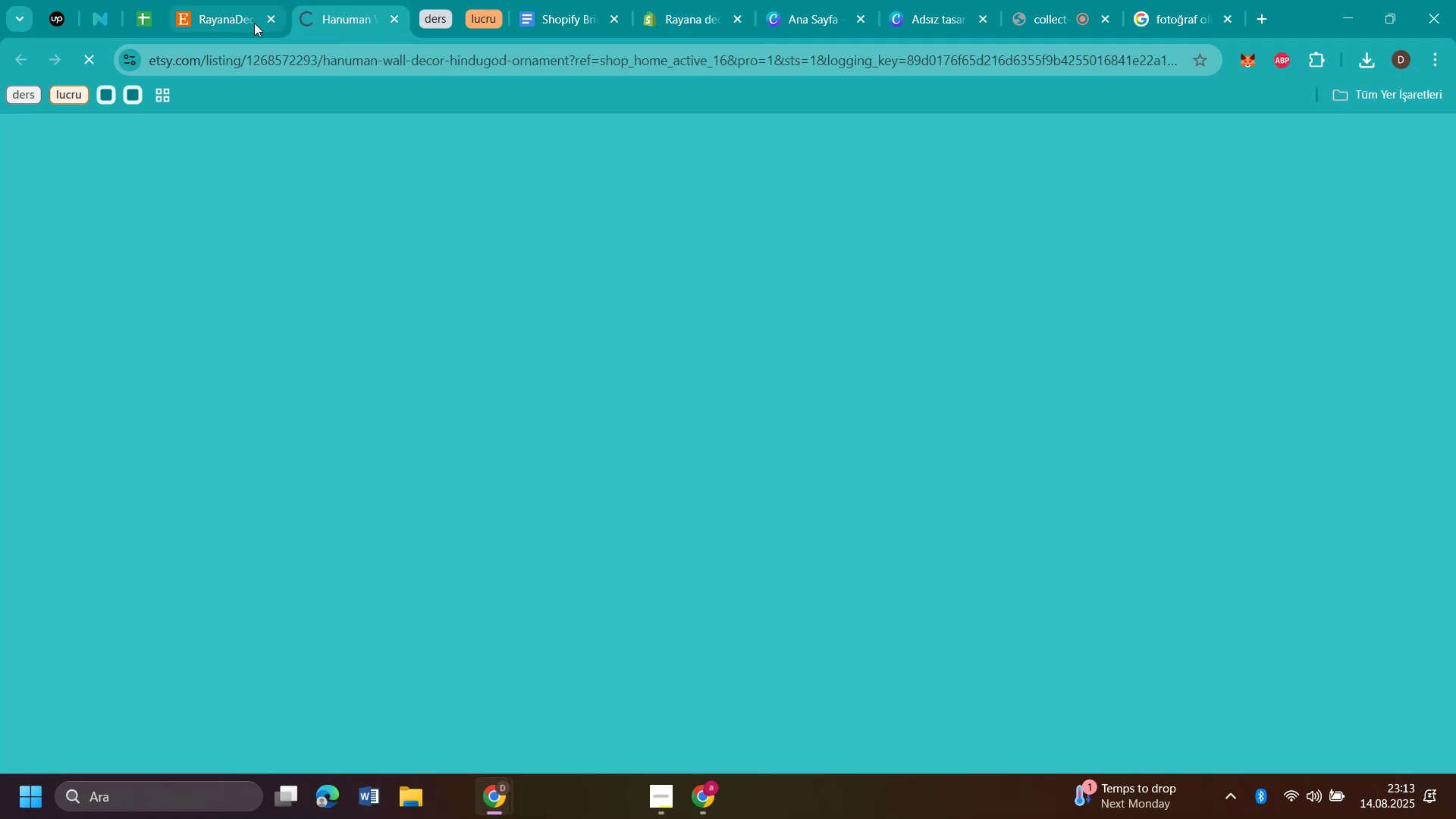 
left_click([247, 22])
 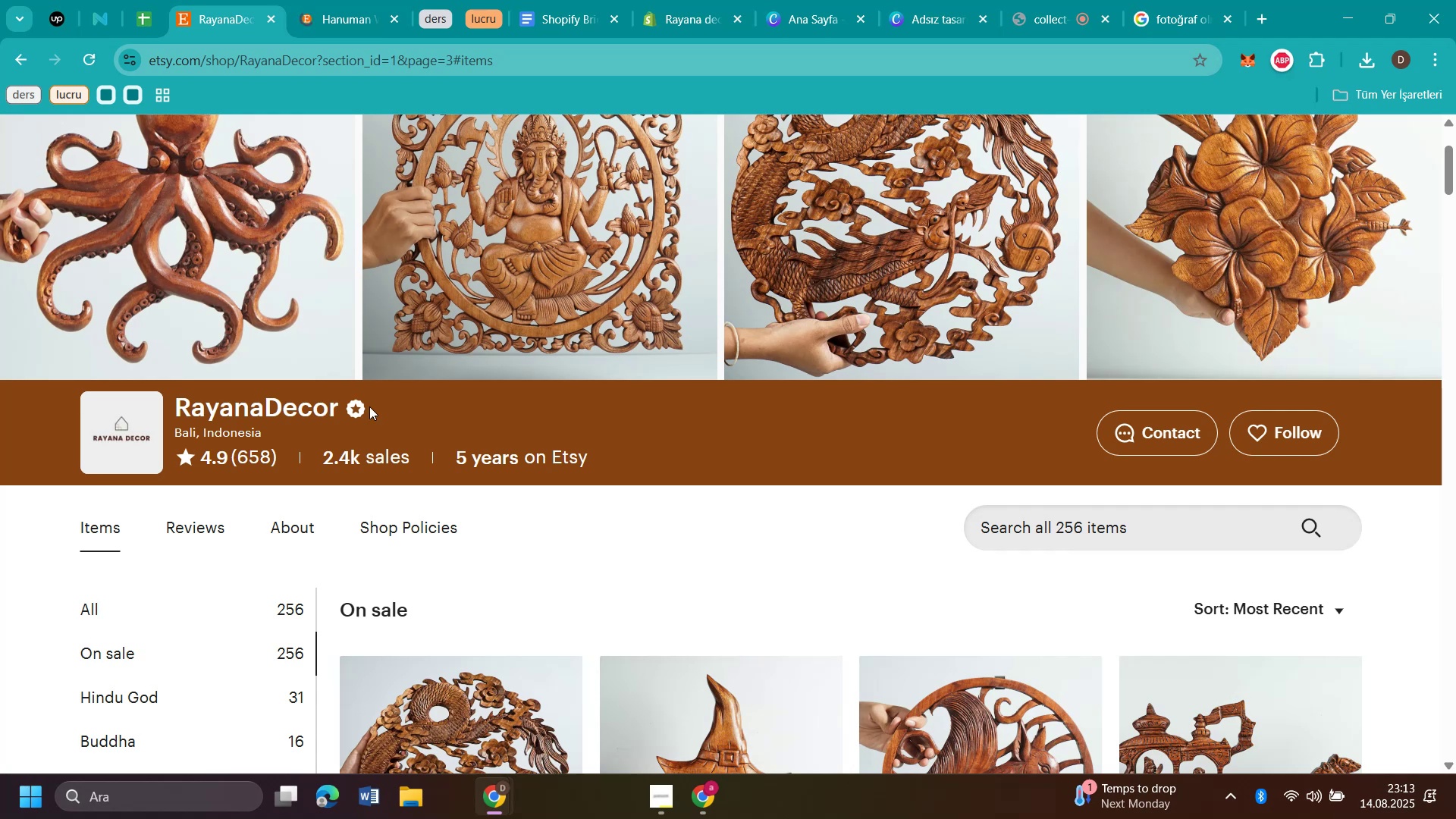 
scroll: coordinate [132, 283], scroll_direction: down, amount: 1.0
 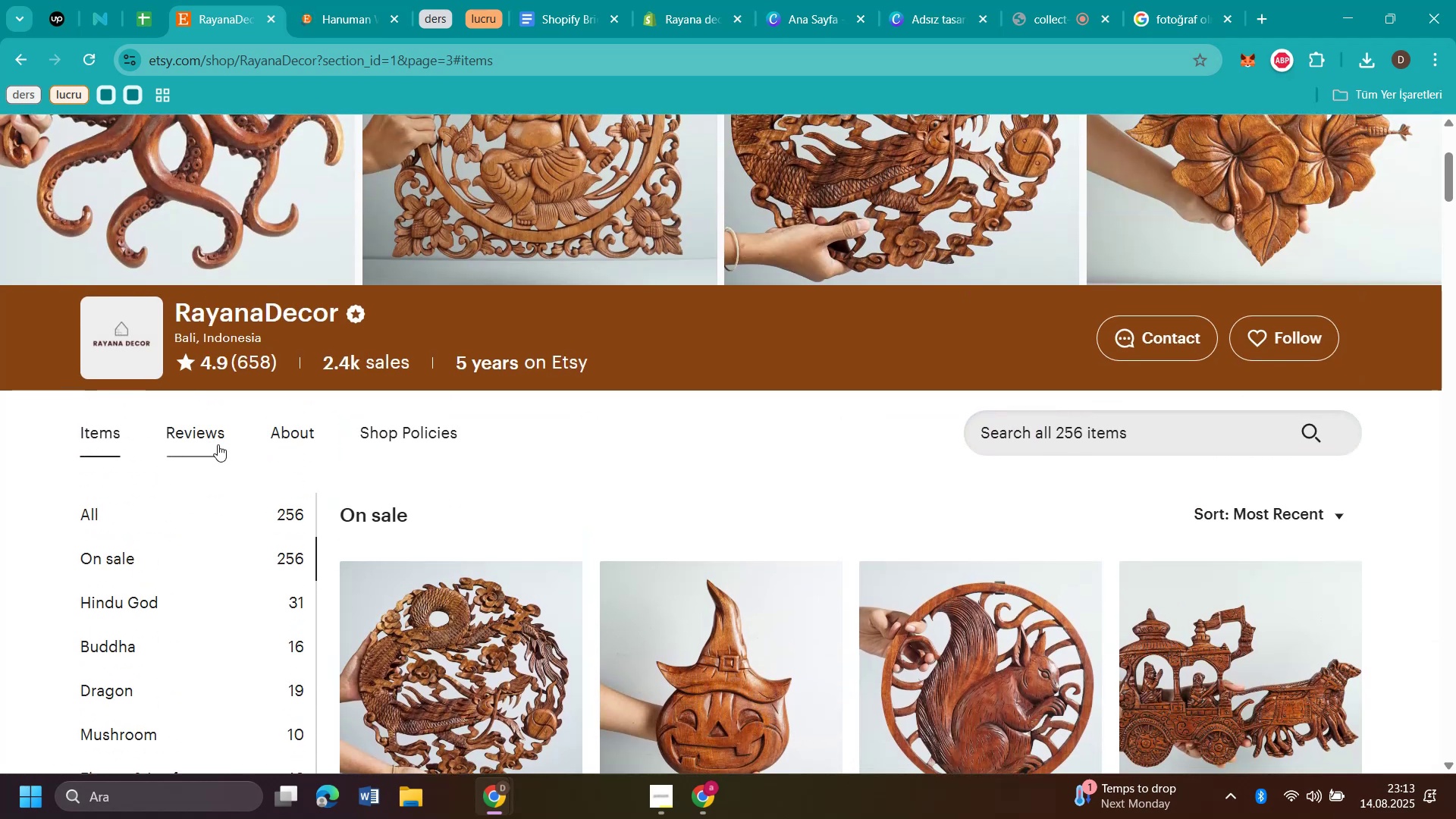 
left_click([210, 430])
 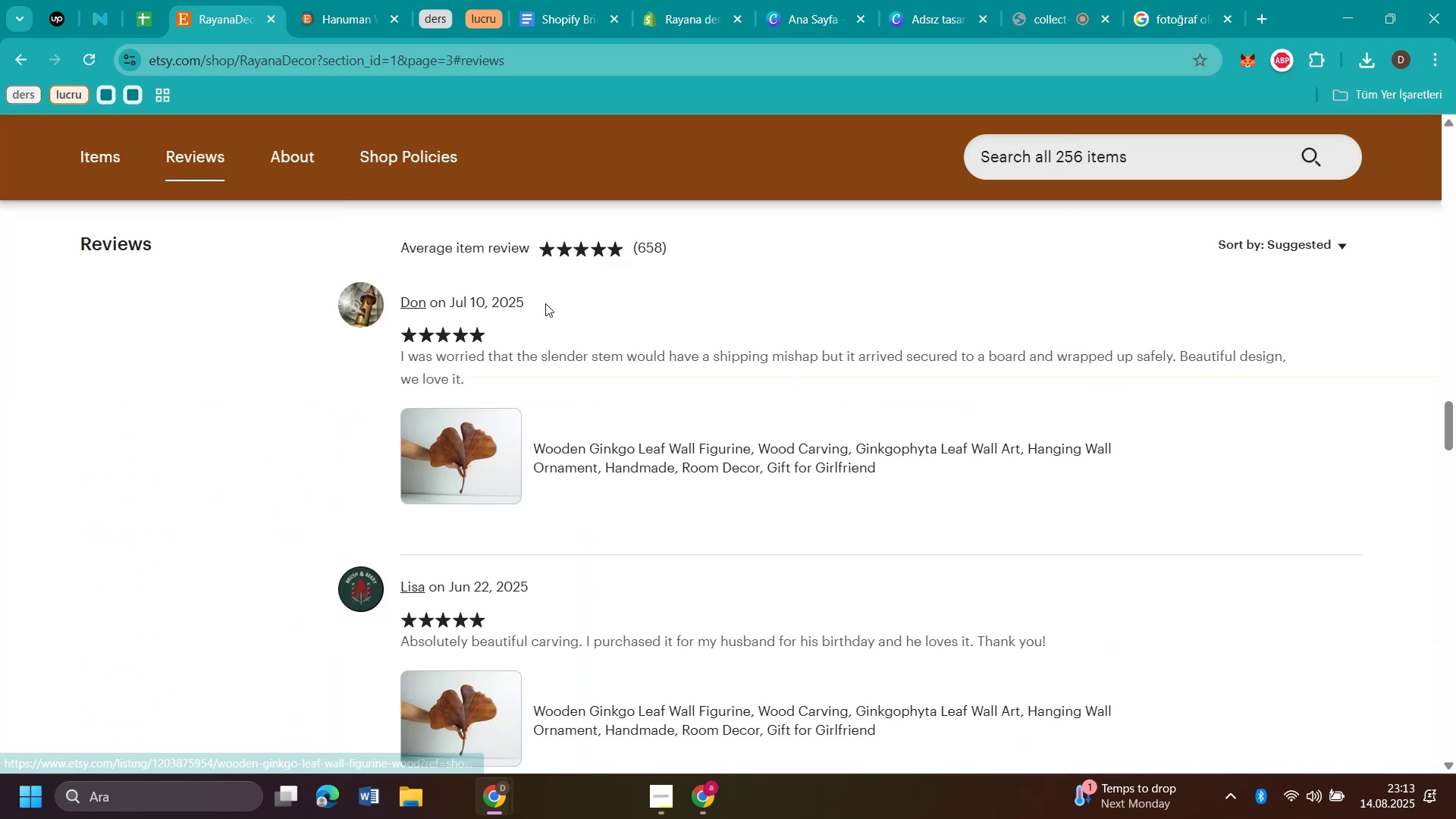 
left_click_drag(start_coordinate=[545, 293], to_coordinate=[402, 287])
 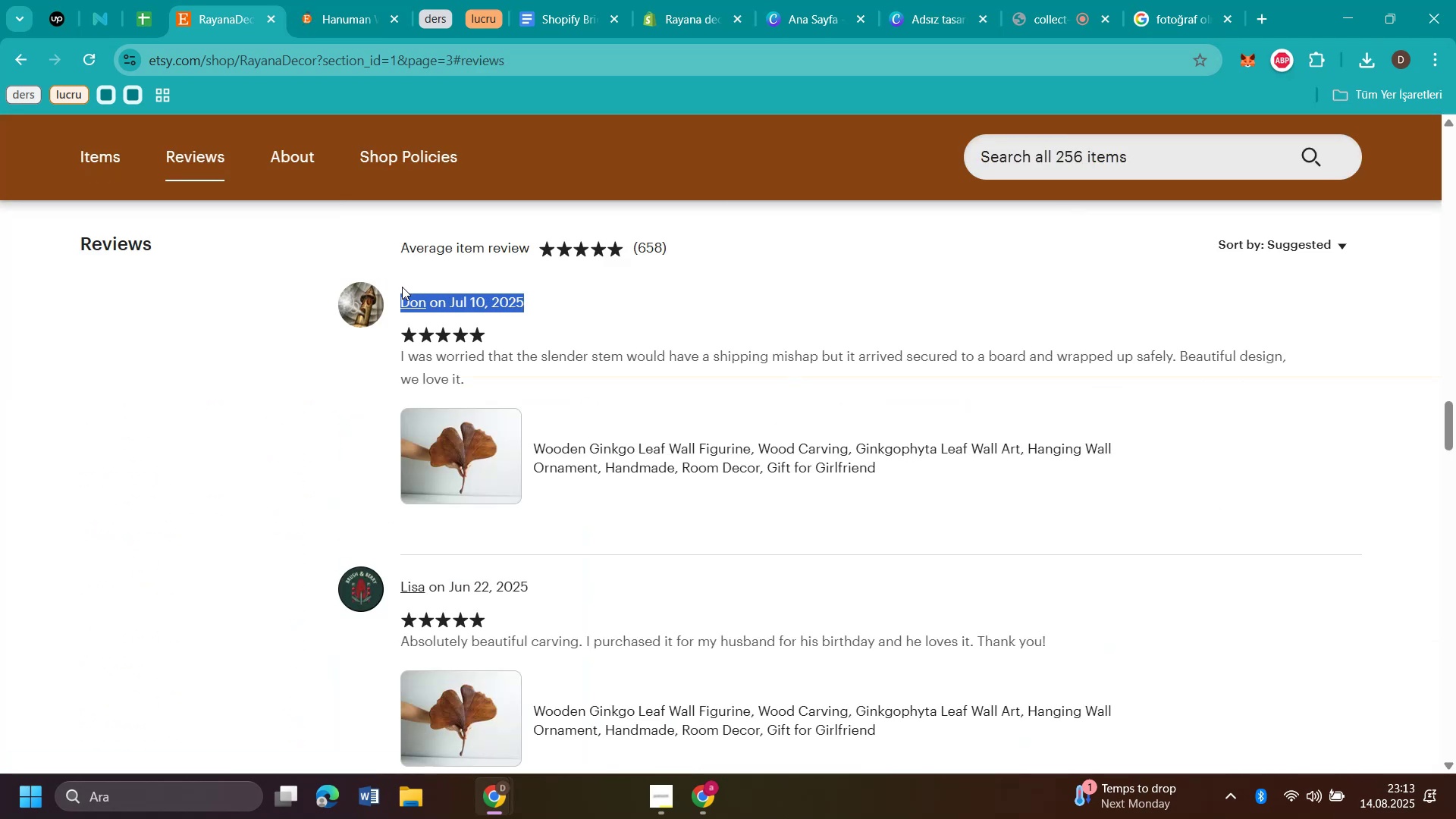 
key(Control+C)
 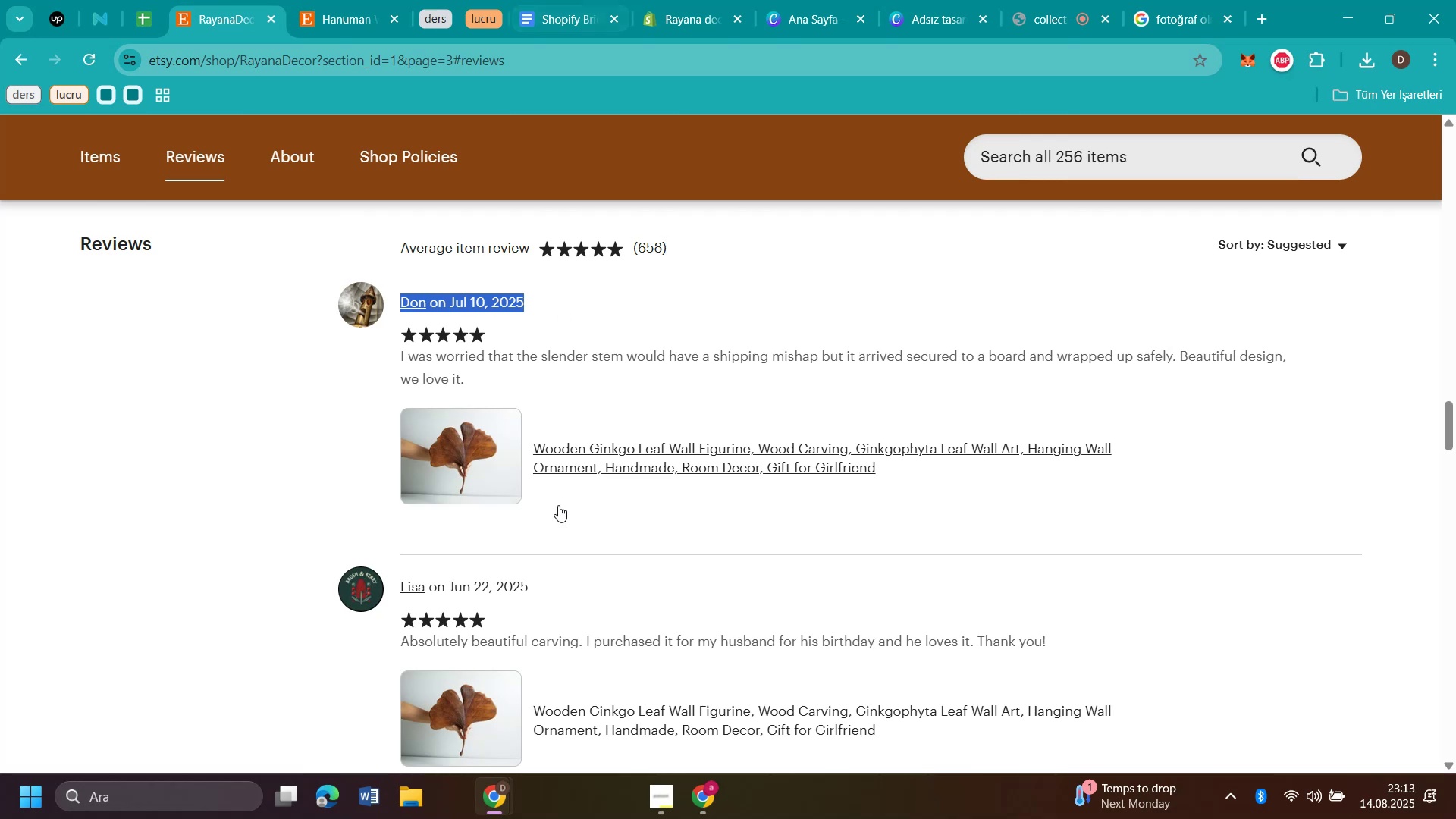 
left_click([604, 592])
 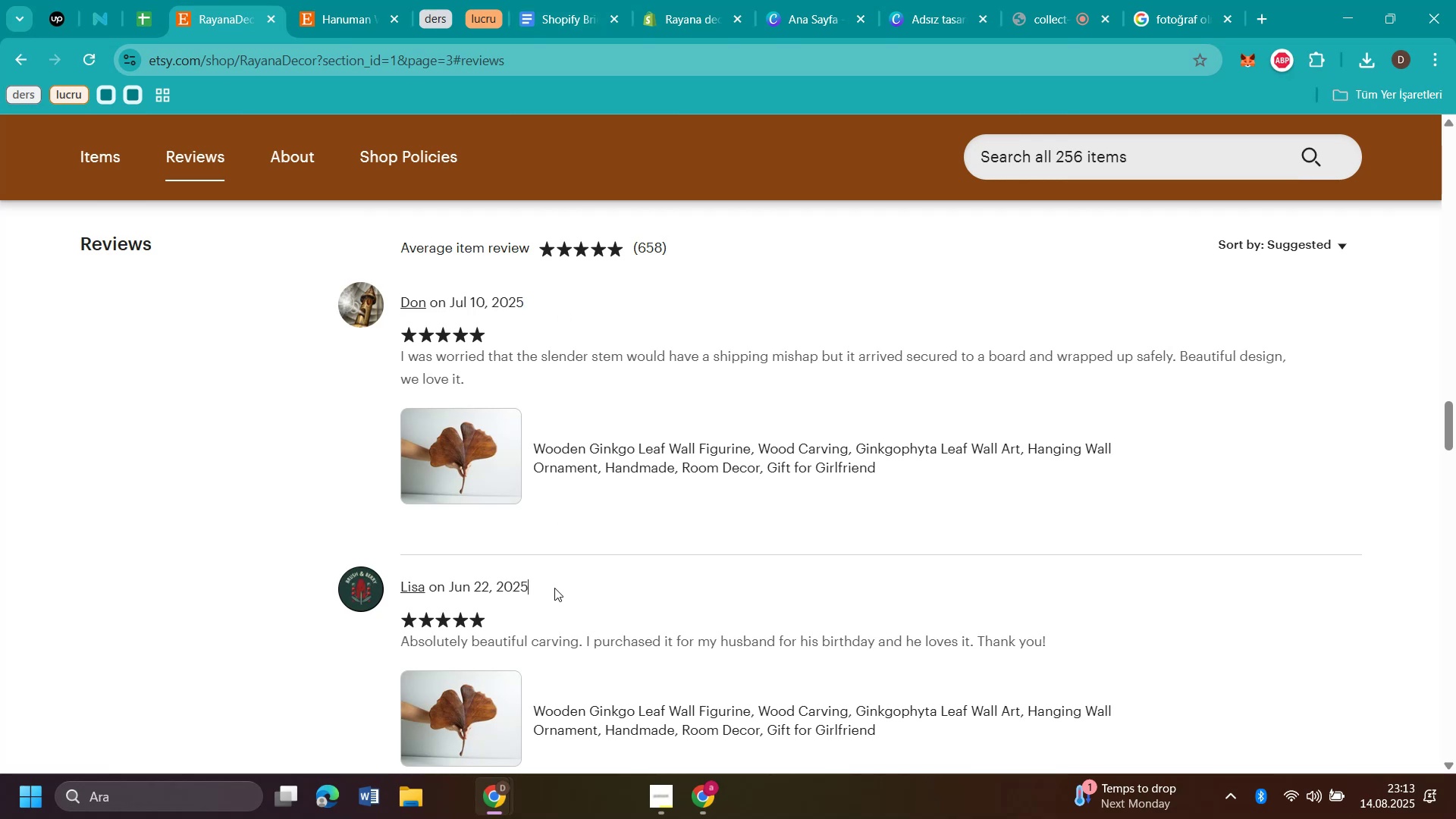 
left_click_drag(start_coordinate=[554, 588], to_coordinate=[400, 569])
 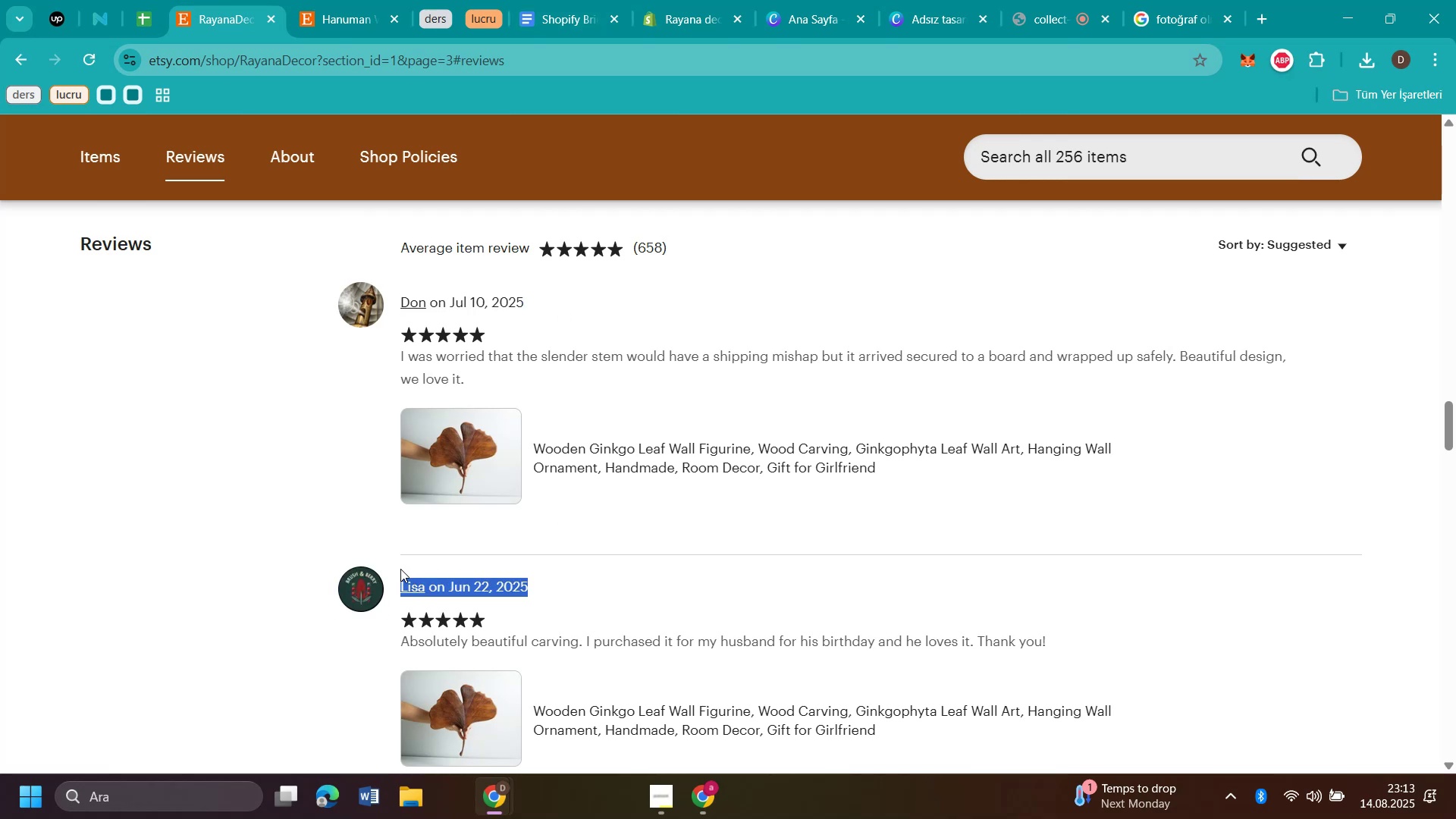 
key(Control+C)
 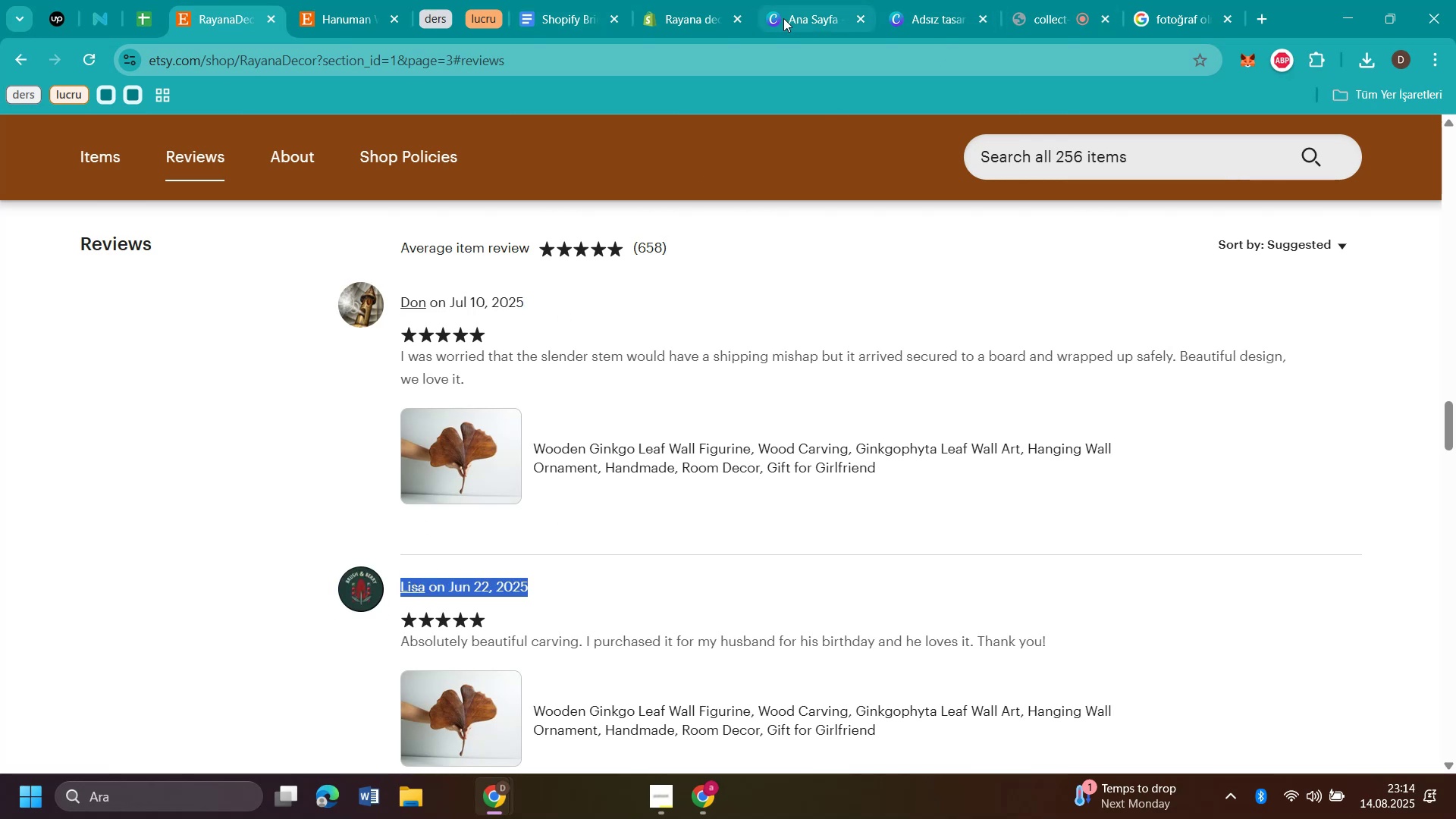 
left_click([687, 21])
 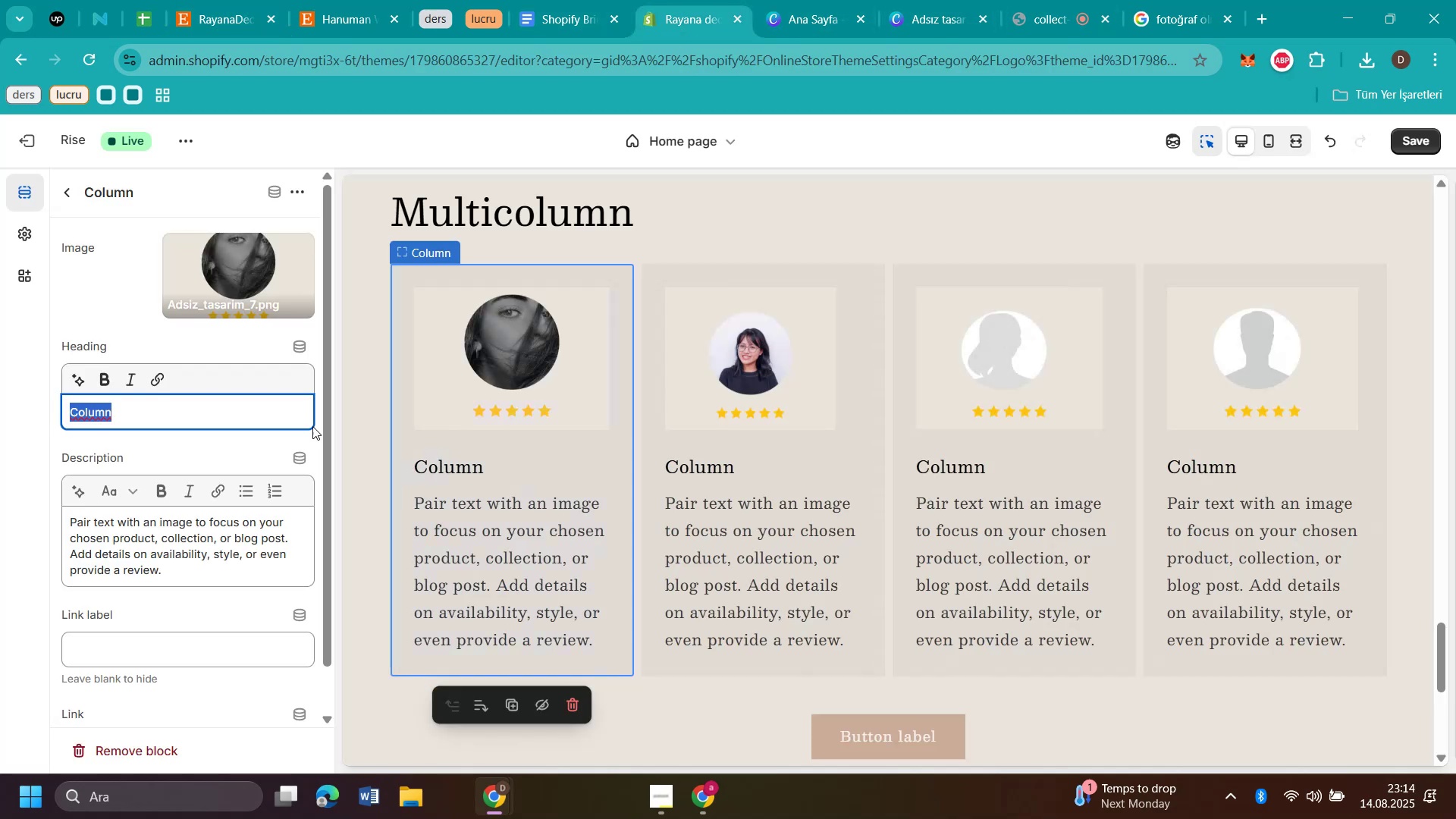 
key(Control+V)
 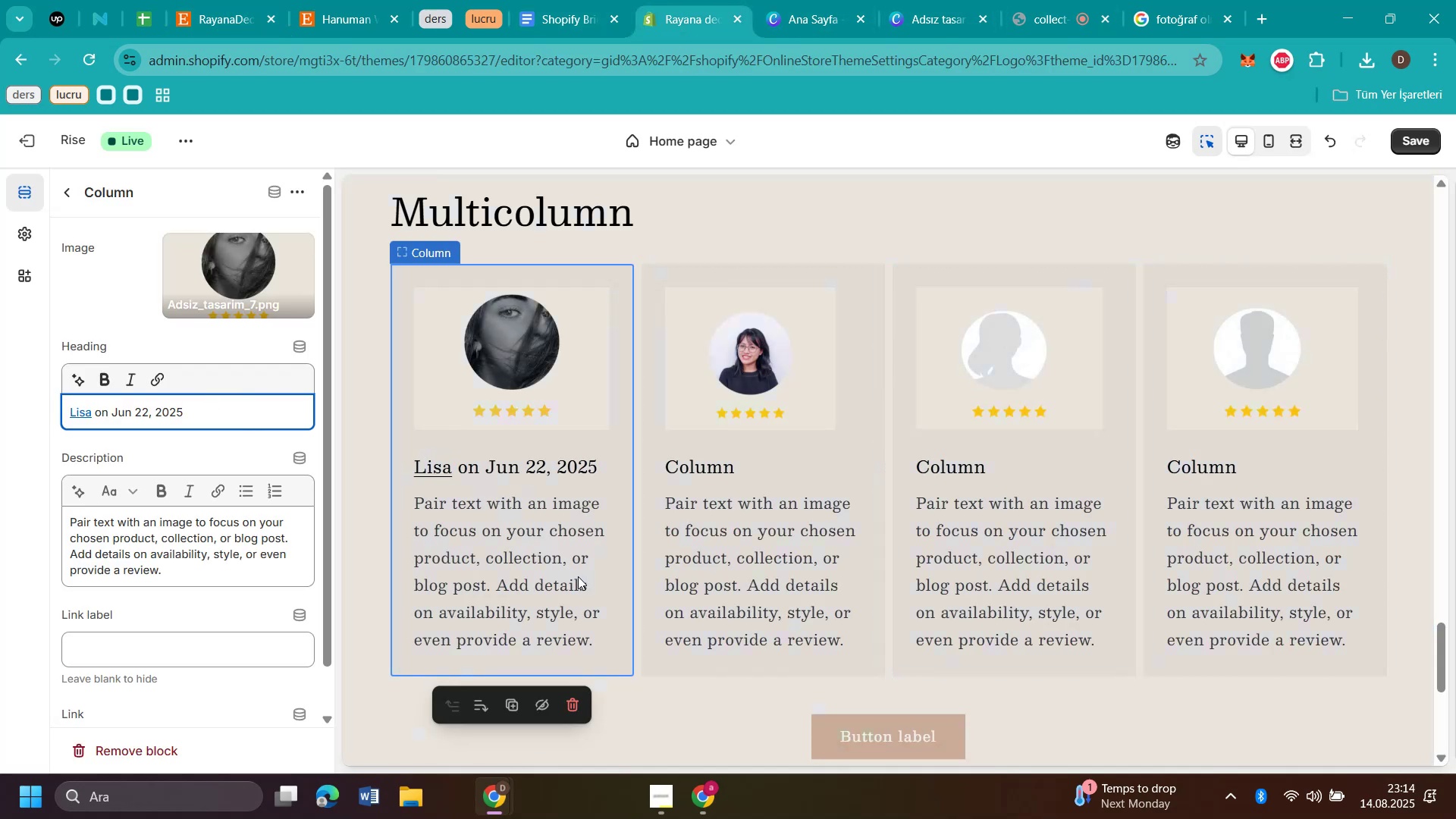 
left_click([562, 577])
 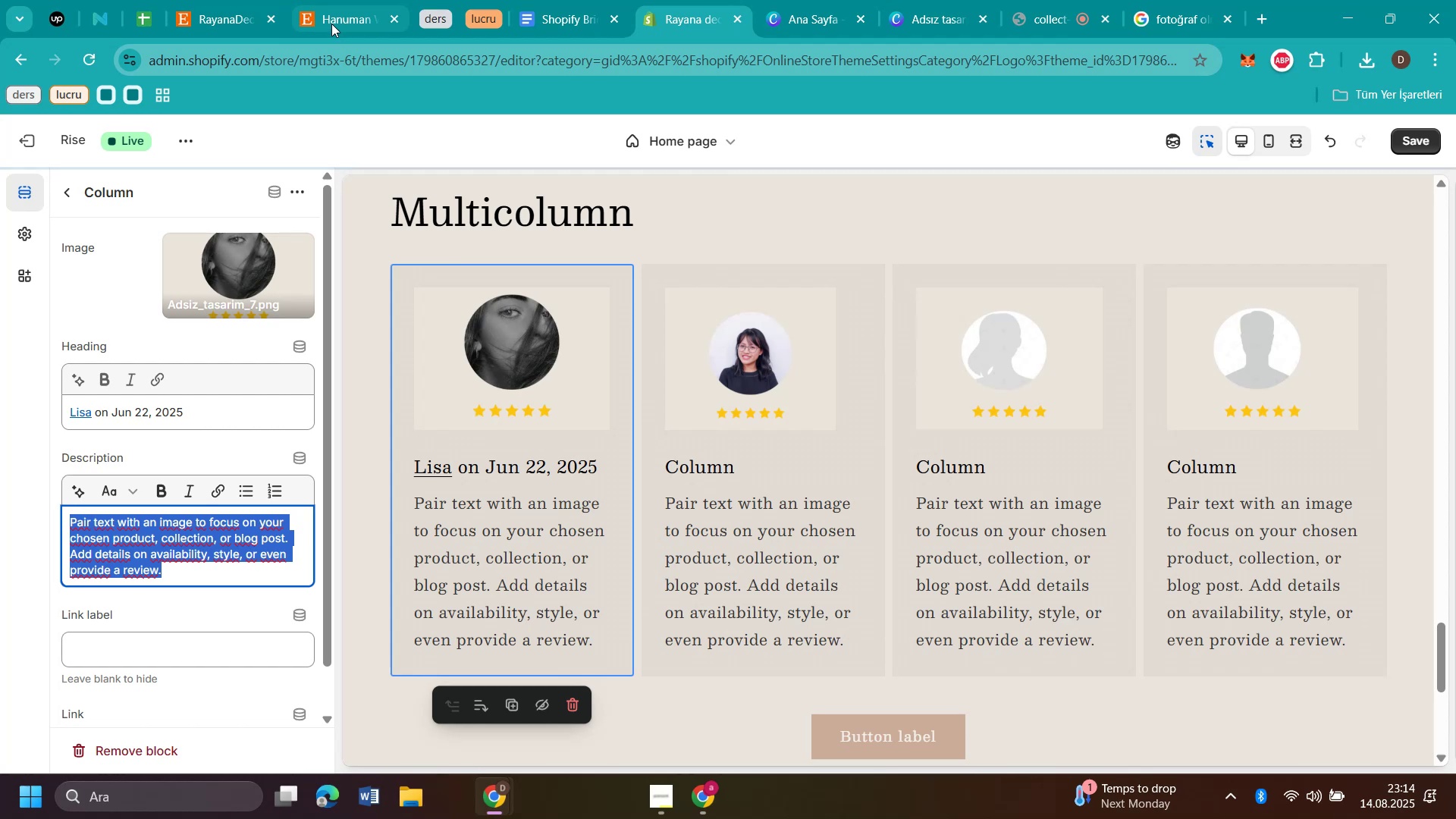 
left_click([211, 19])
 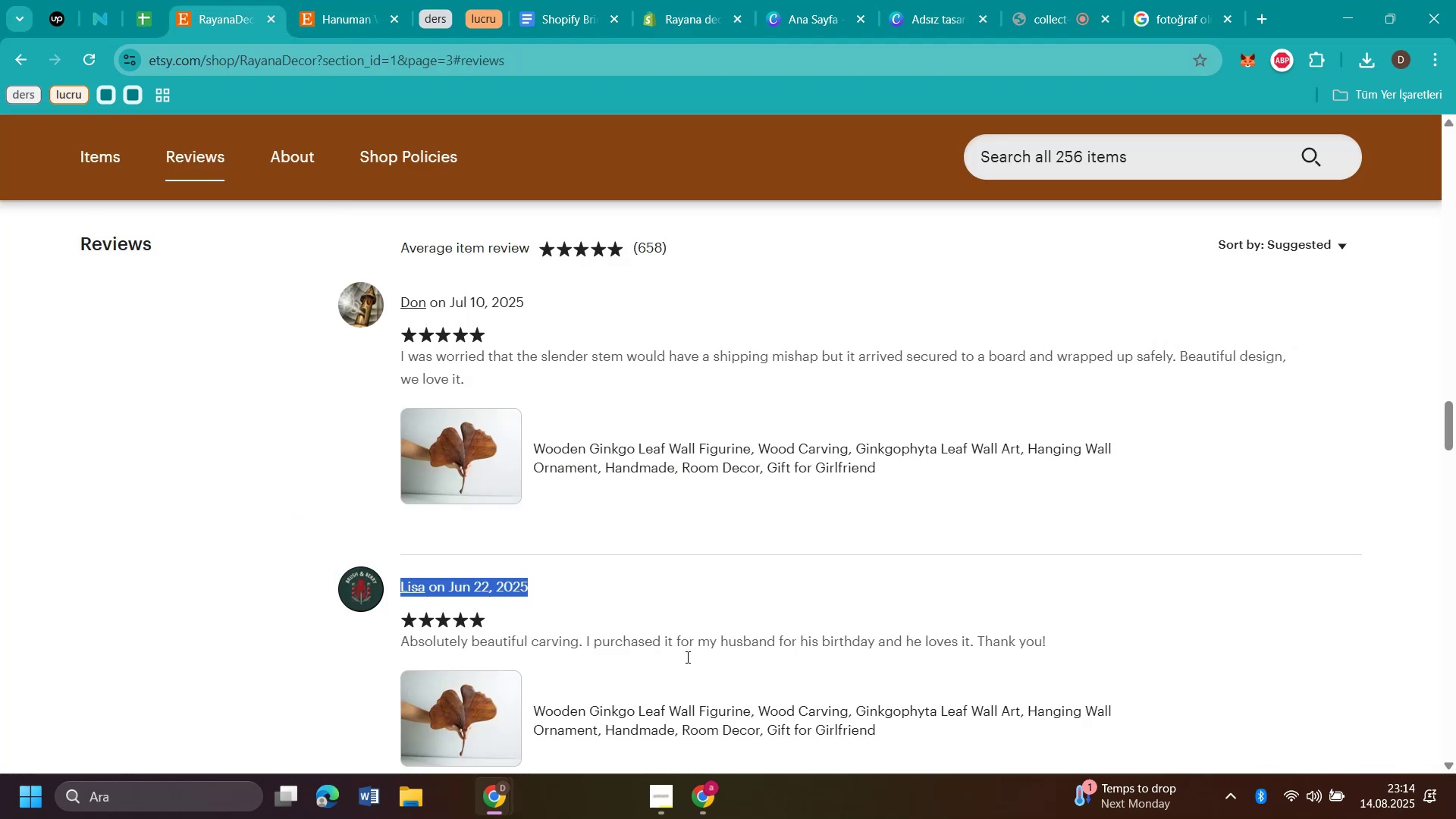 
left_click_drag(start_coordinate=[1063, 642], to_coordinate=[402, 639])
 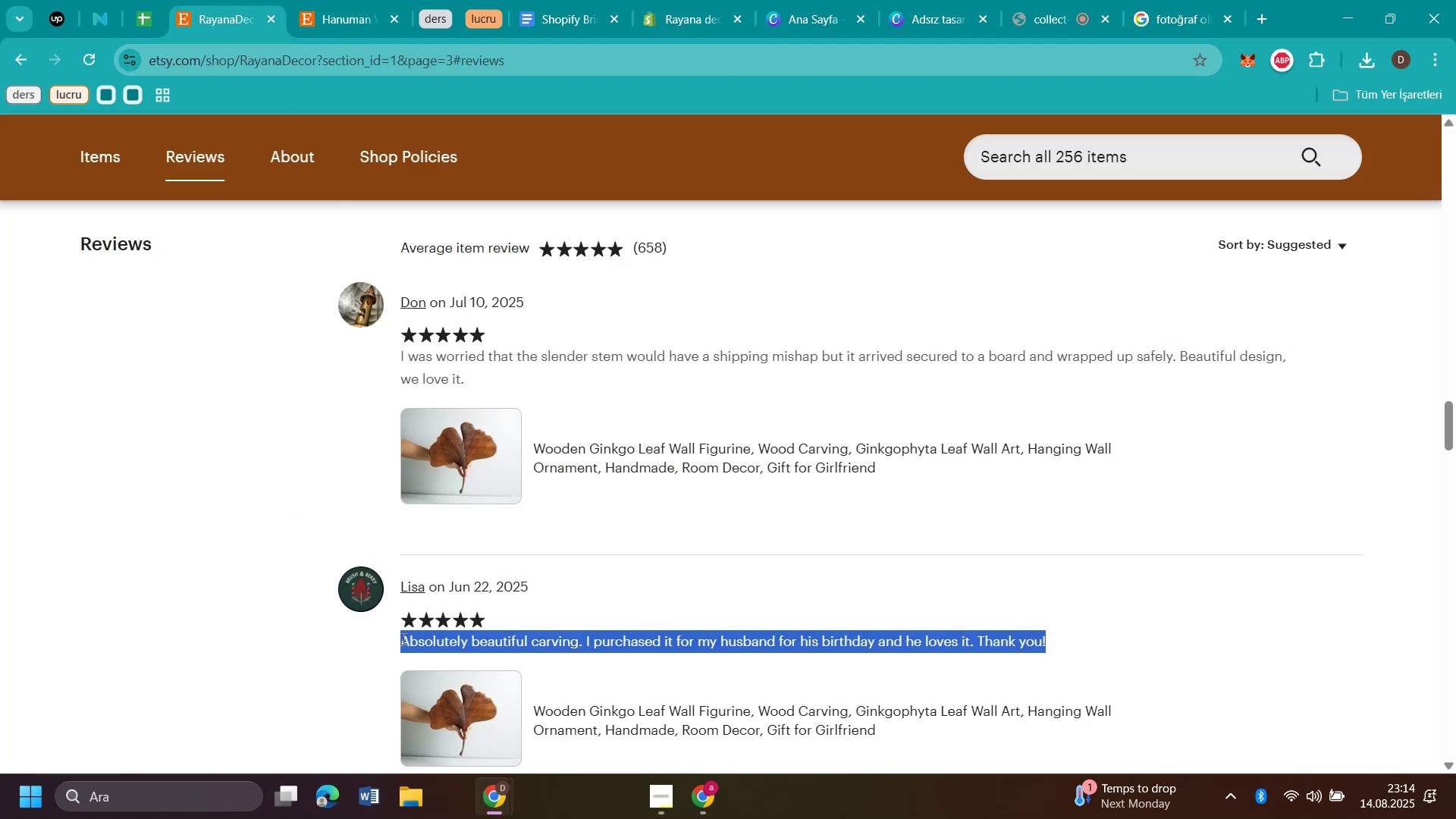 
key(Control+C)
 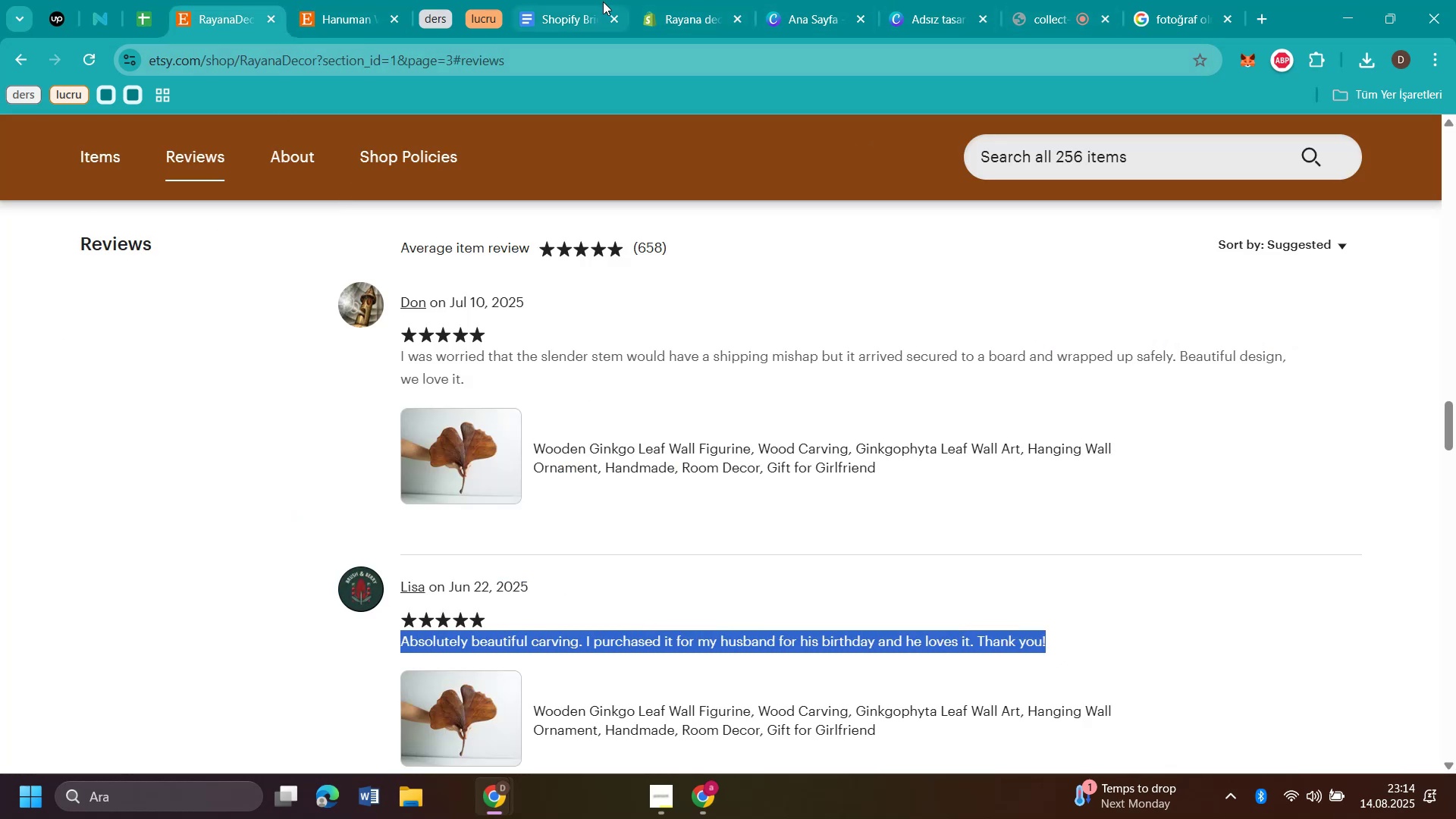 
left_click([661, 17])
 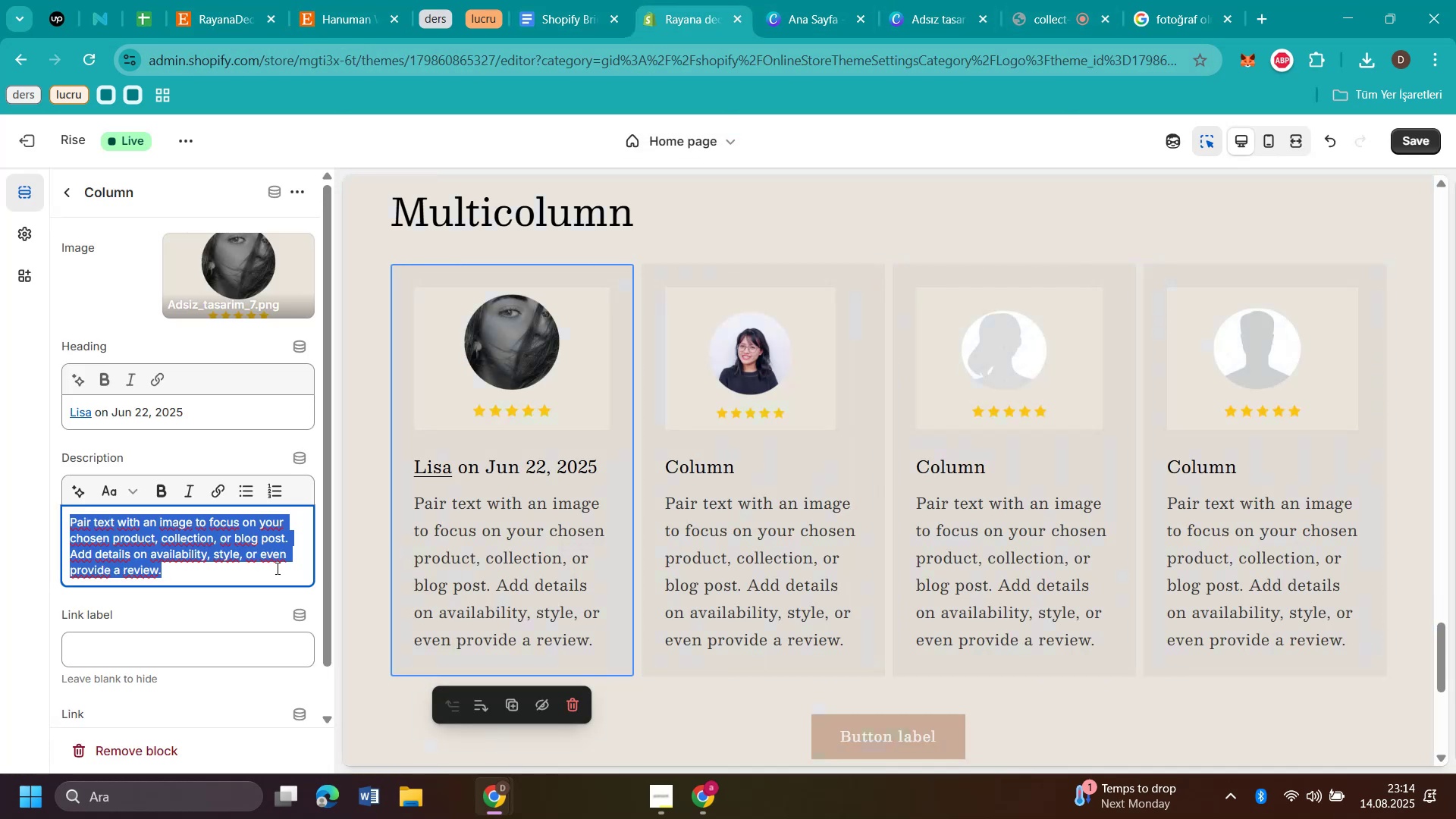 
key(Control+V)
 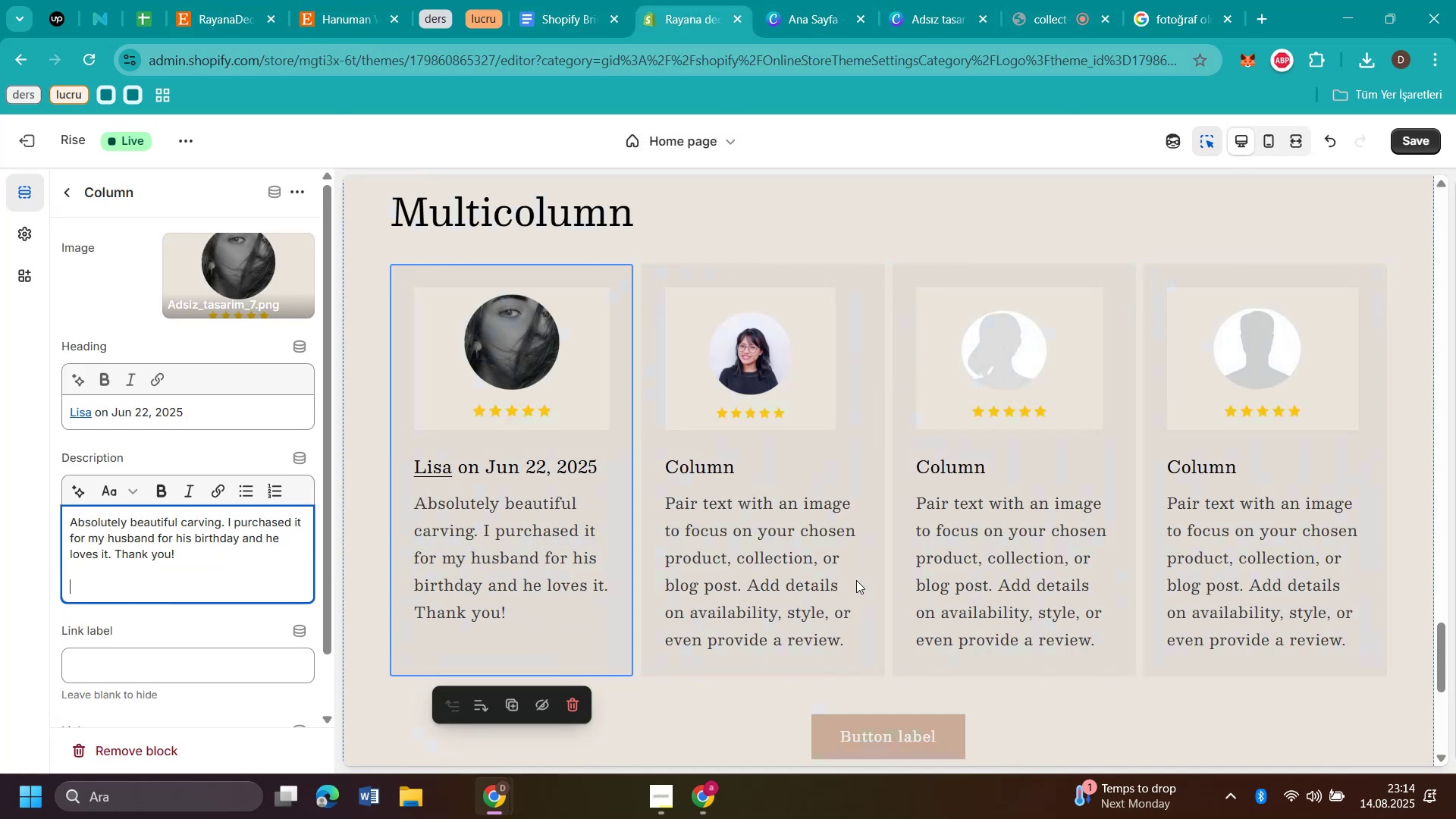 
left_click([777, 501])
 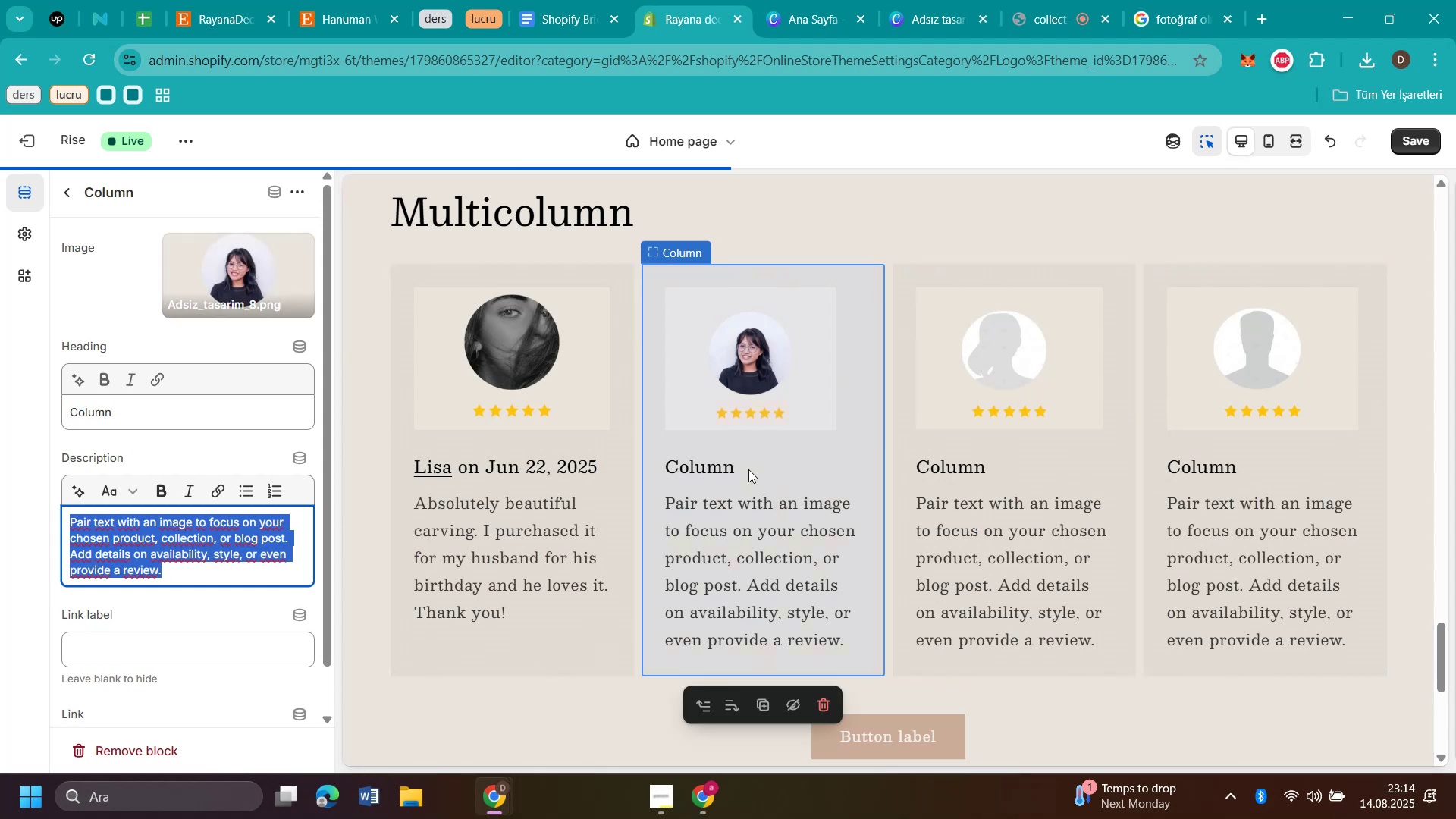 
left_click([748, 469])
 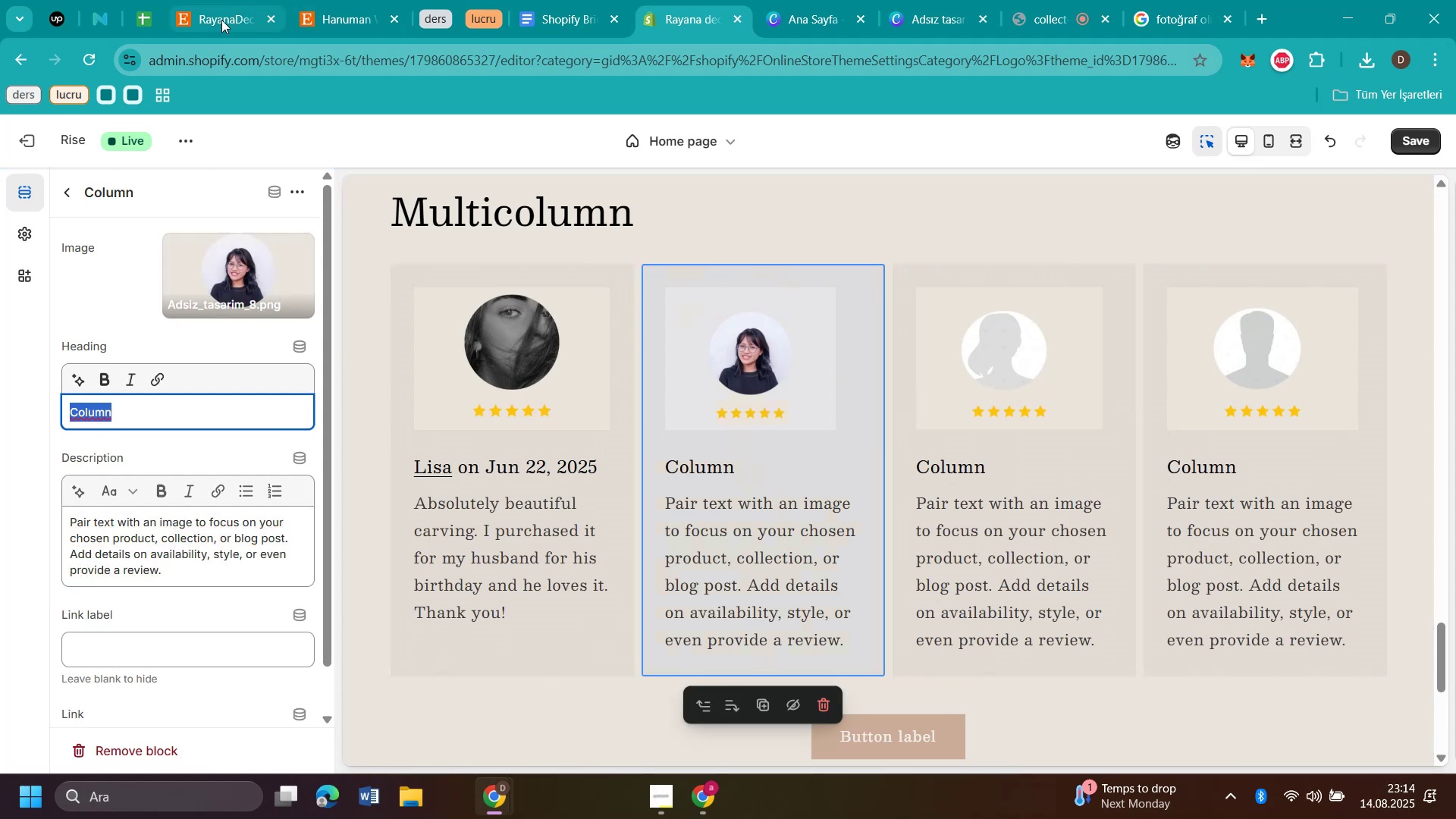 
scroll: coordinate [714, 457], scroll_direction: down, amount: 4.0
 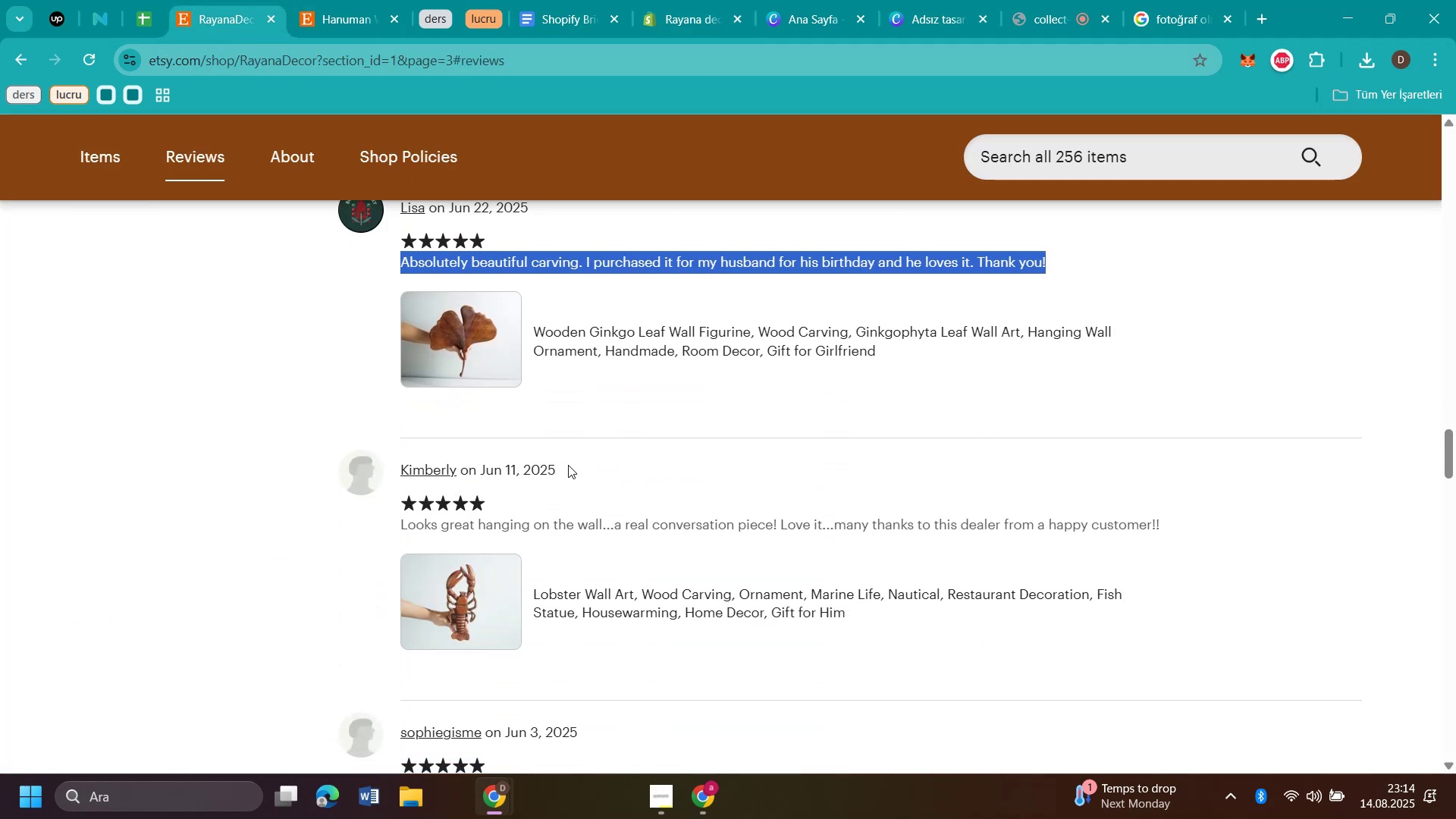 
left_click_drag(start_coordinate=[568, 465], to_coordinate=[392, 482])
 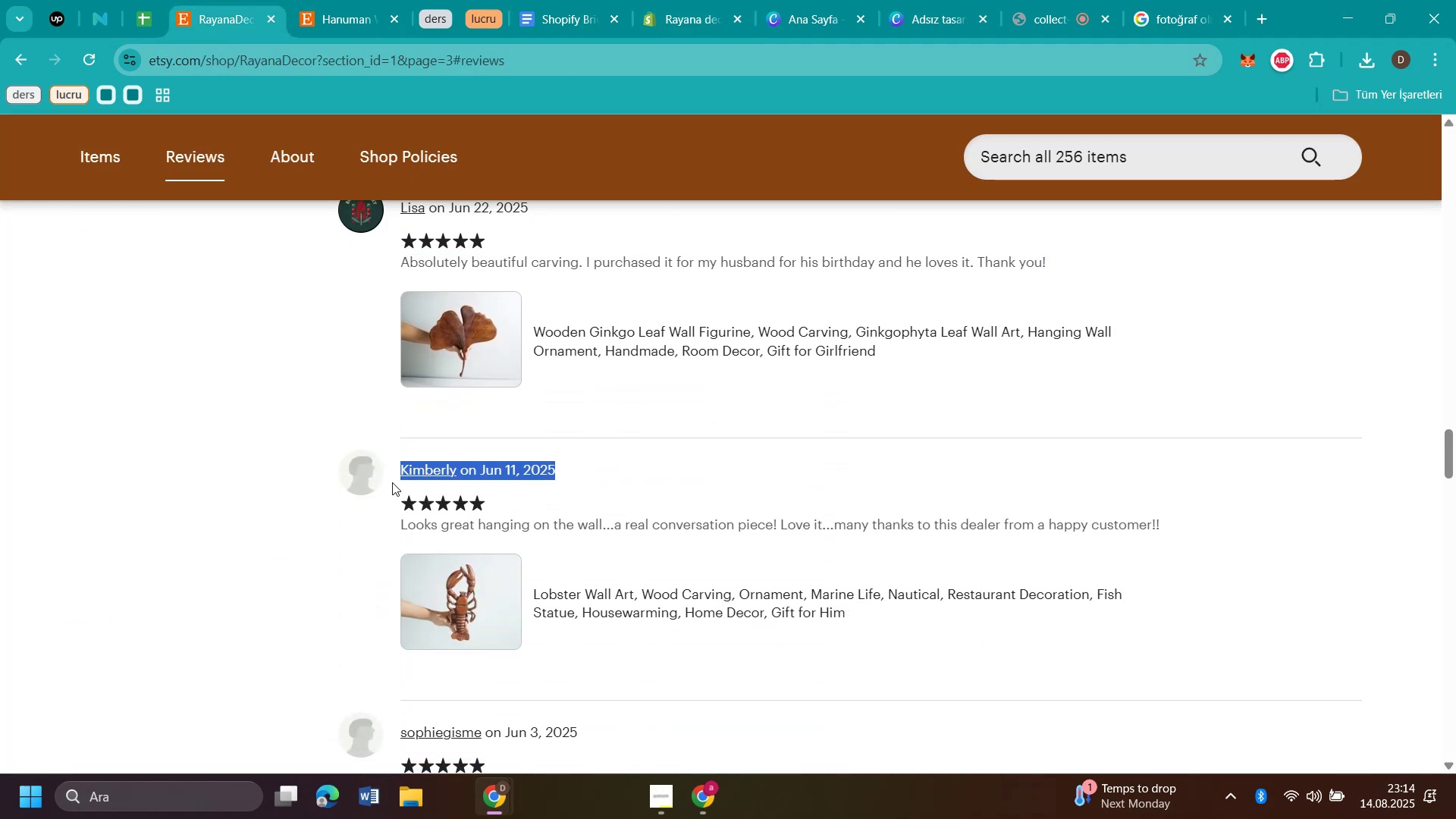 
key(Control+C)
 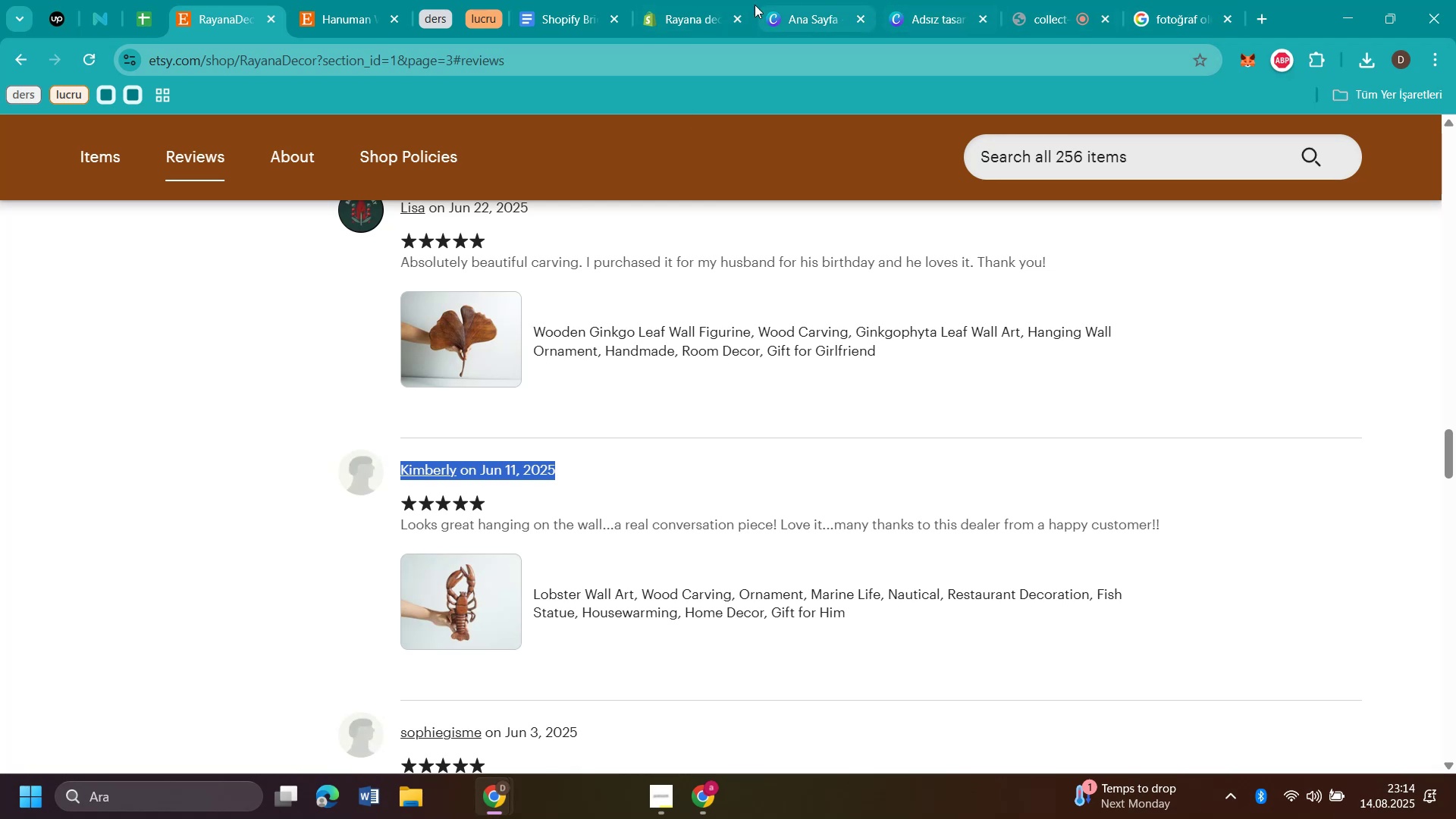 
left_click([686, 16])
 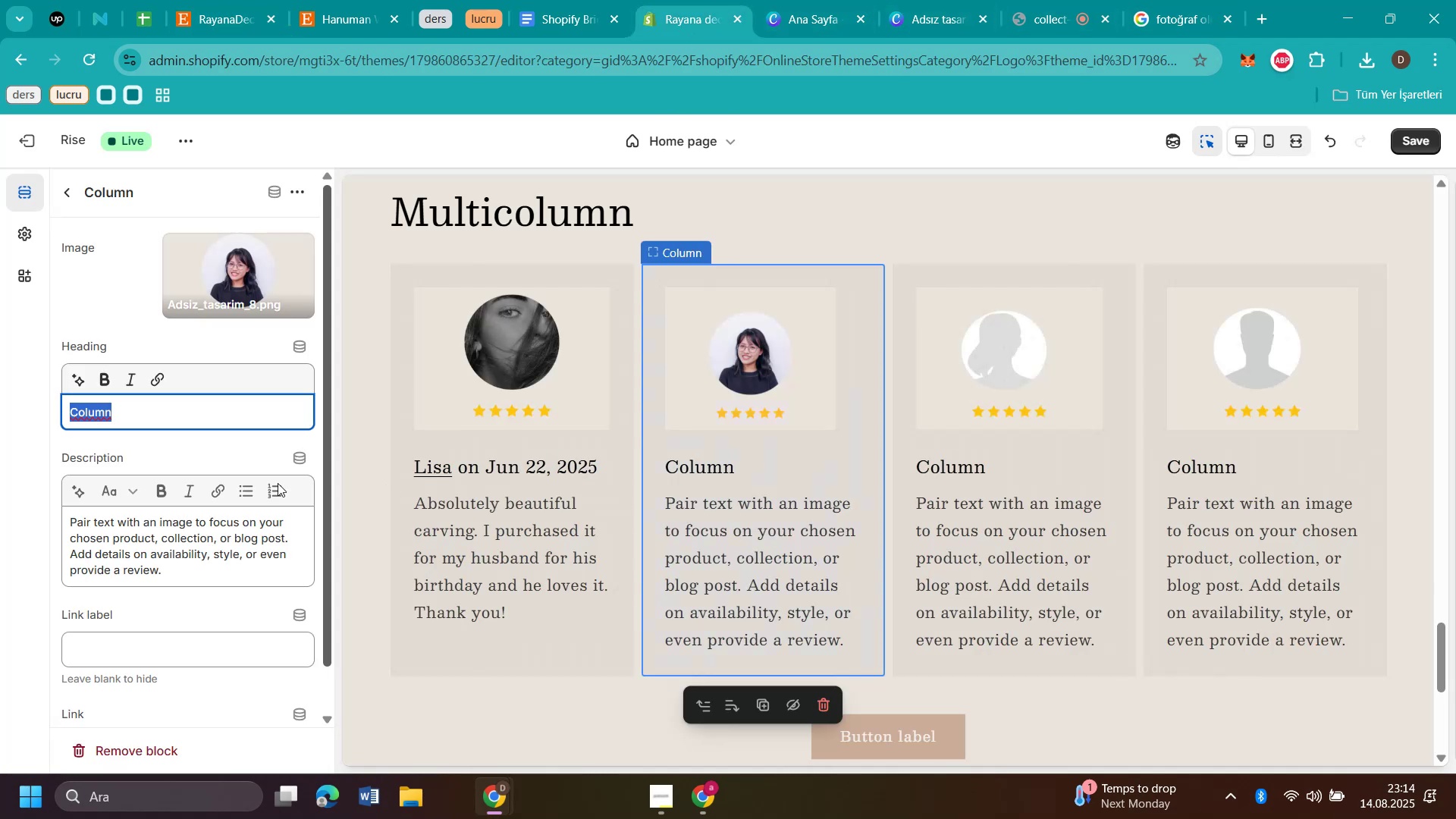 
key(Control+V)
 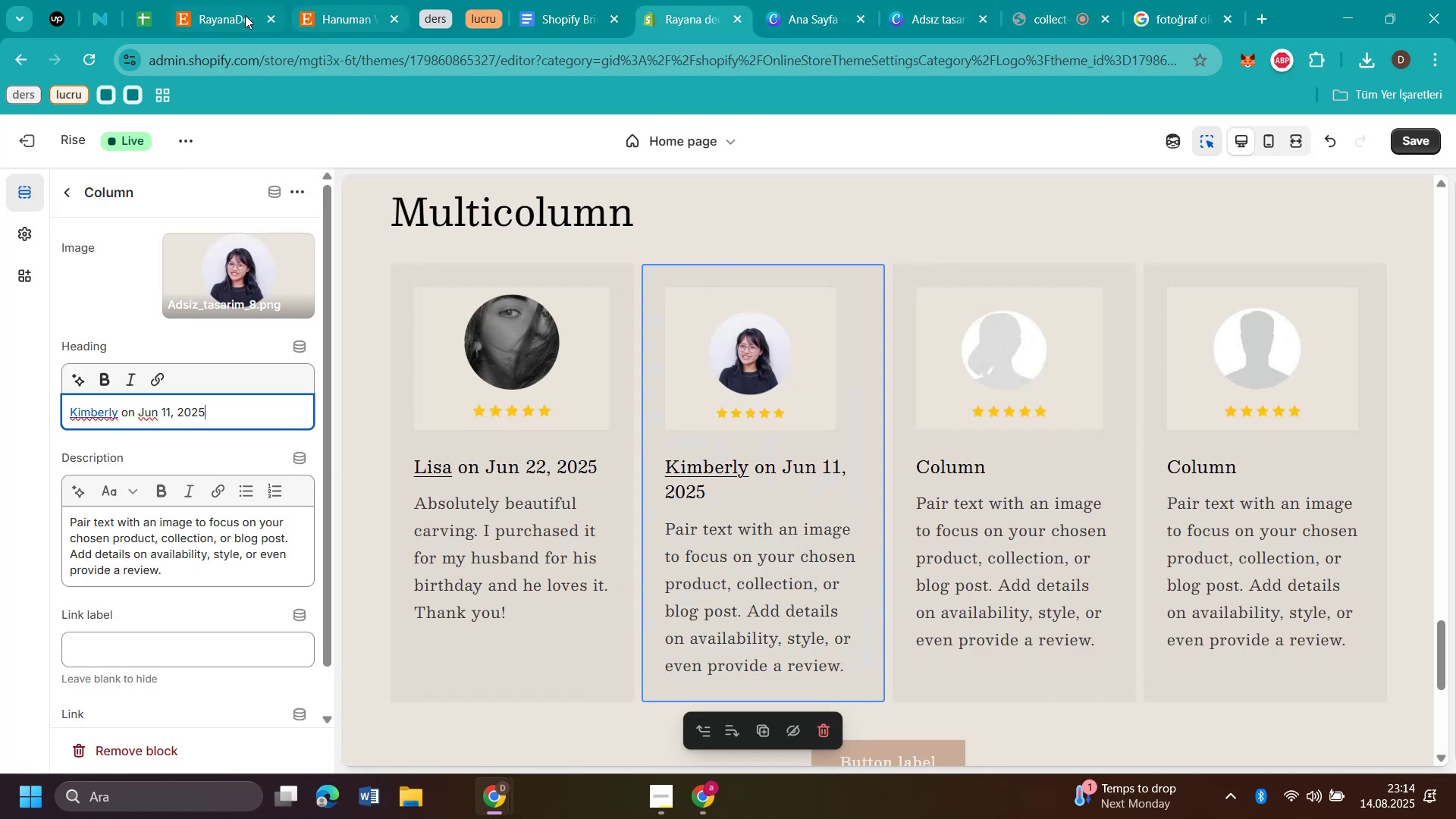 
left_click([222, 19])
 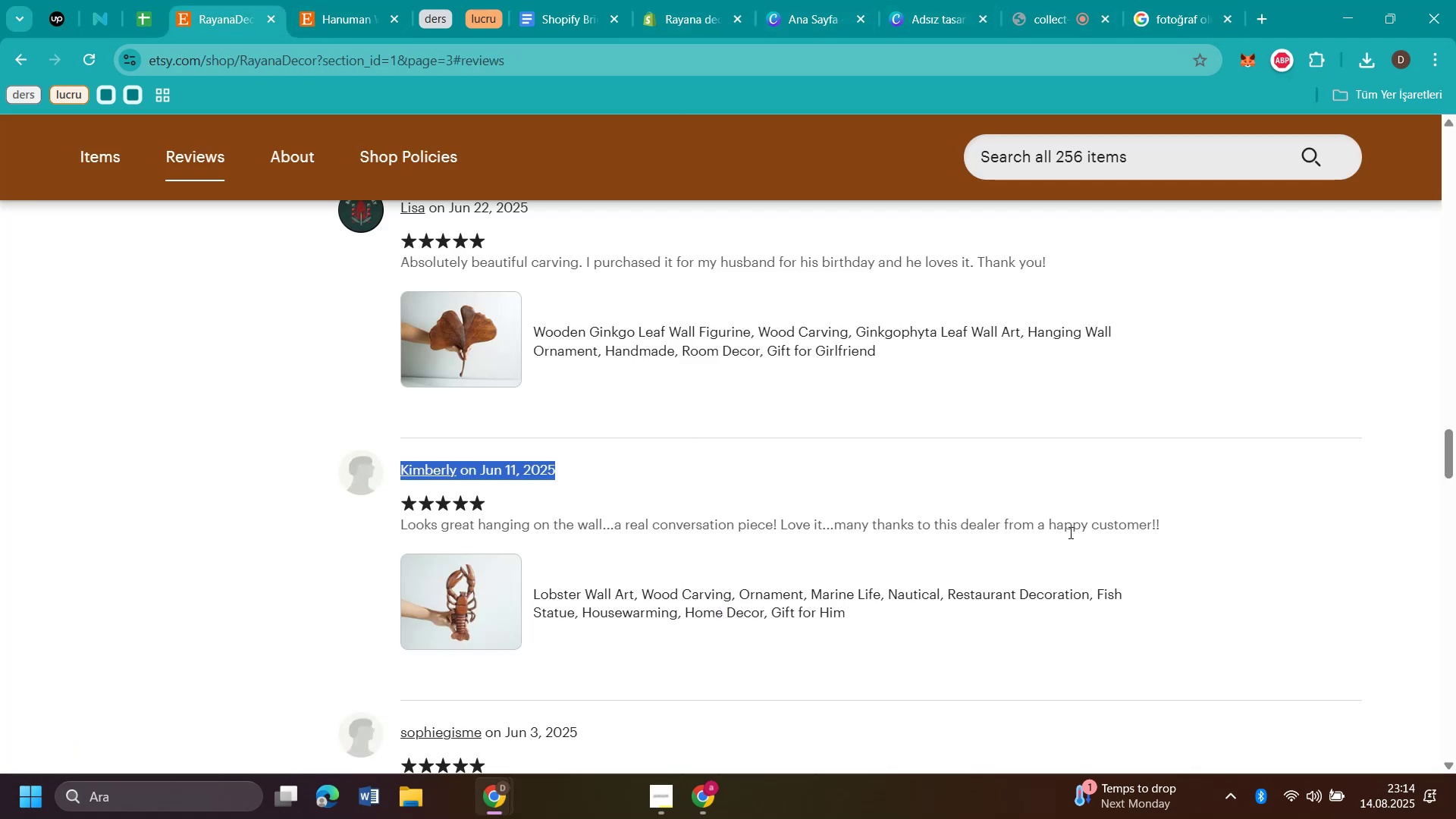 
left_click_drag(start_coordinate=[1195, 524], to_coordinate=[400, 530])
 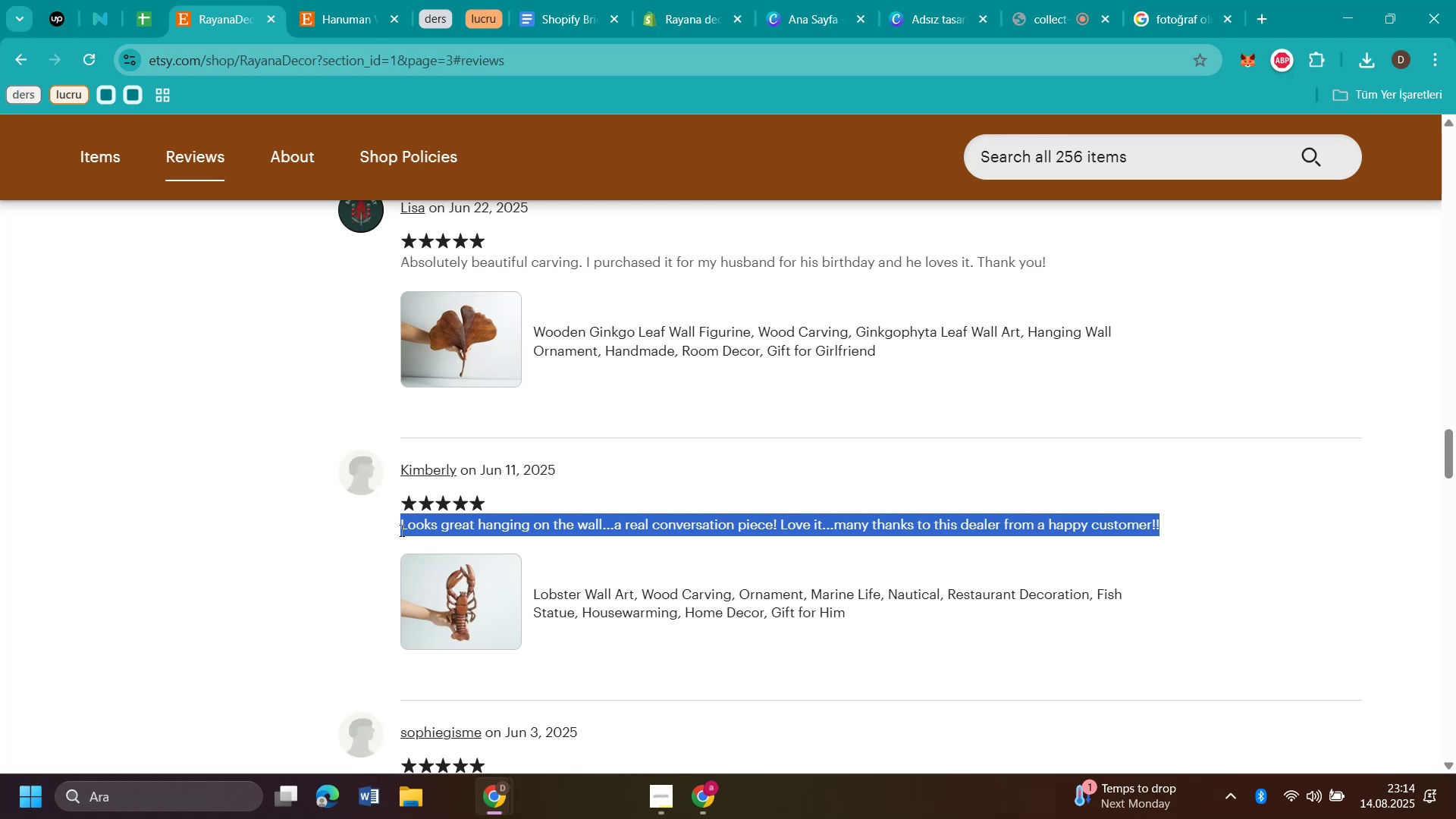 
key(Control+C)
 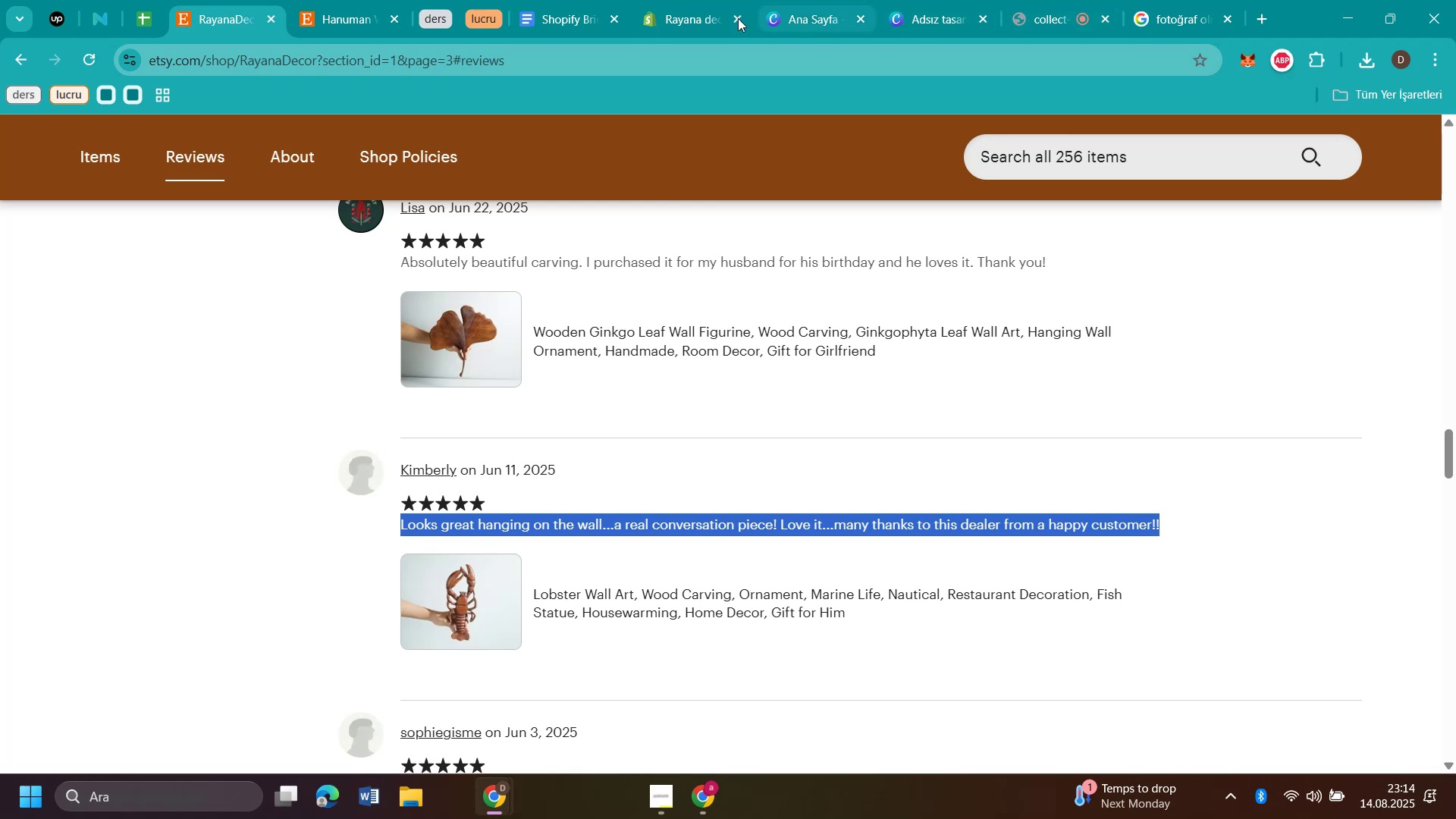 
left_click([667, 16])
 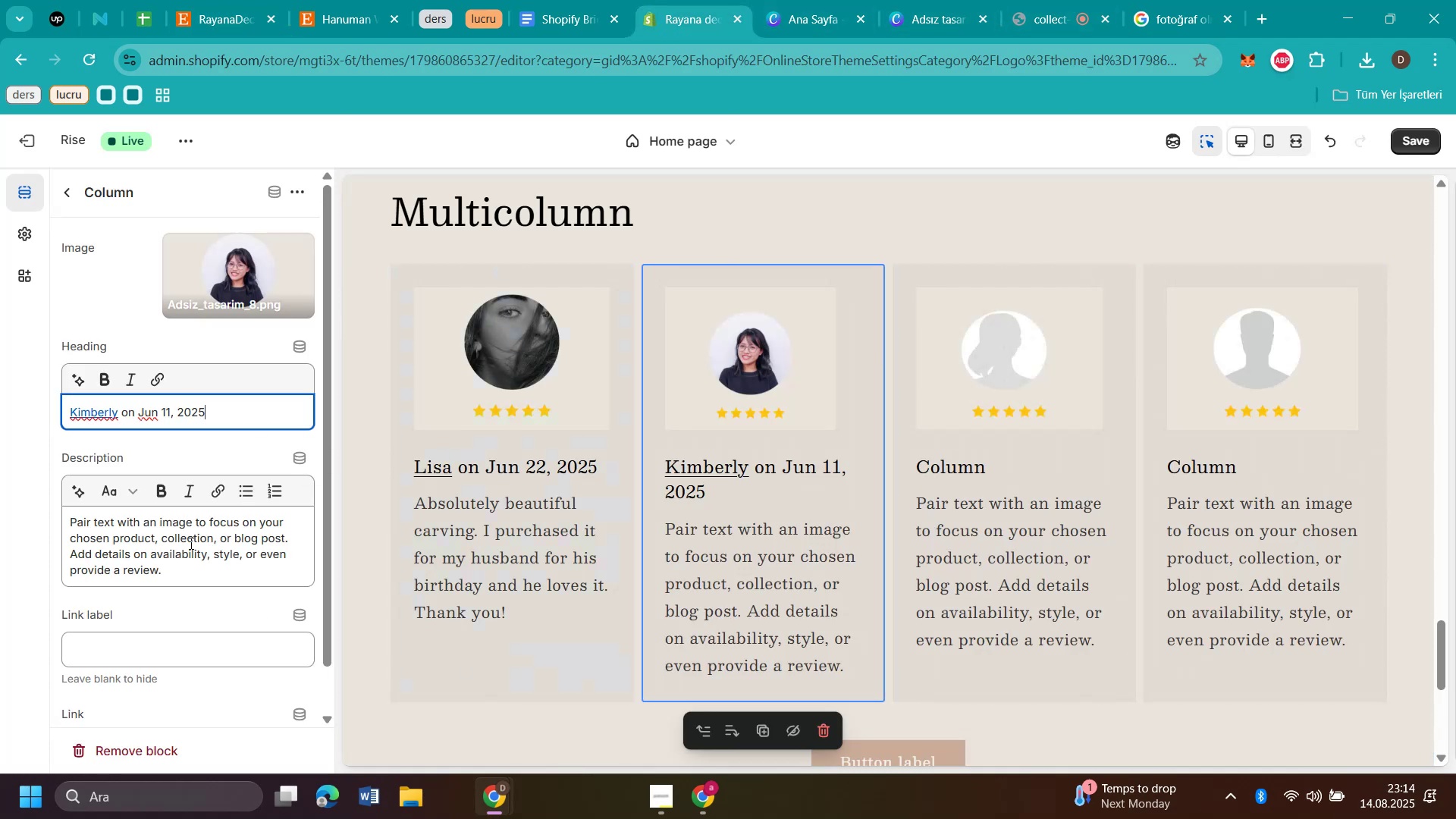 
double_click([187, 558])
 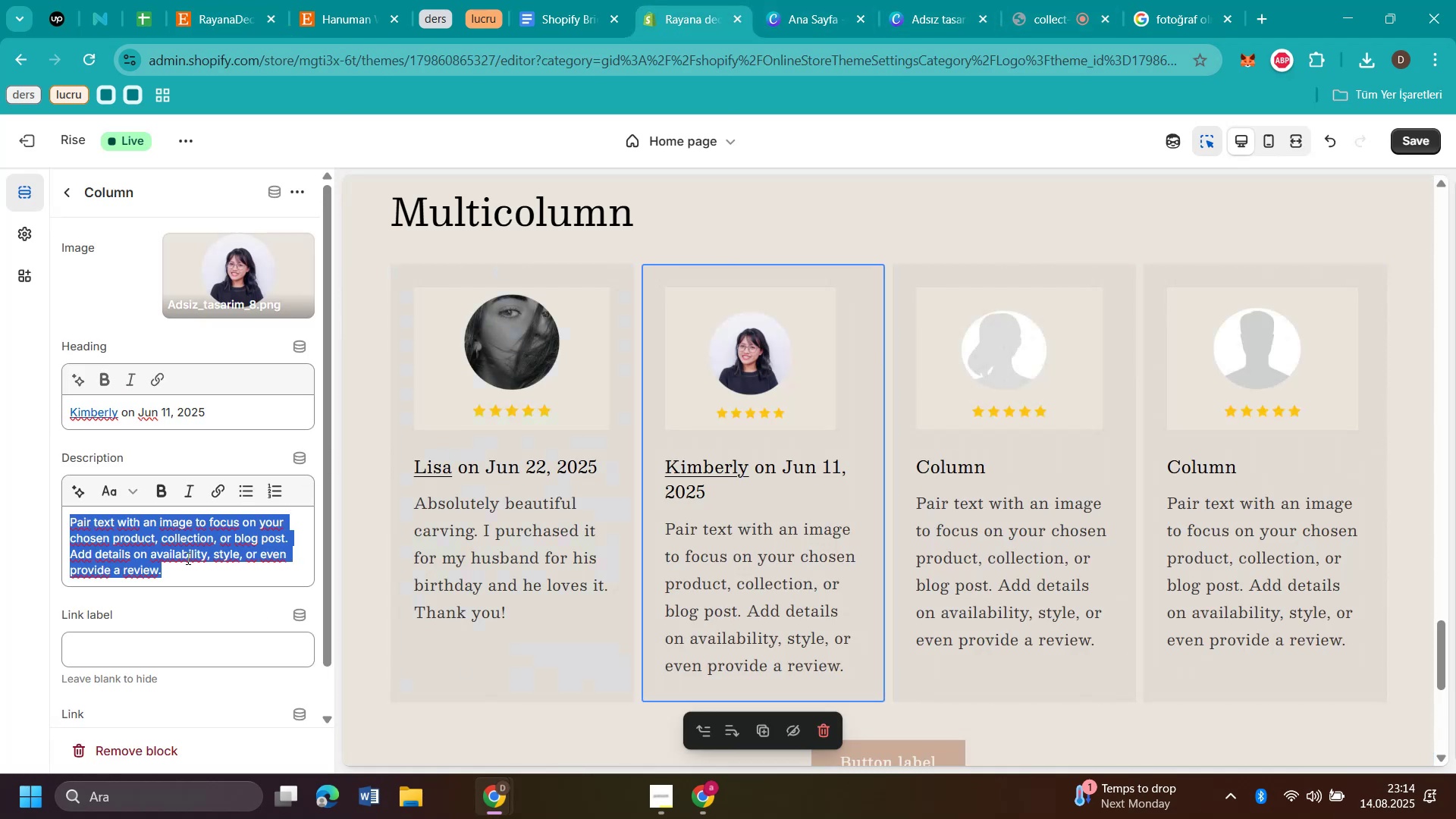 
key(Control+V)
 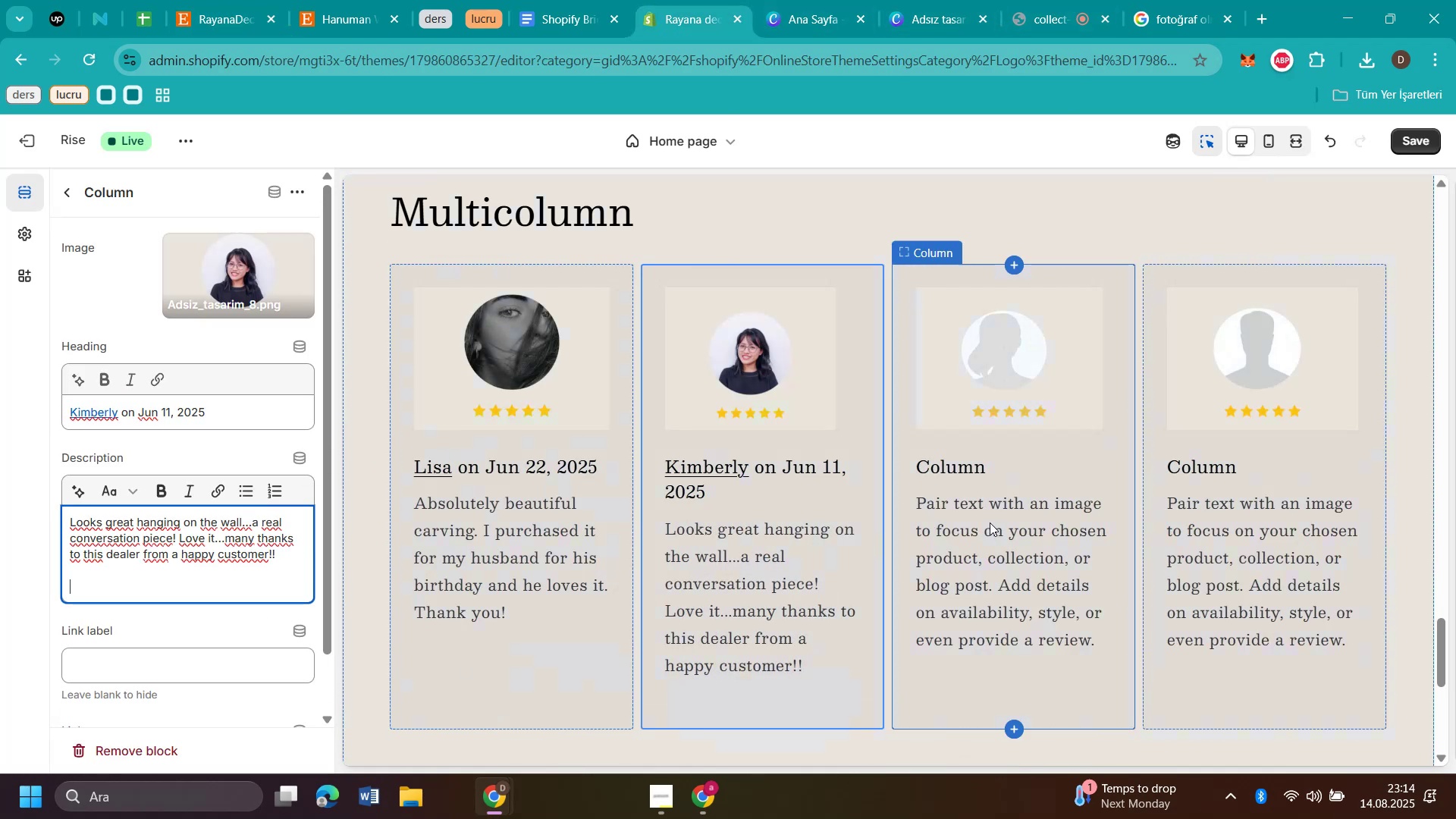 
left_click([1009, 461])
 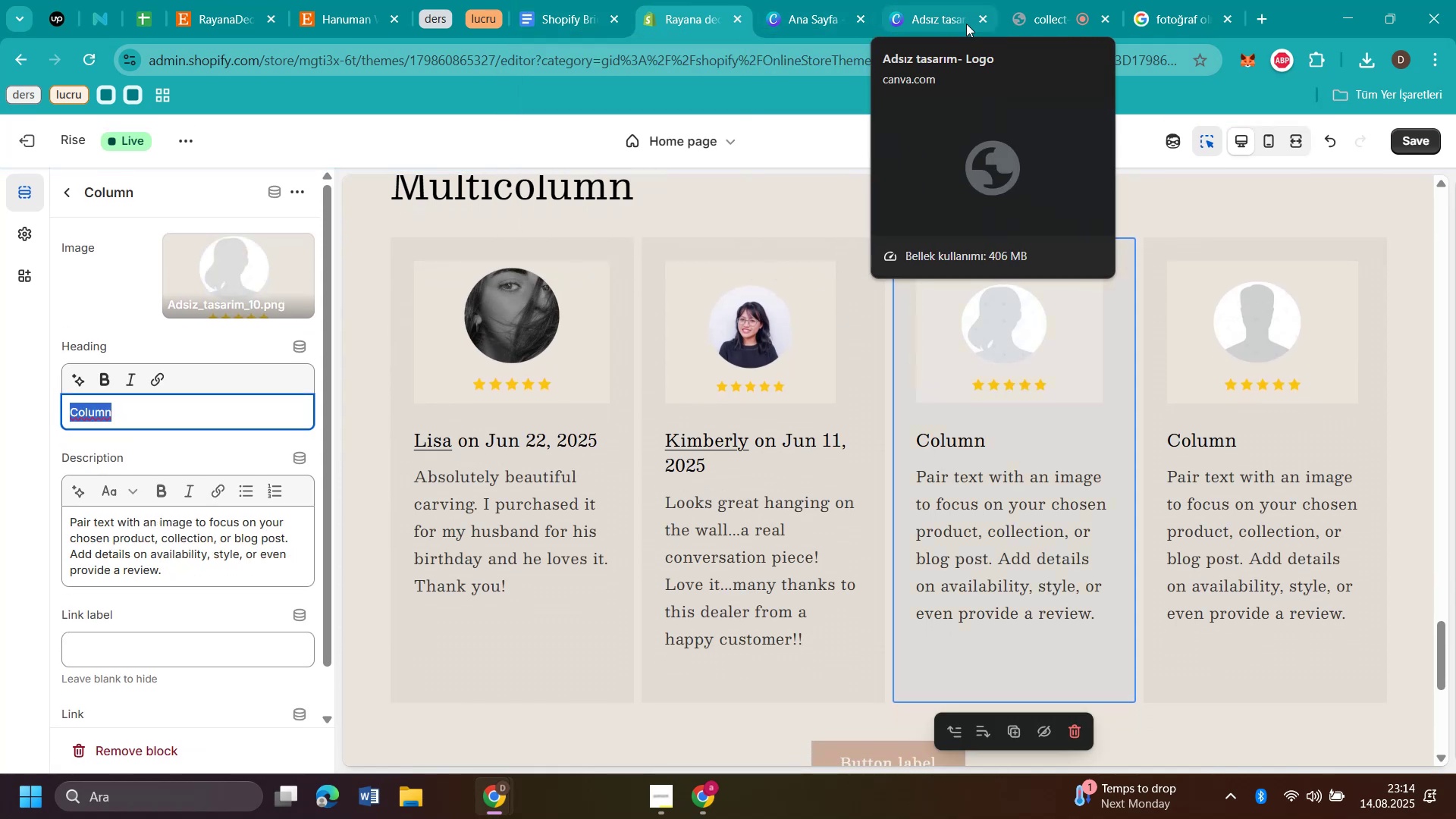 
left_click([217, 20])
 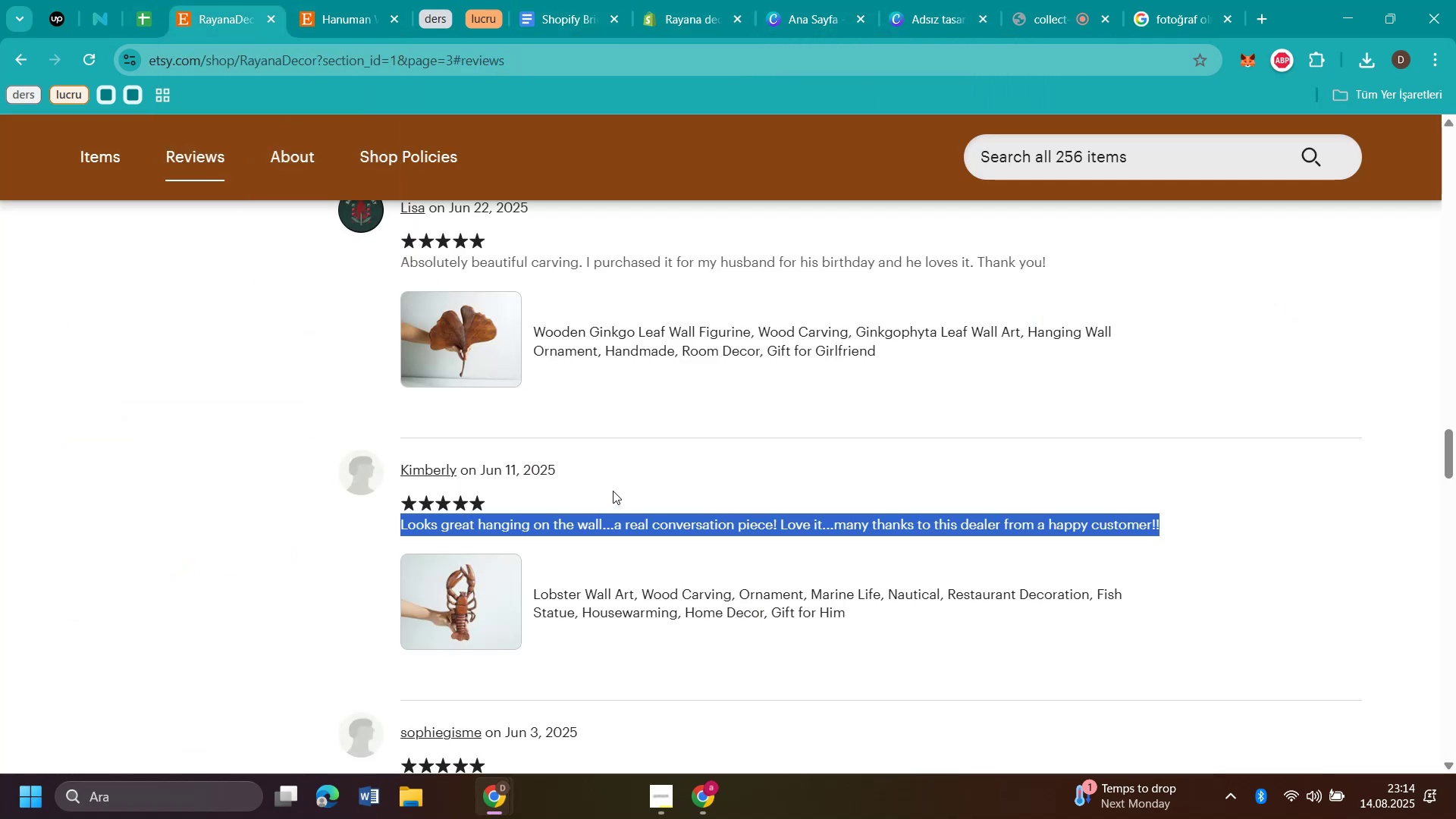 
scroll: coordinate [613, 491], scroll_direction: down, amount: 3.0
 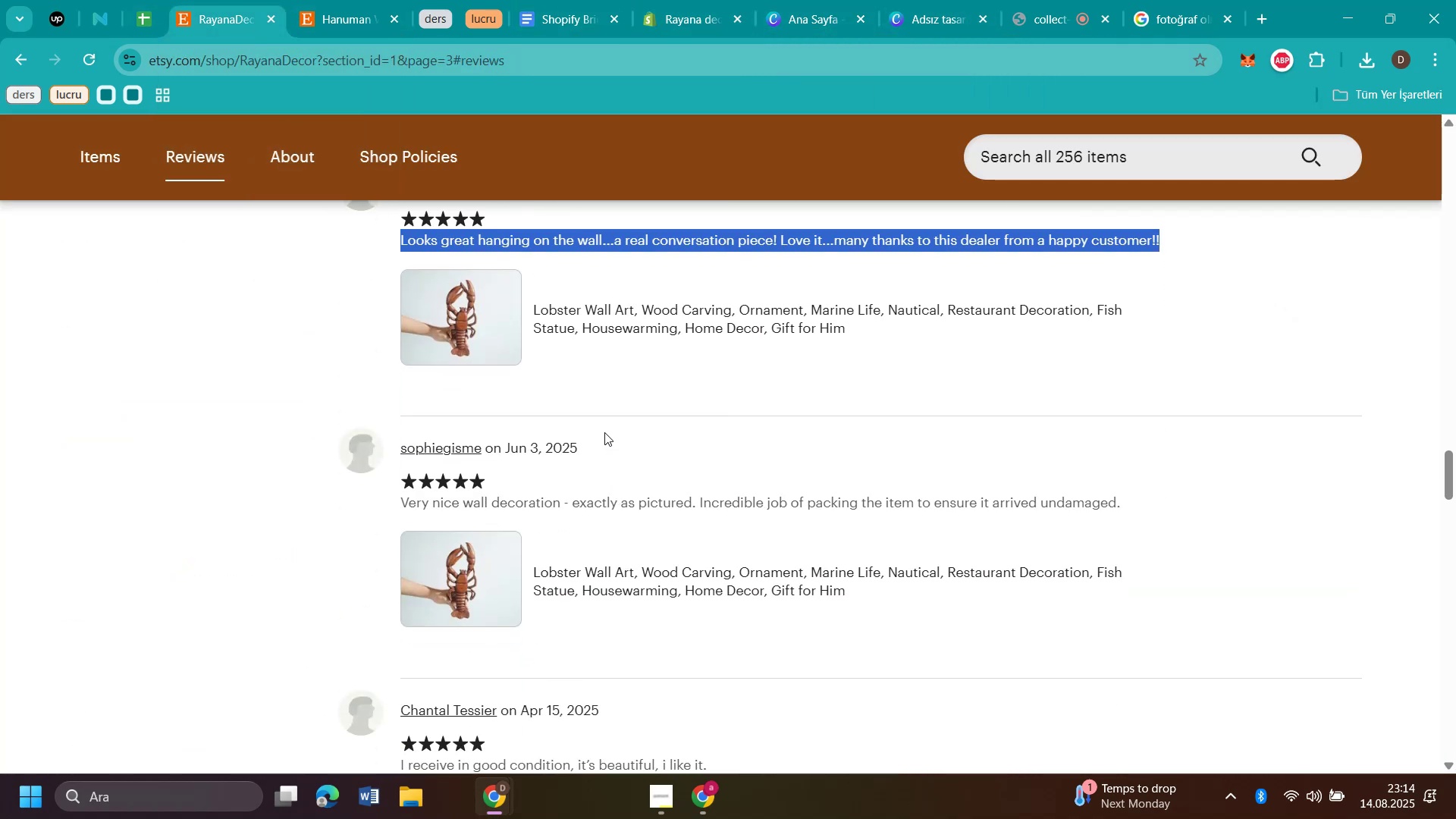 
left_click_drag(start_coordinate=[600, 439], to_coordinate=[398, 457])
 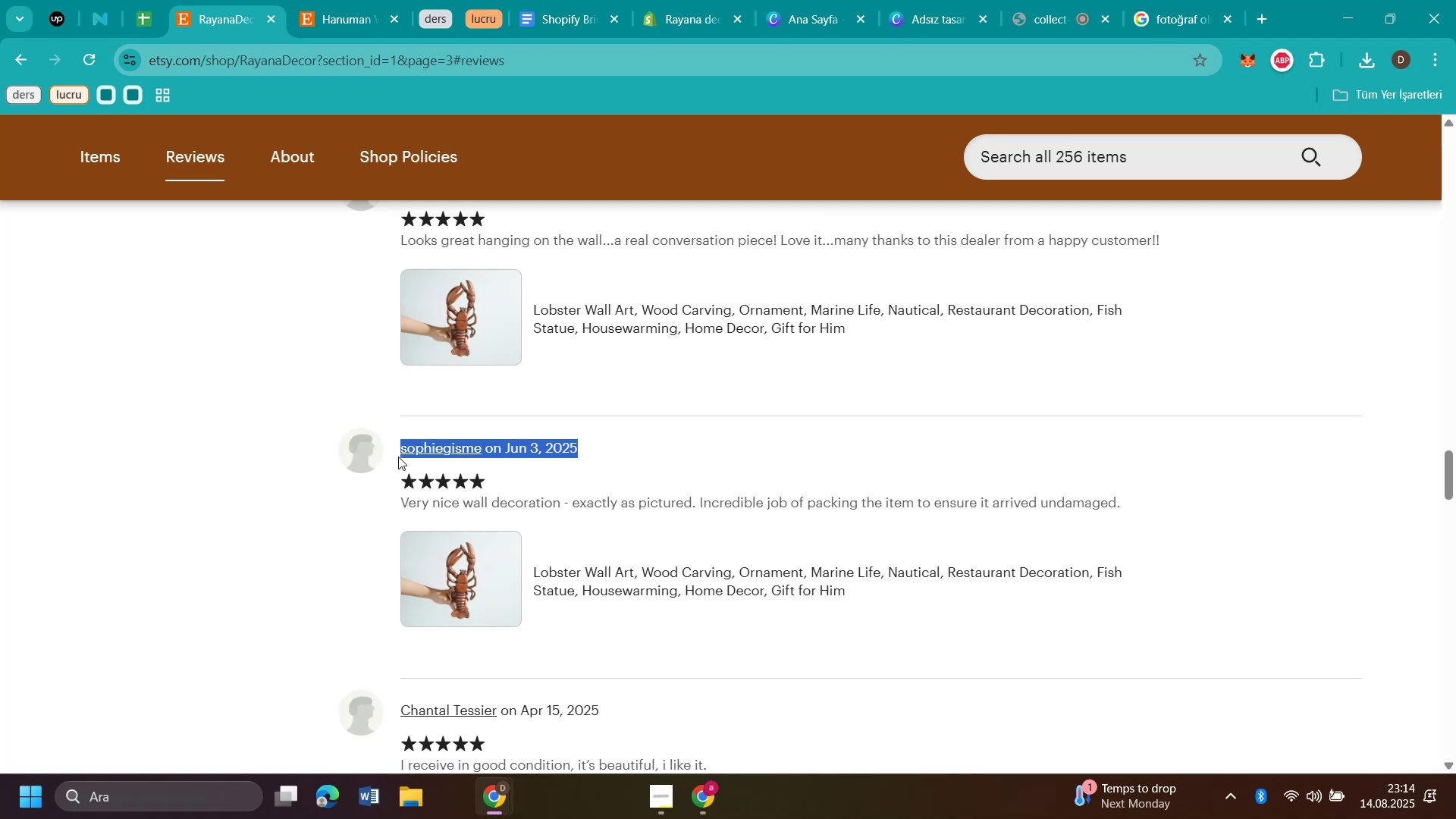 
key(Control+C)
 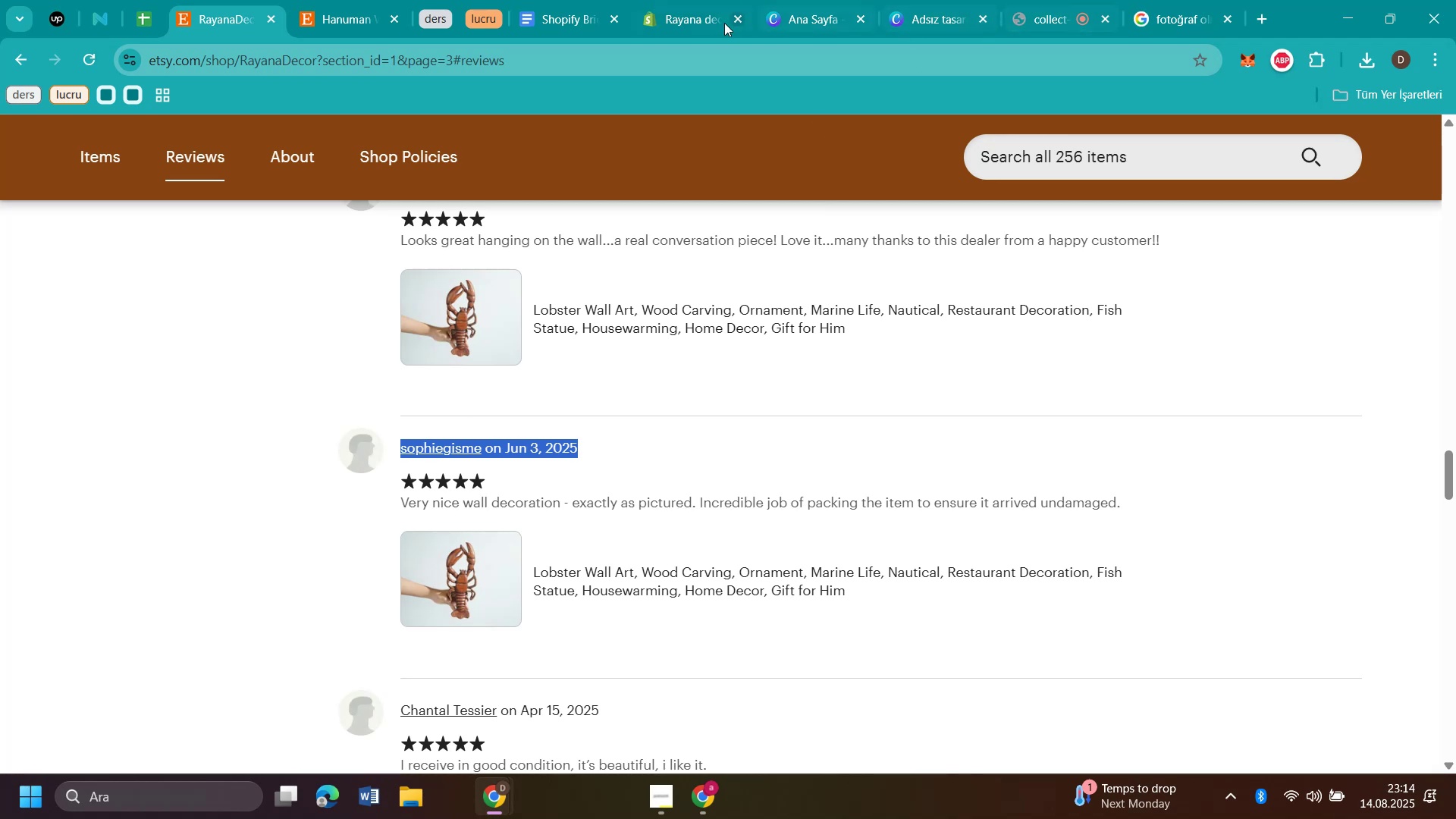 
left_click([664, 18])
 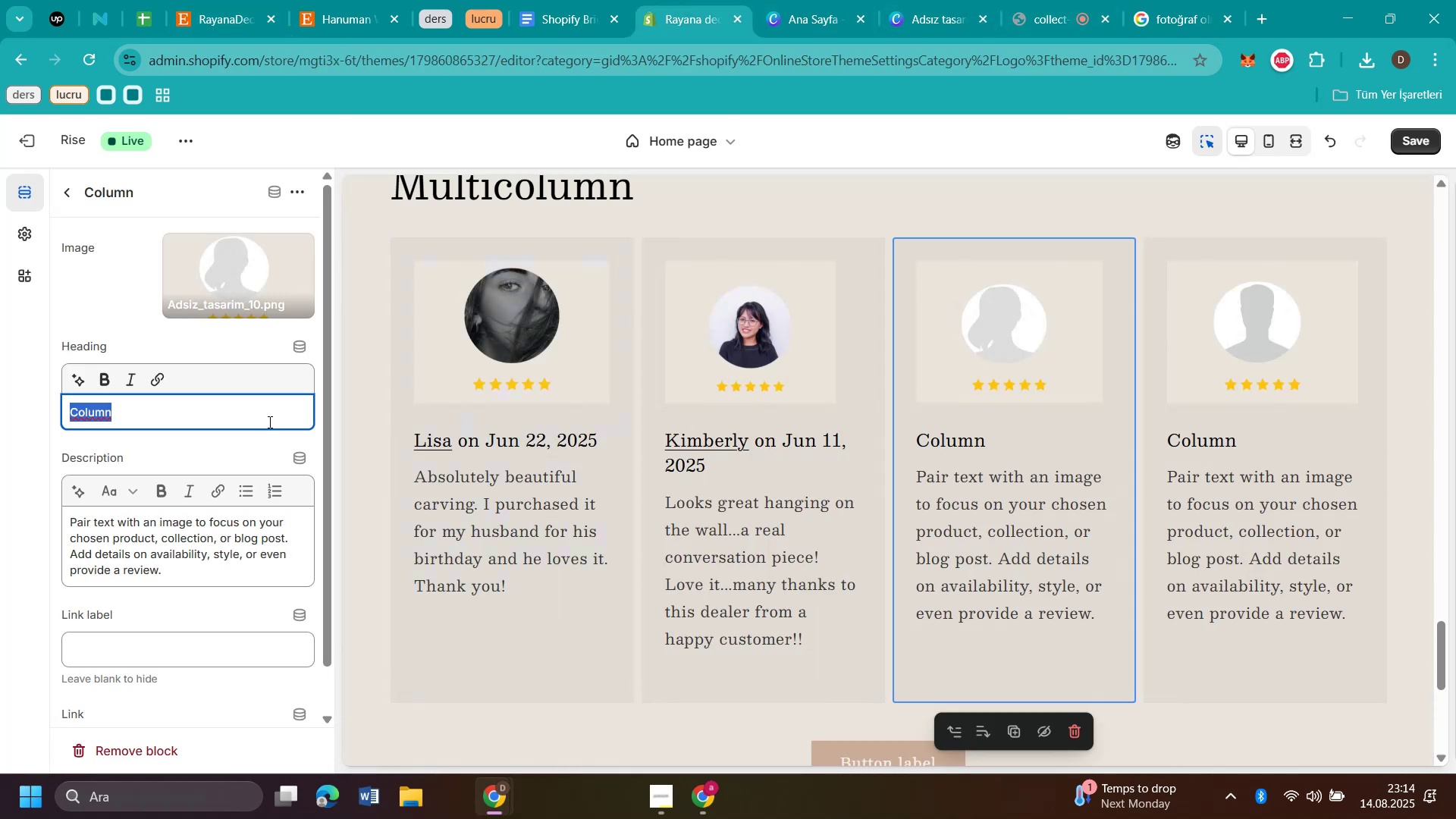 
key(Control+V)
 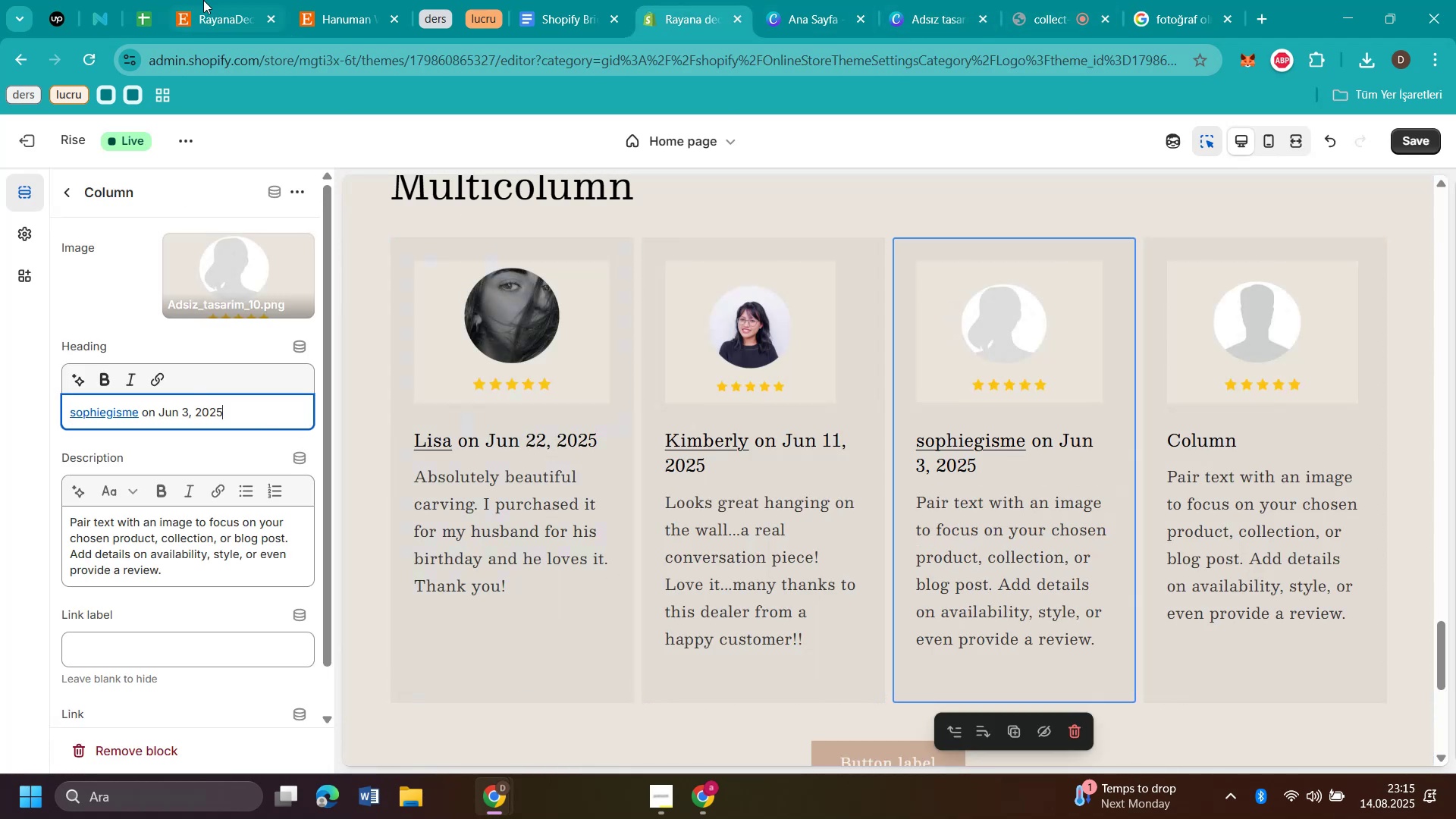 
mouse_move([237, 19])
 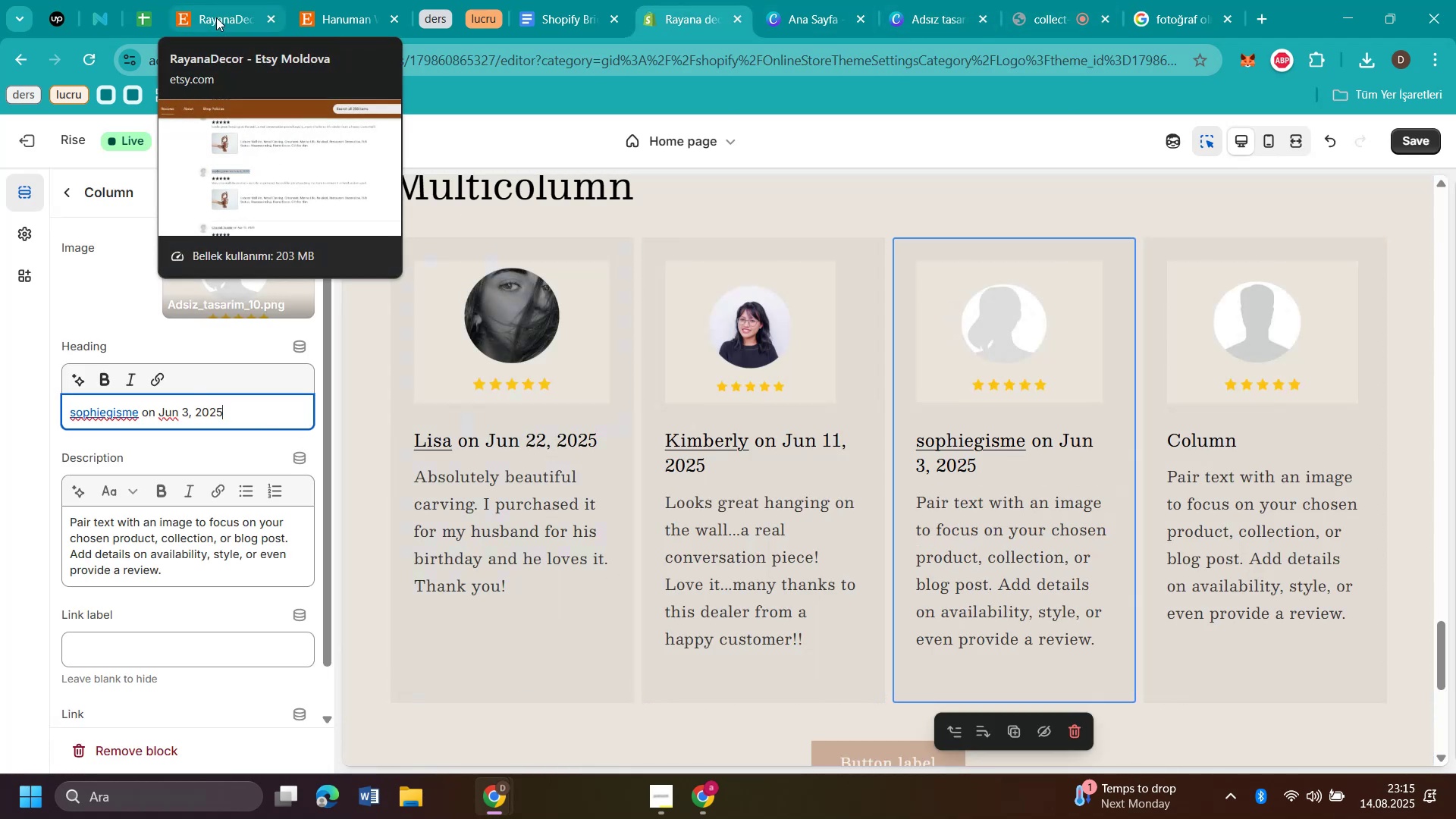 
left_click([216, 17])
 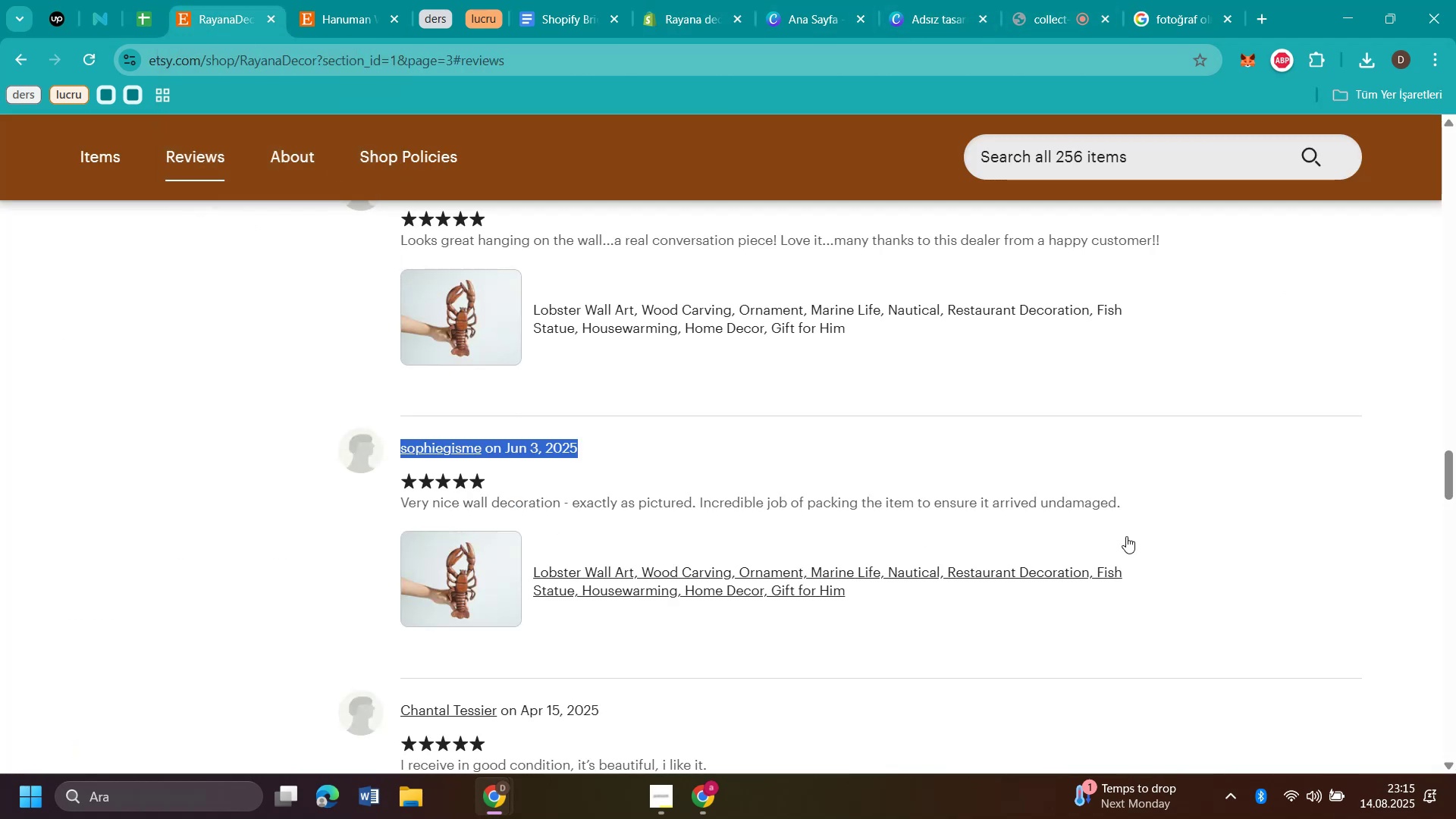 
left_click_drag(start_coordinate=[1156, 487], to_coordinate=[918, 496])
 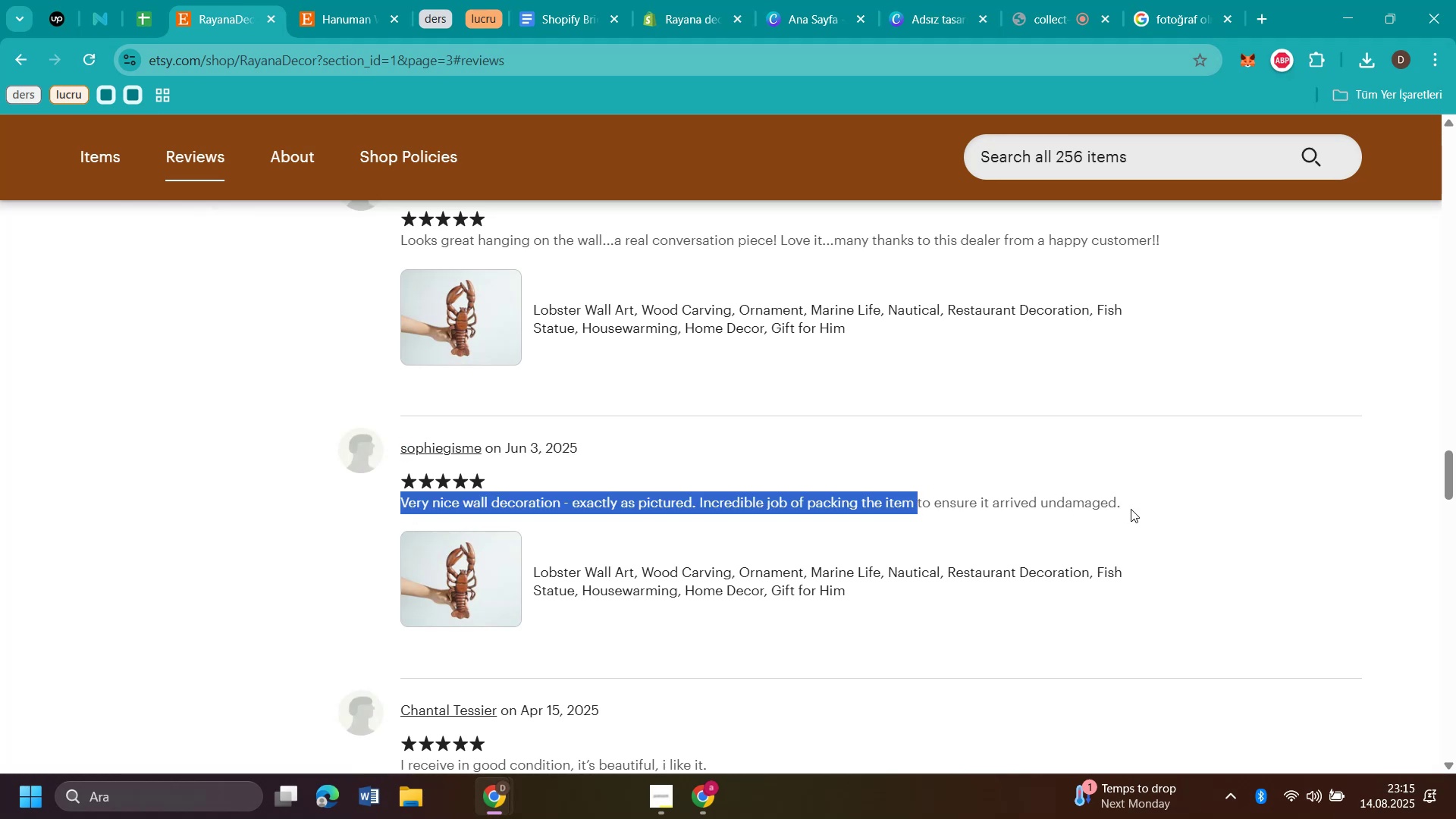 
left_click([1131, 509])
 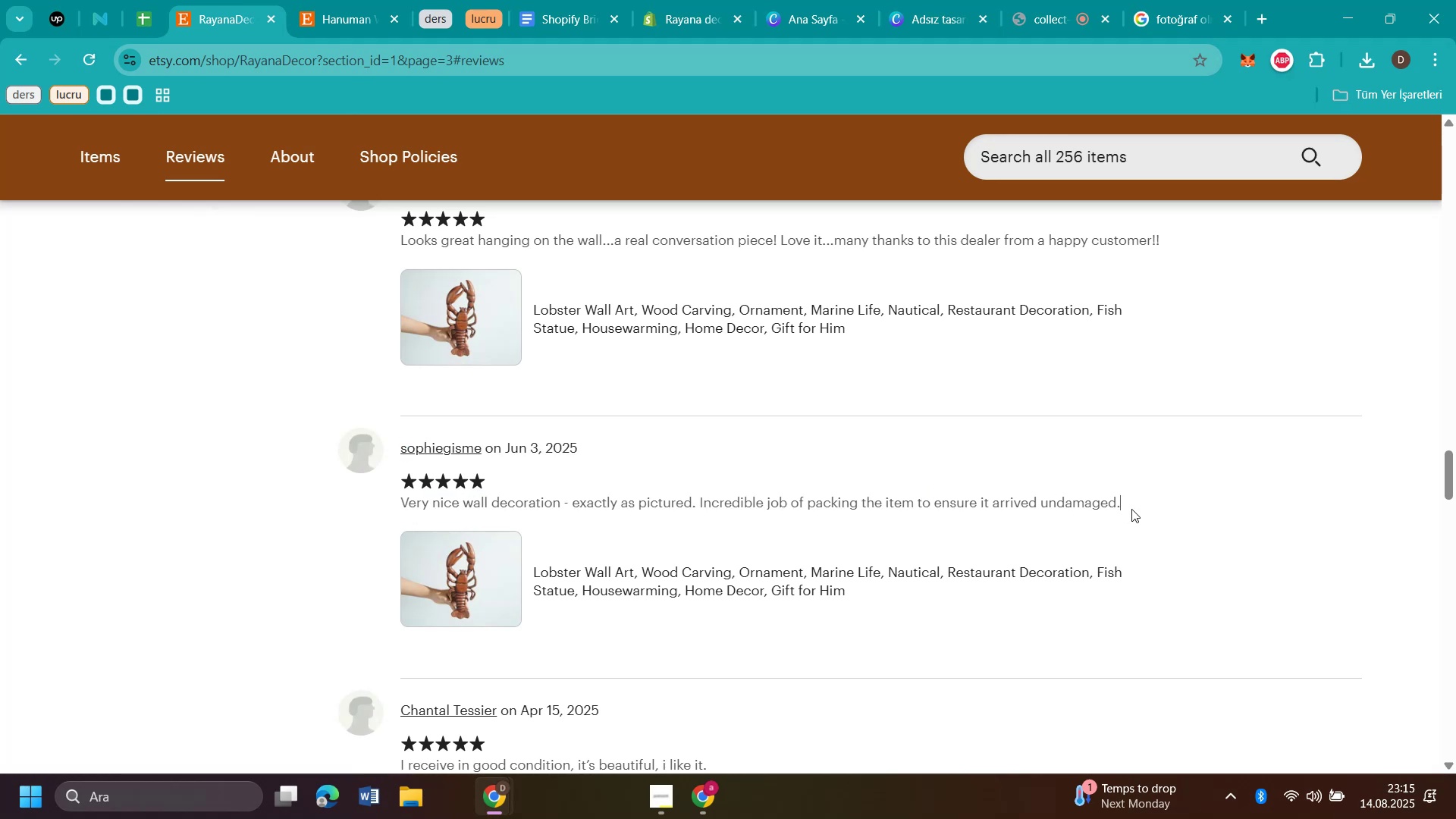 
left_click_drag(start_coordinate=[1130, 509], to_coordinate=[403, 510])
 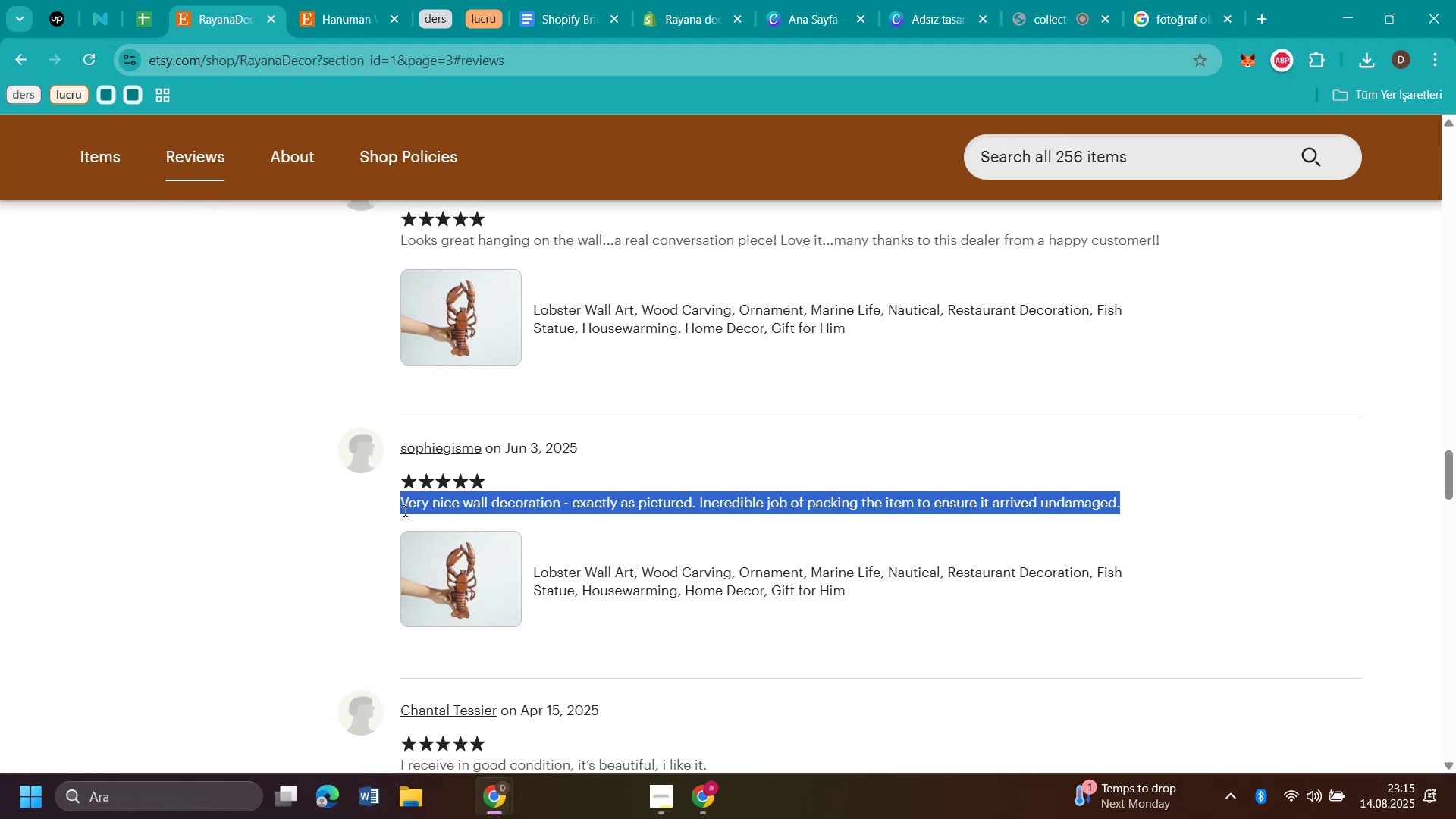 
key(Control+C)
 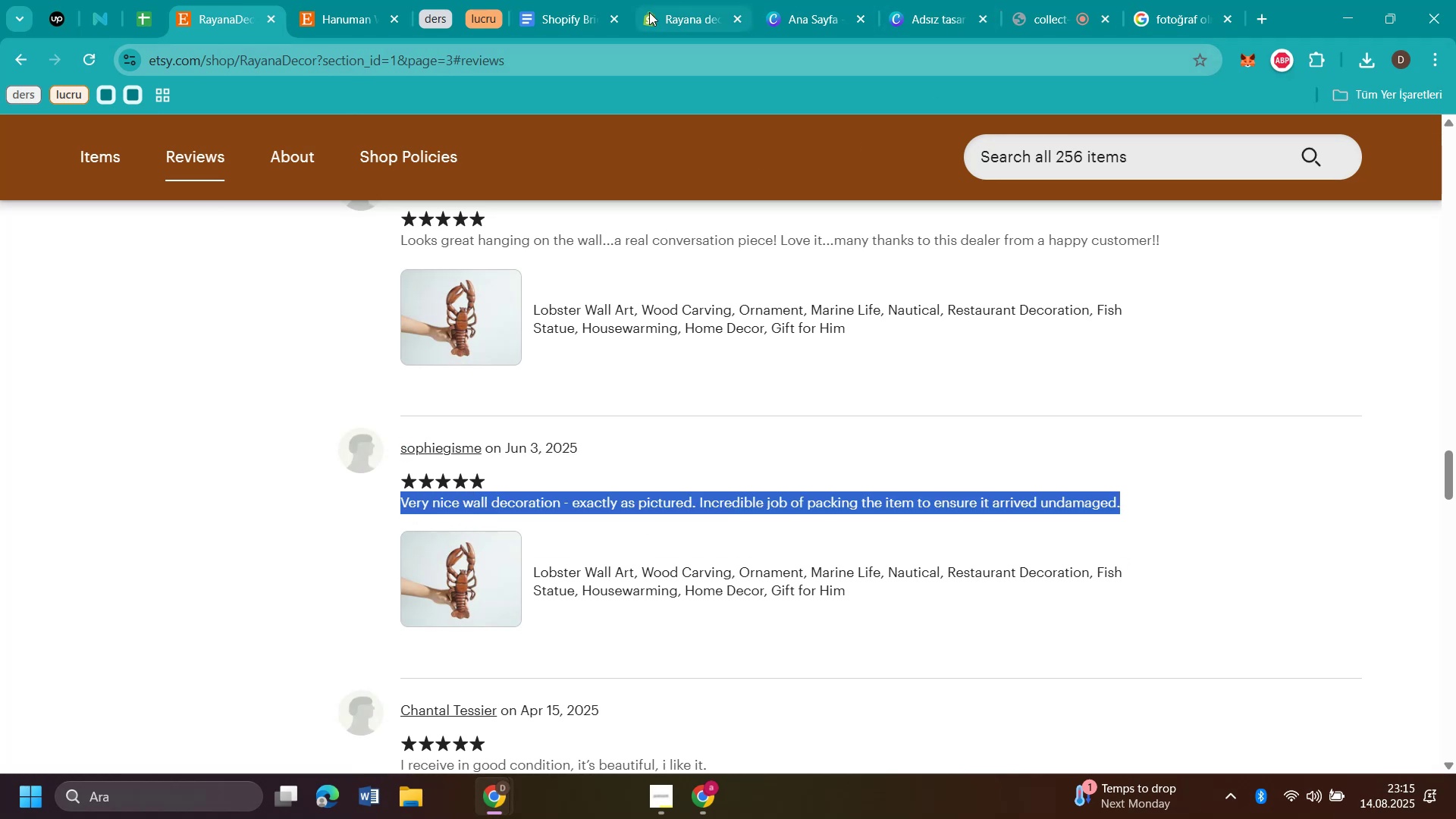 
left_click([662, 16])
 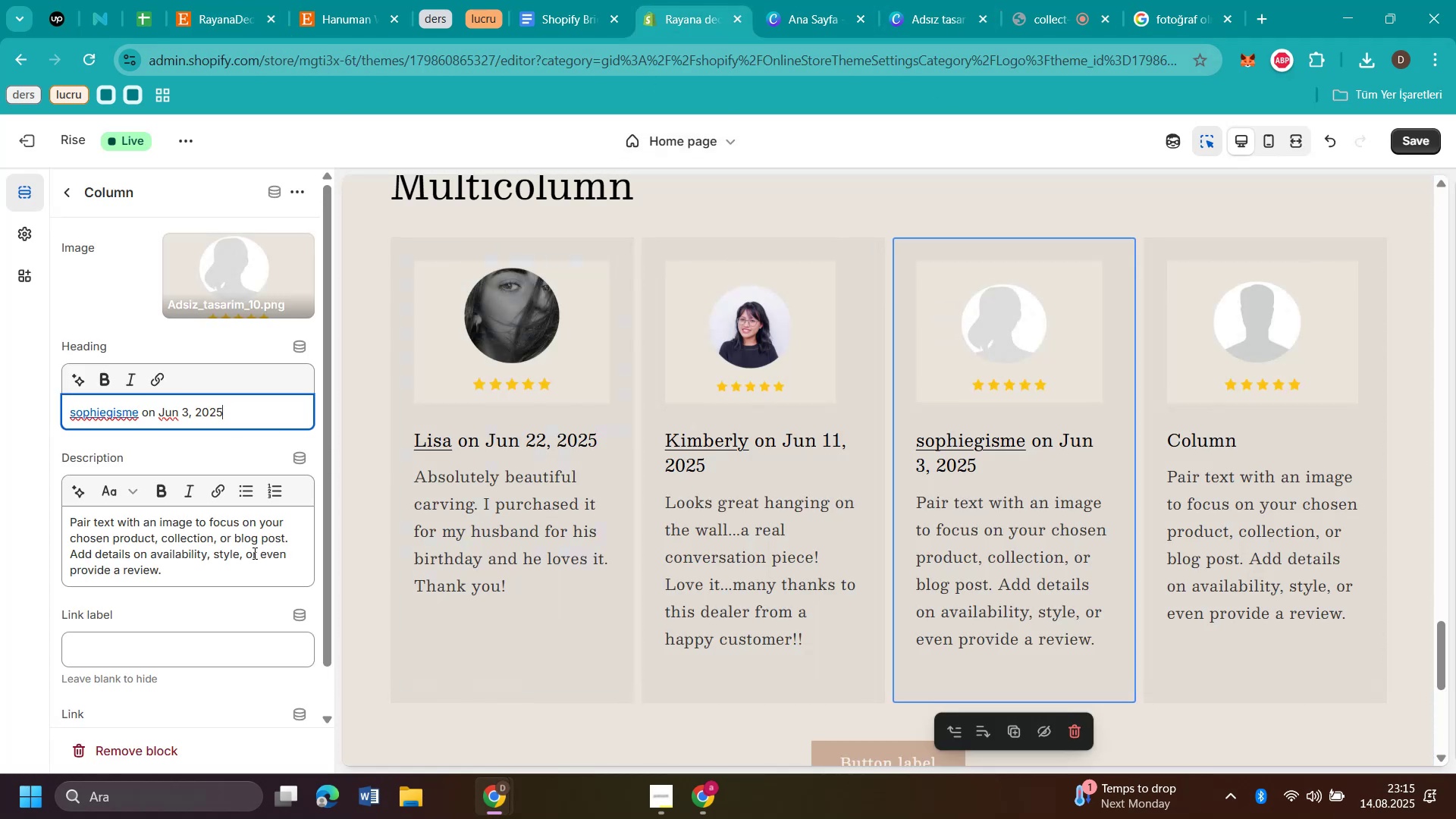 
double_click([251, 554])
 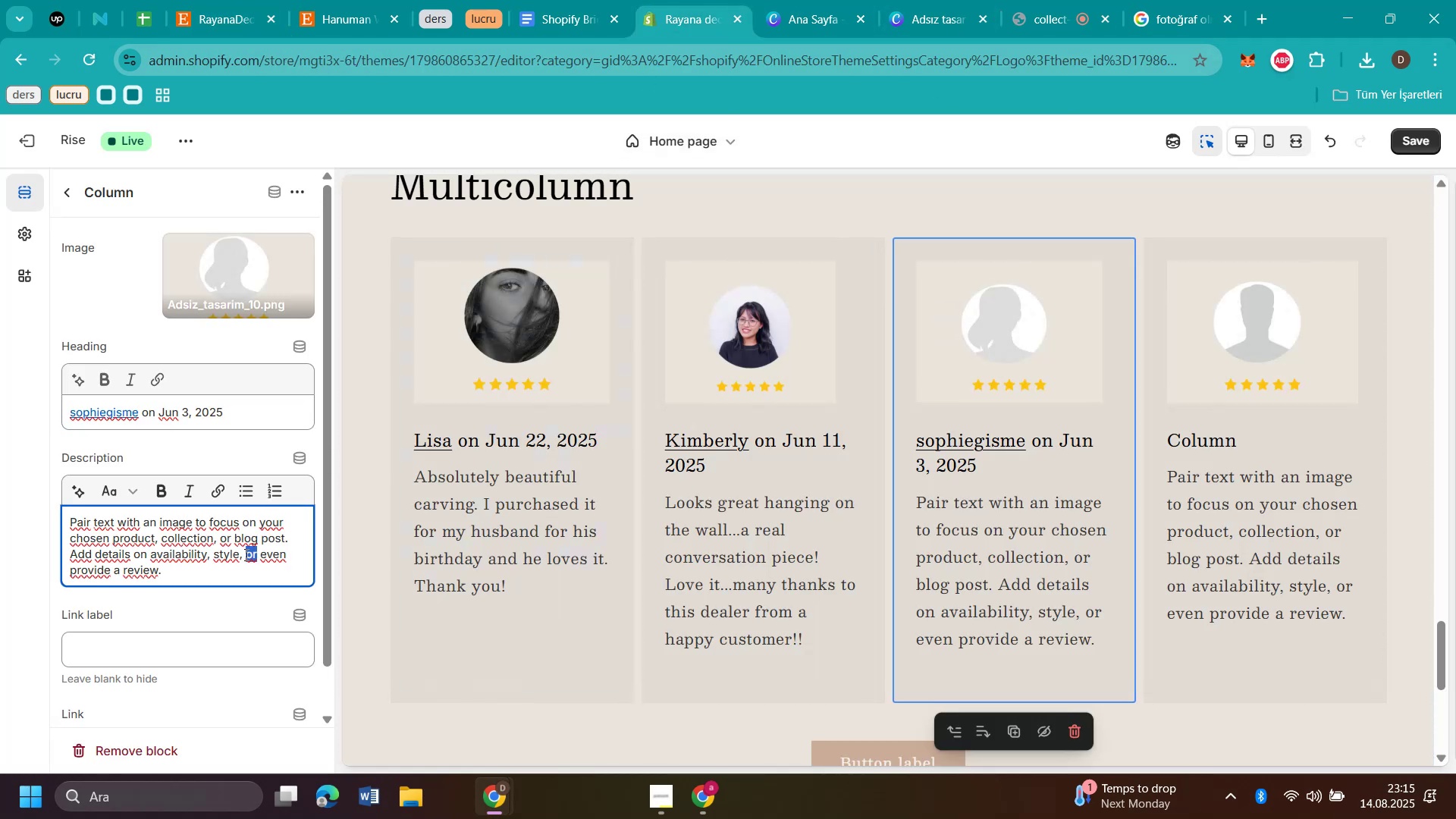 
triple_click([234, 546])
 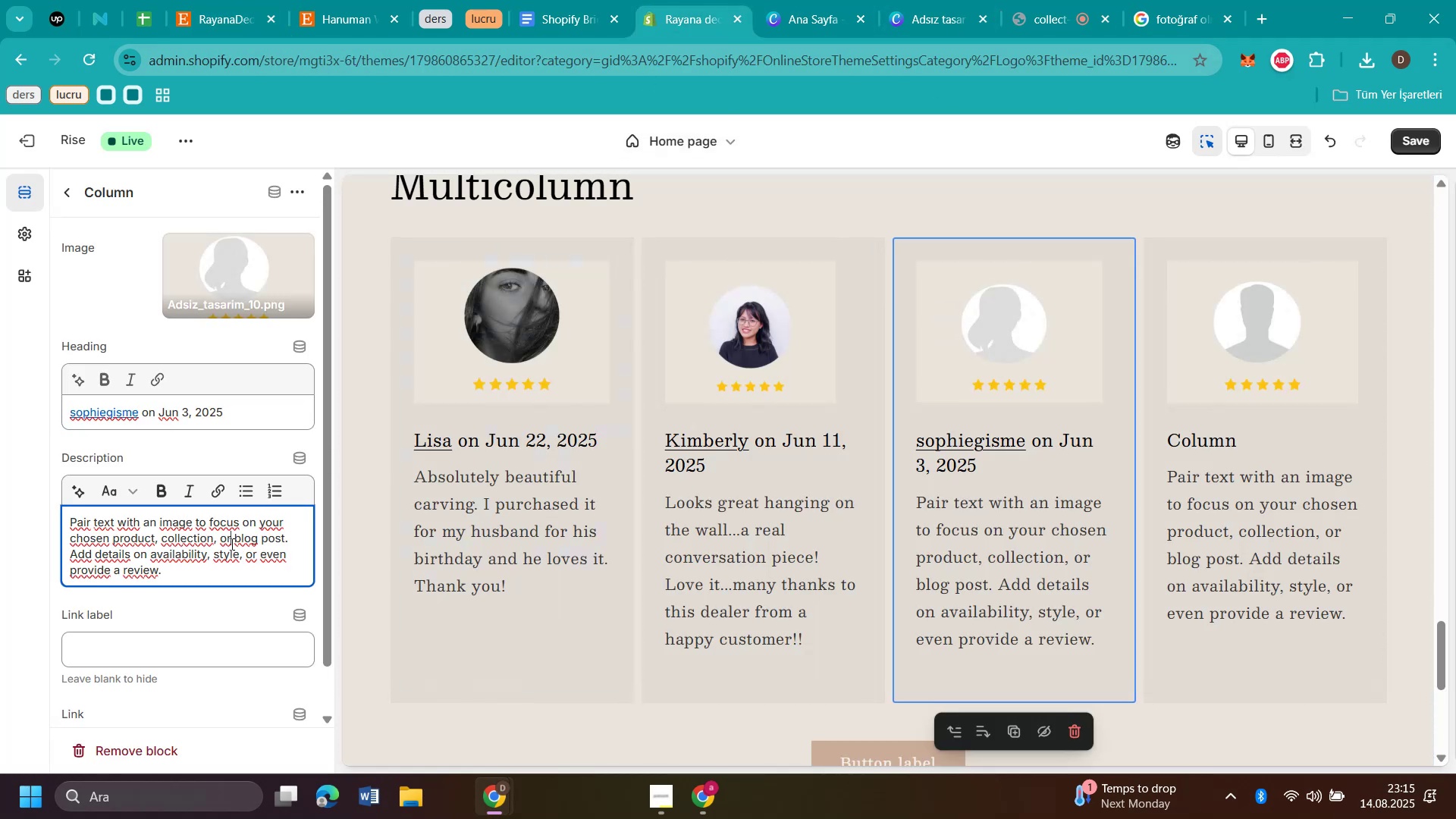 
triple_click([231, 544])
 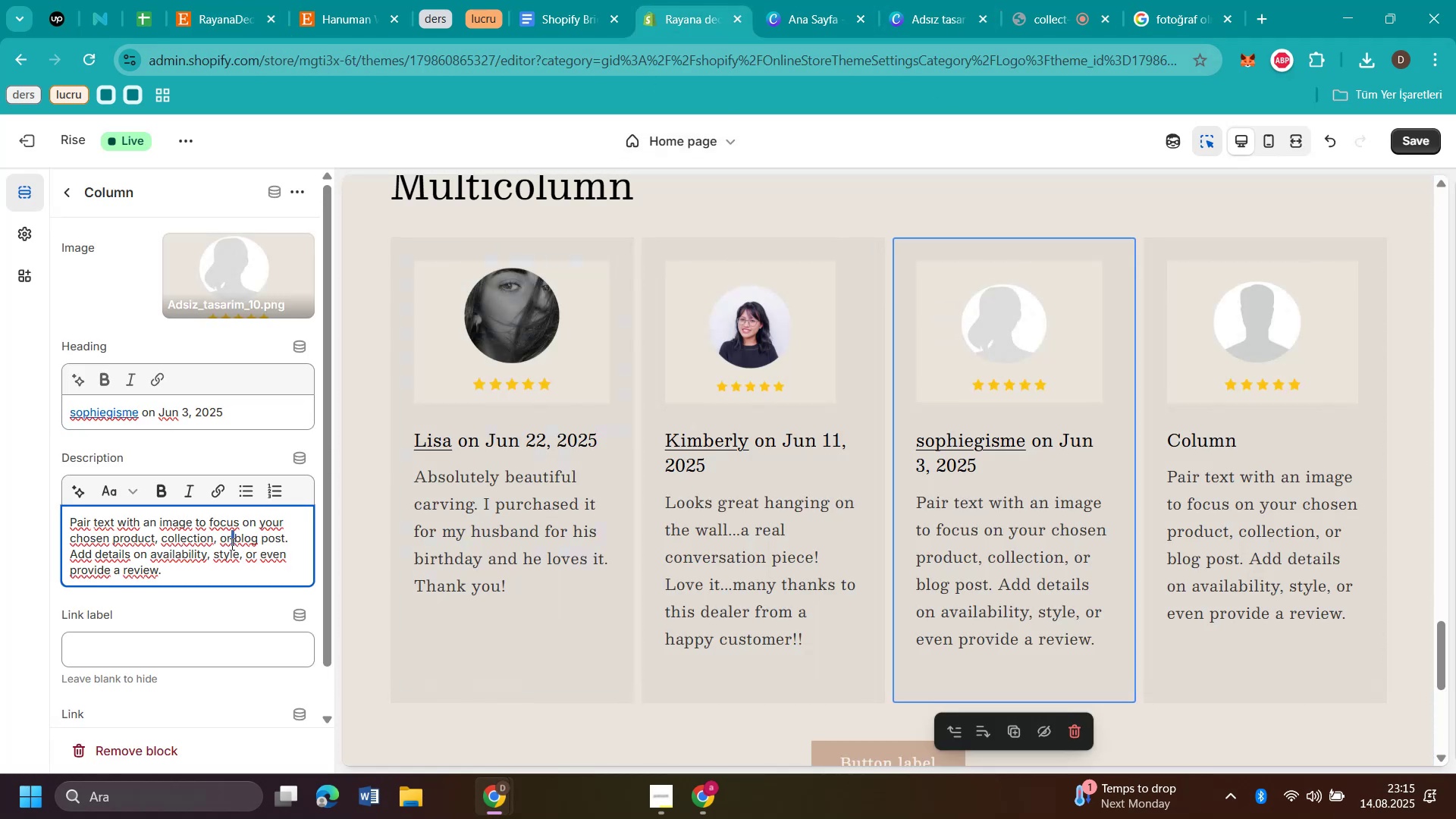 
triple_click([231, 544])
 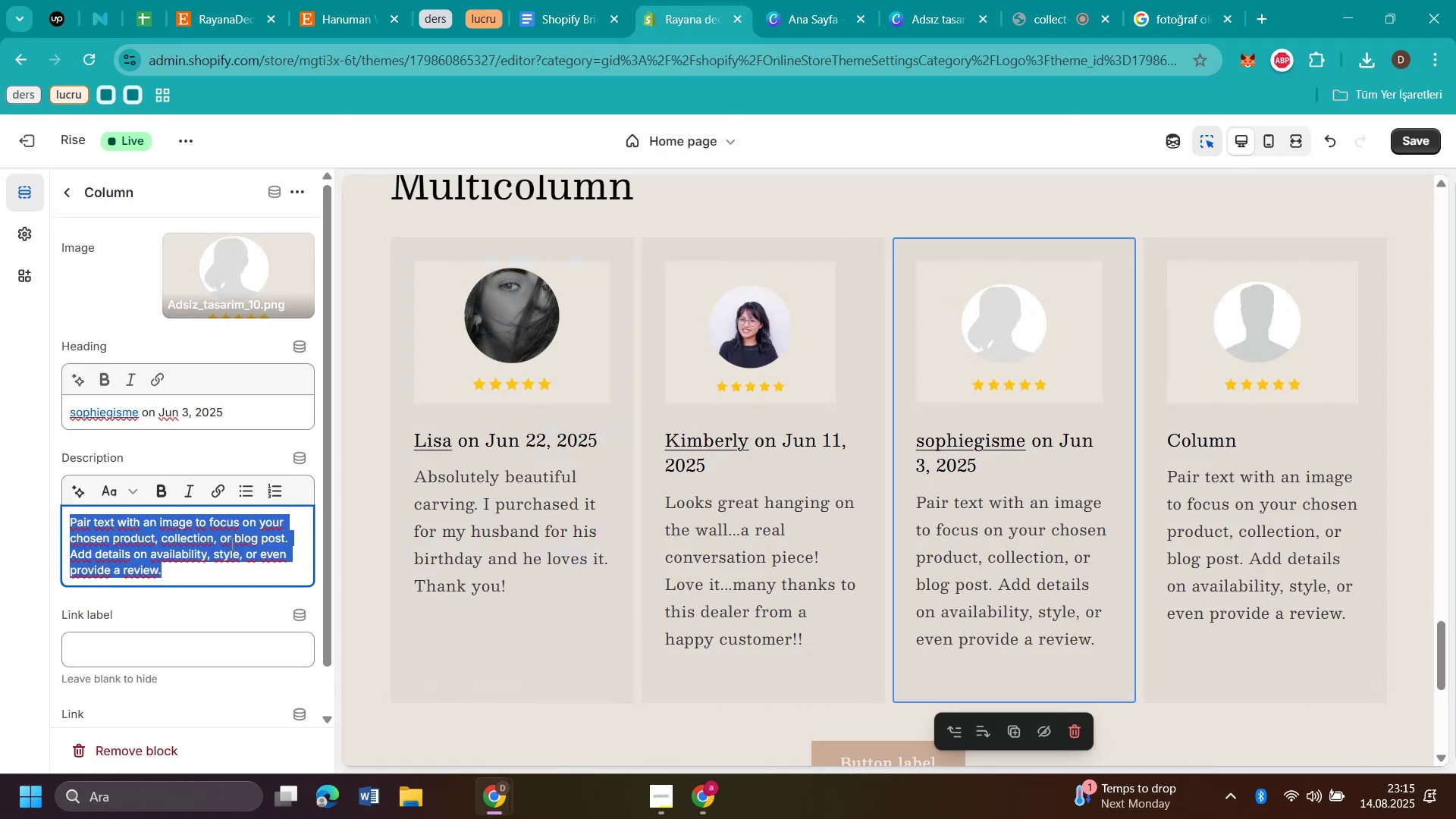 
triple_click([231, 544])
 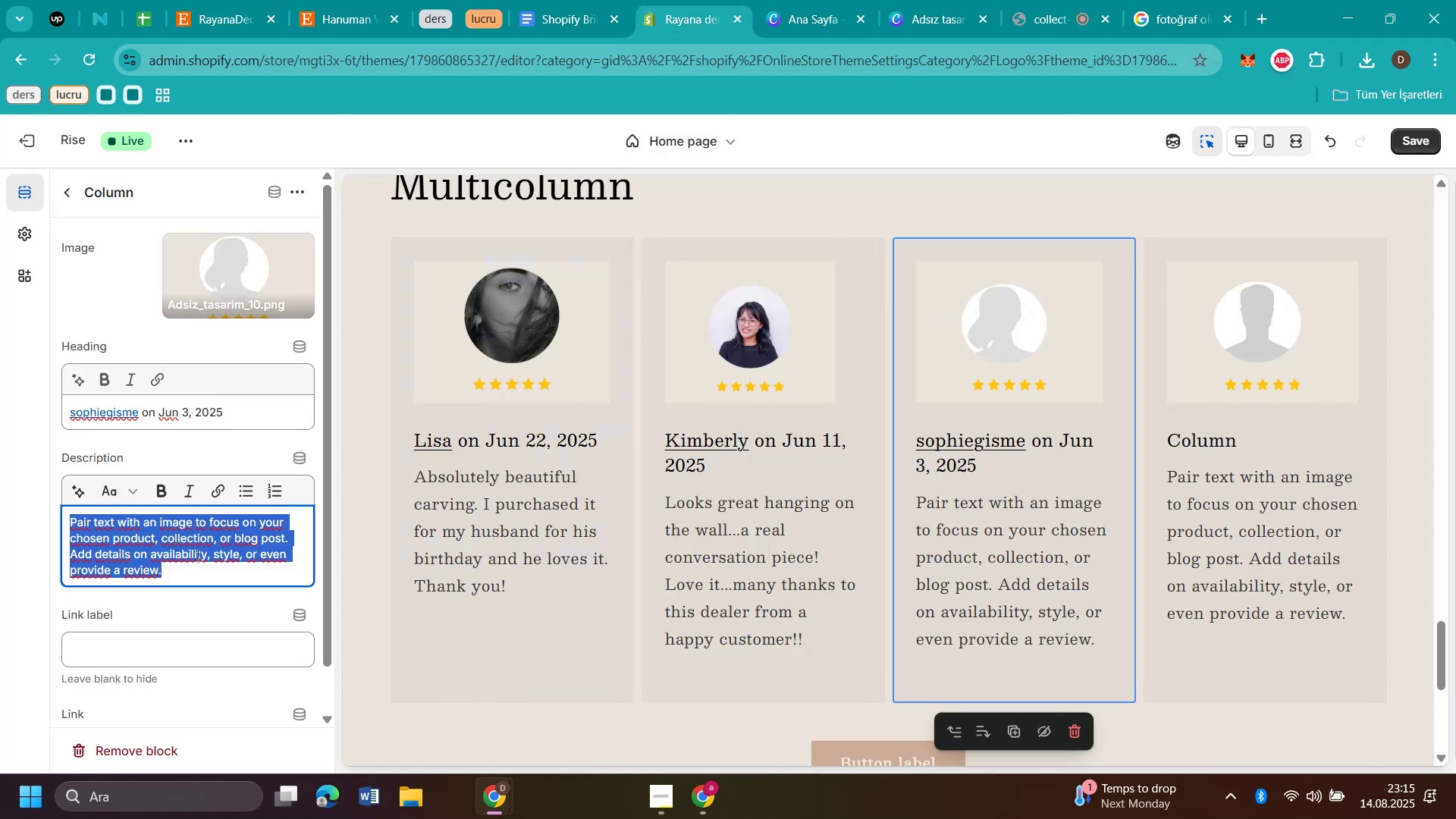 
key(Control+V)
 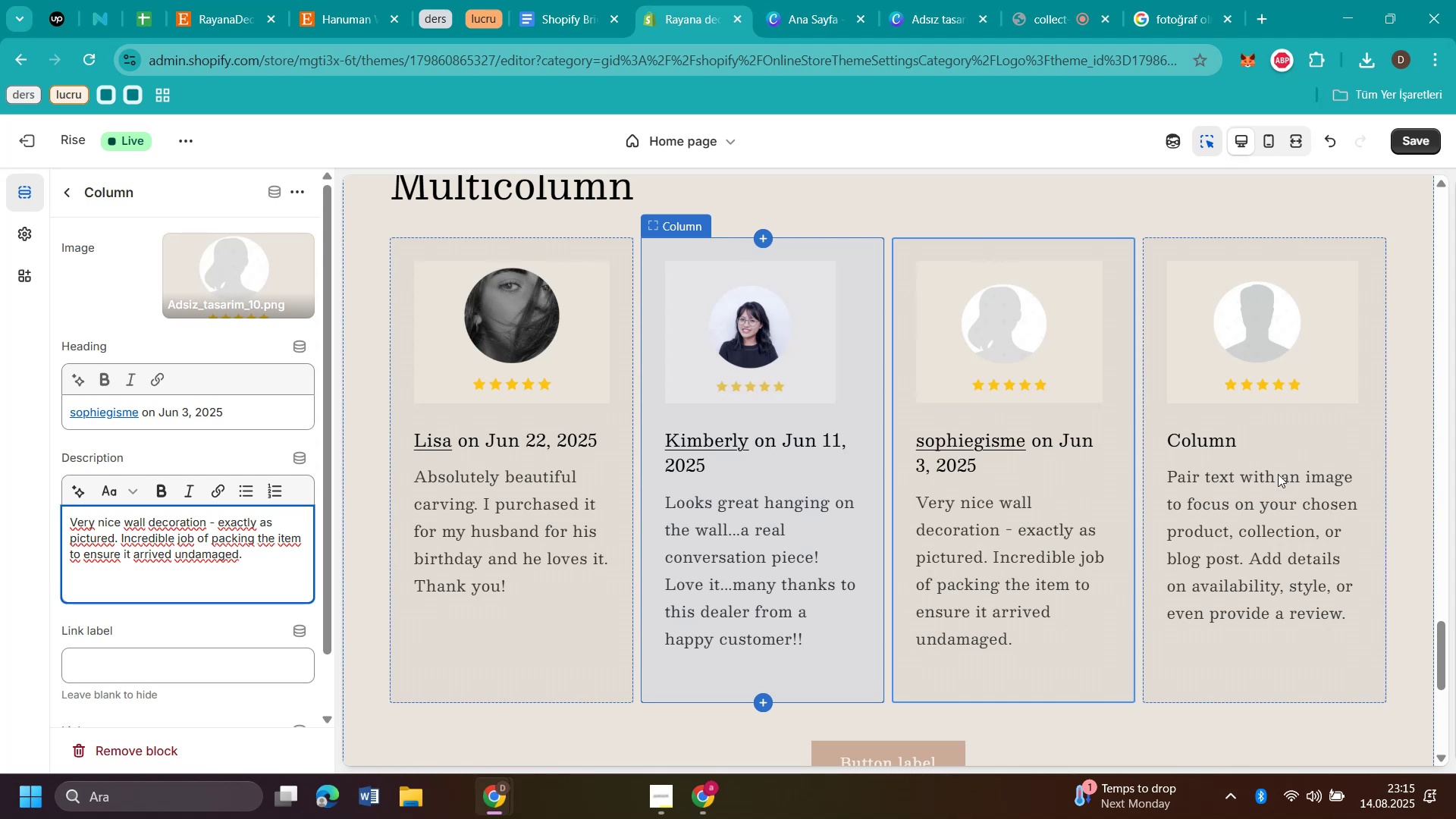 
left_click([1262, 450])
 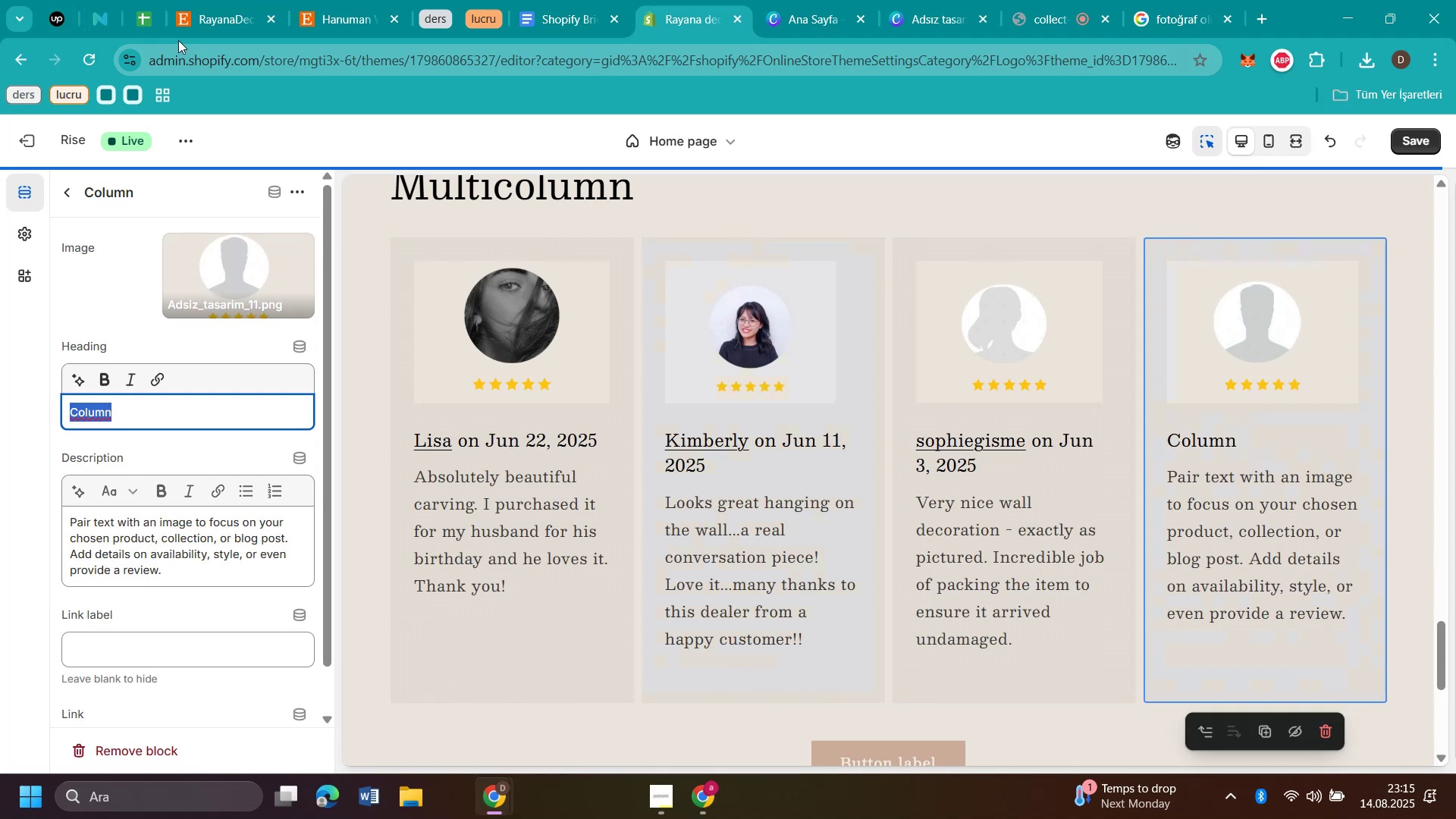 
left_click([218, 22])
 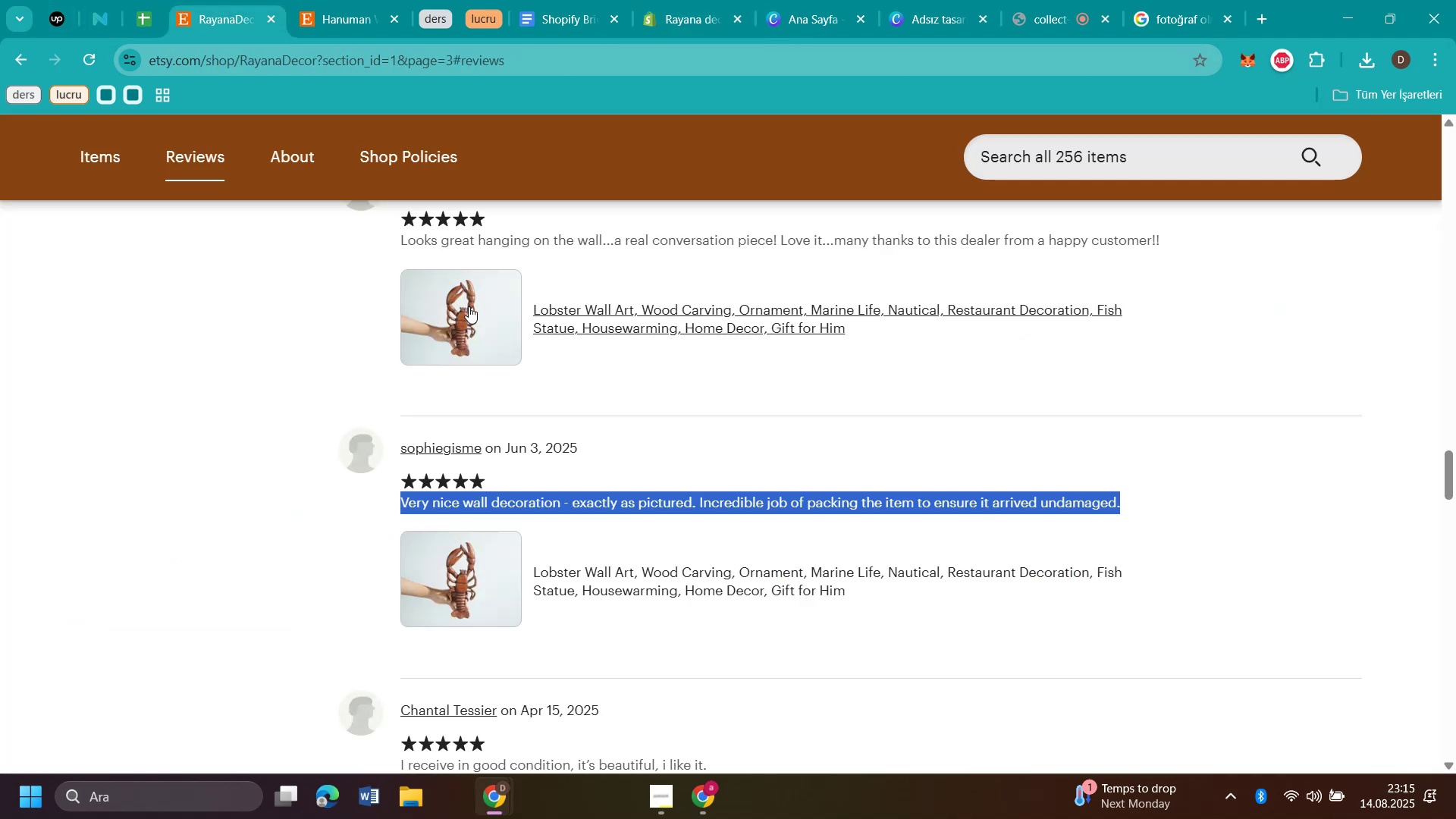 
scroll: coordinate [536, 314], scroll_direction: up, amount: 5.0
 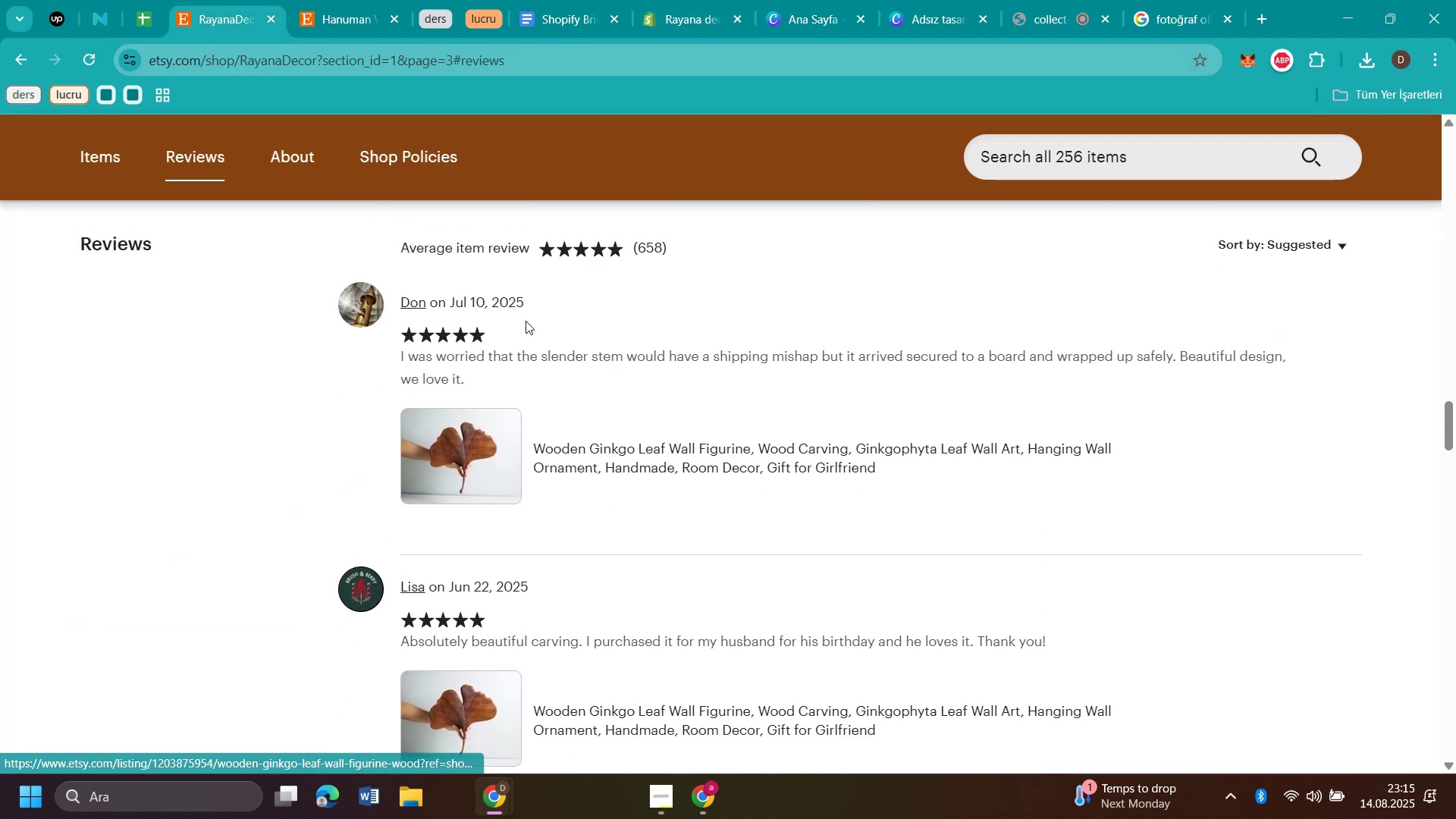 
left_click_drag(start_coordinate=[526, 315], to_coordinate=[399, 300])
 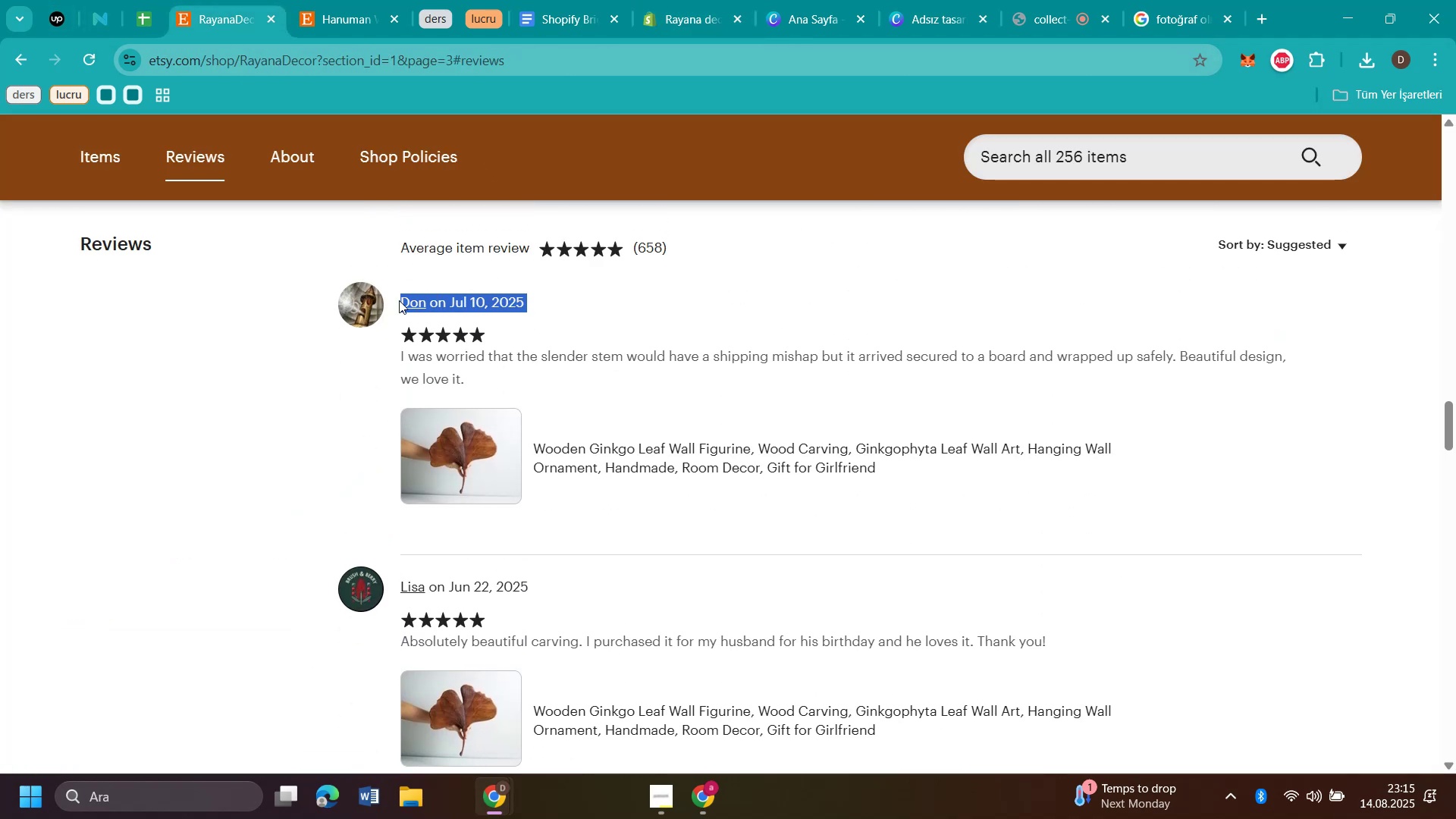 
key(Control+C)
 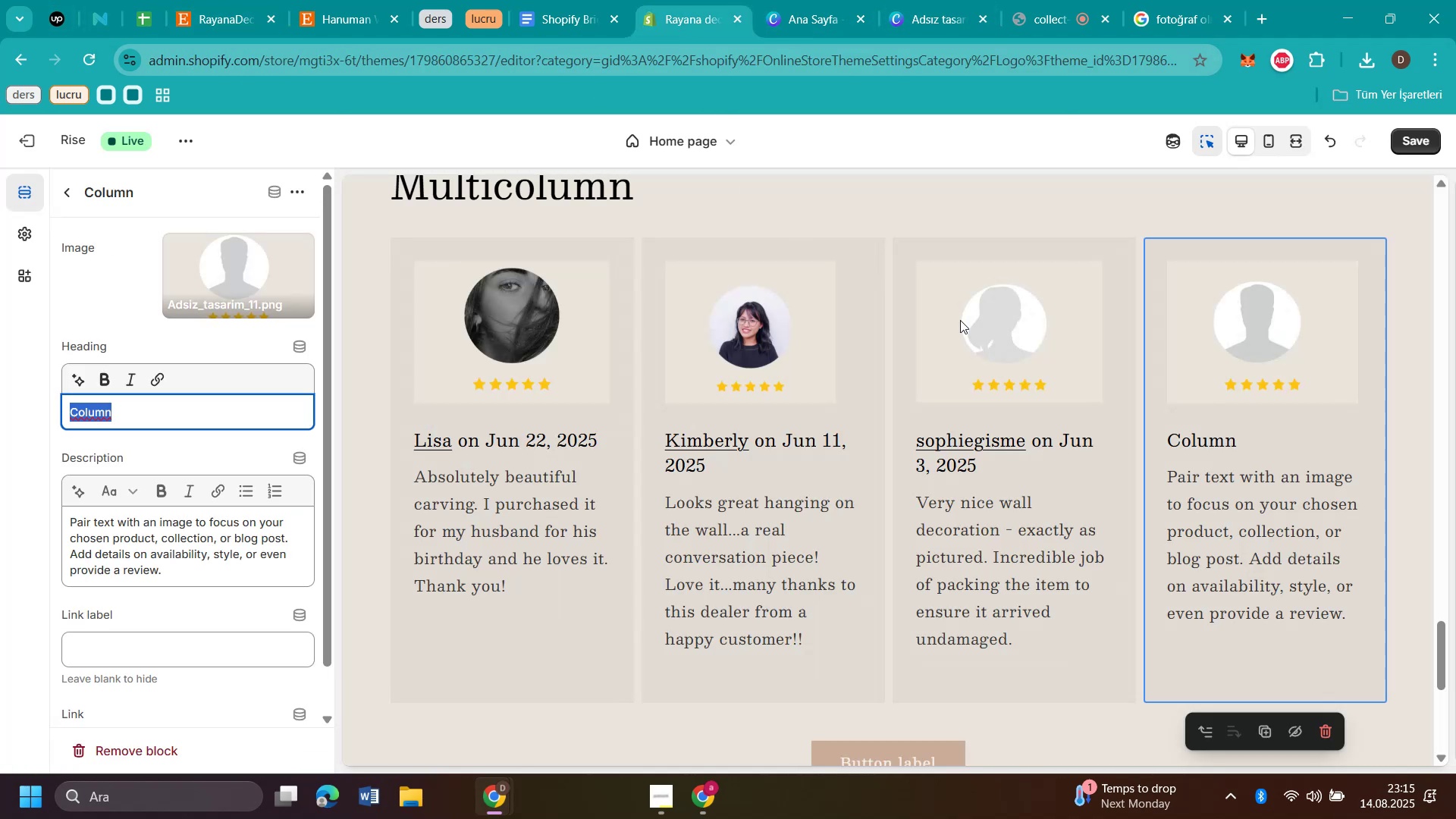 
key(Control+V)
 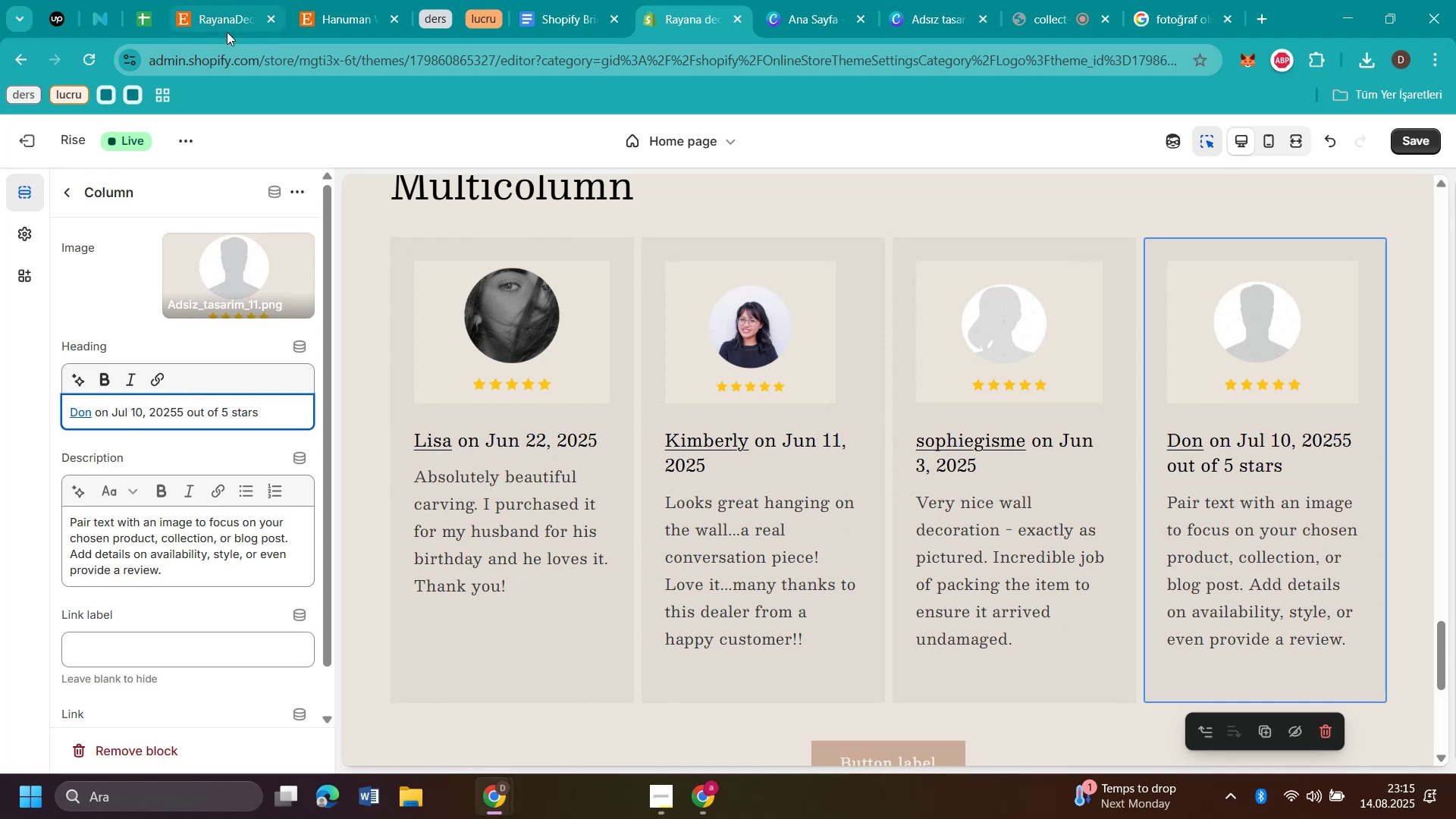 
left_click([227, 32])
 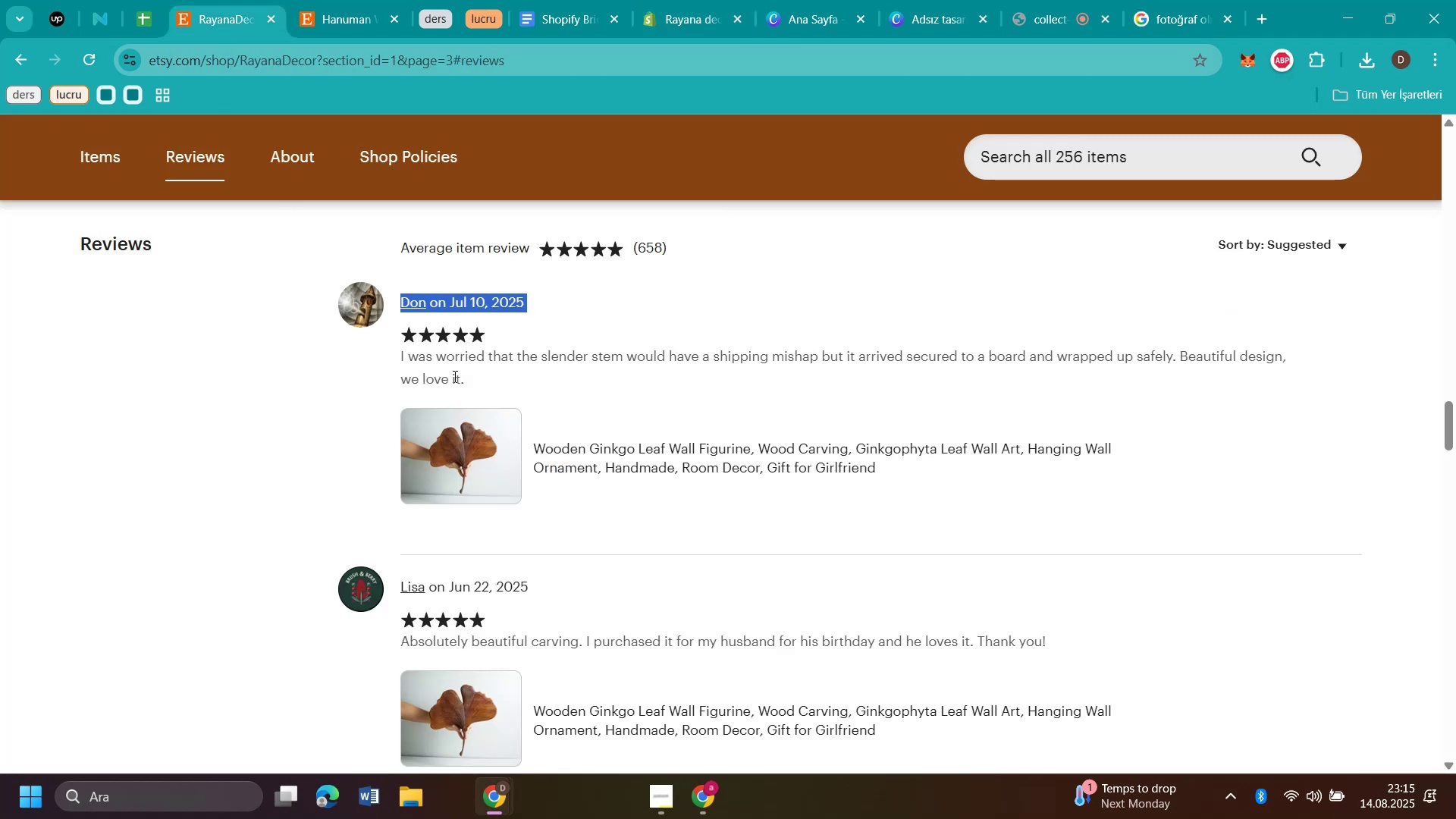 
left_click_drag(start_coordinate=[486, 378], to_coordinate=[401, 362])
 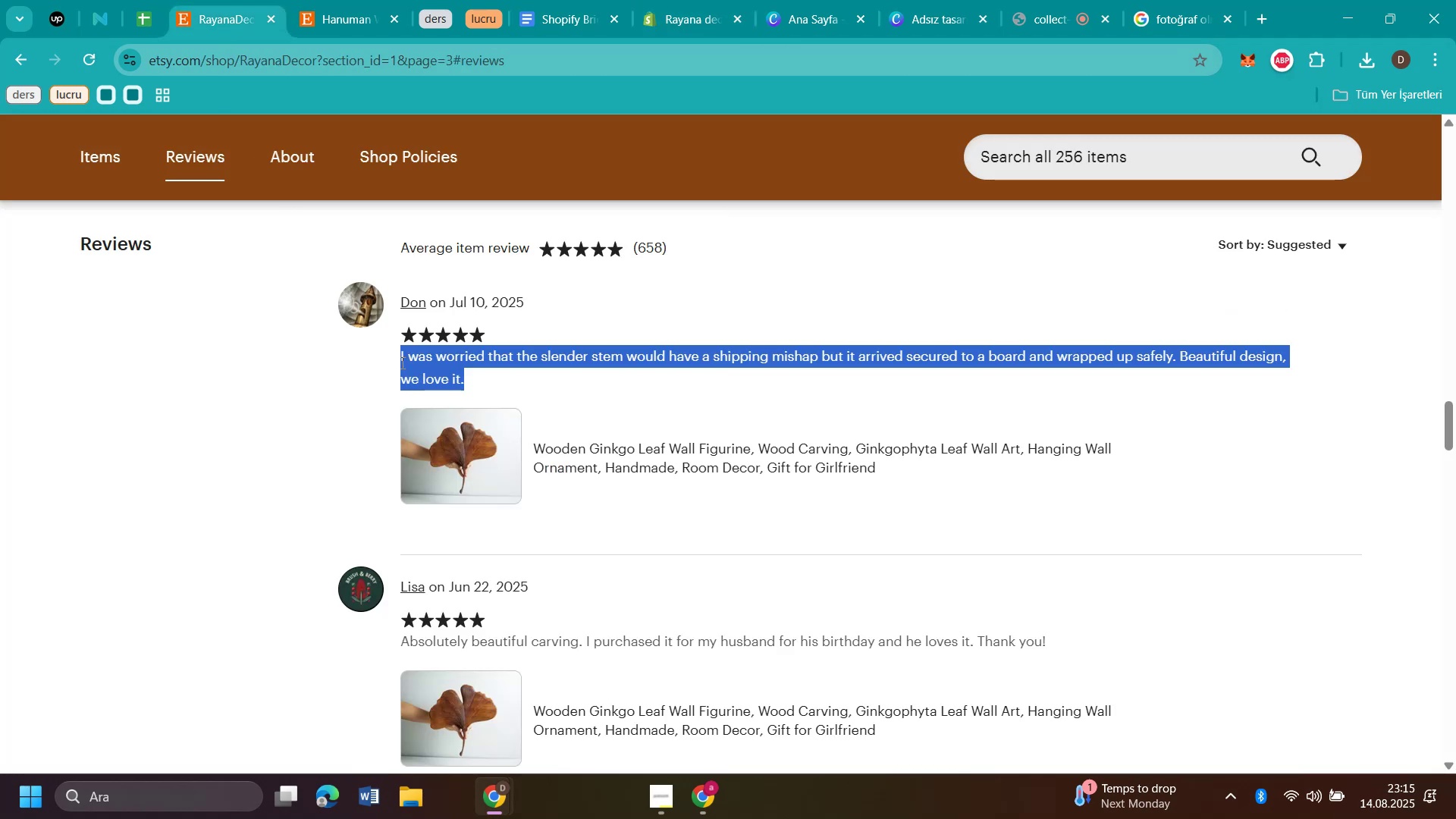 
key(Control+C)
 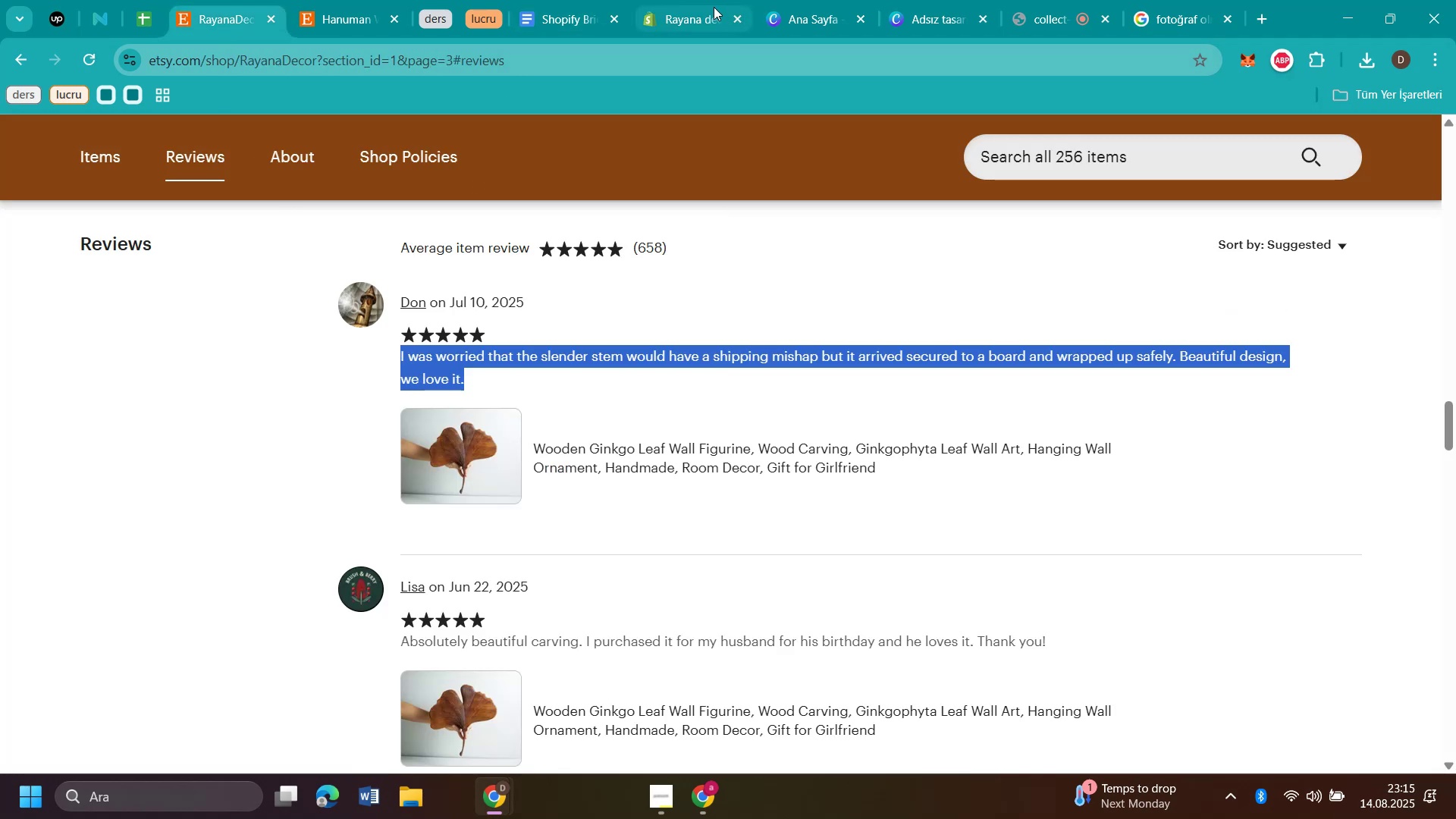 
left_click([686, 17])
 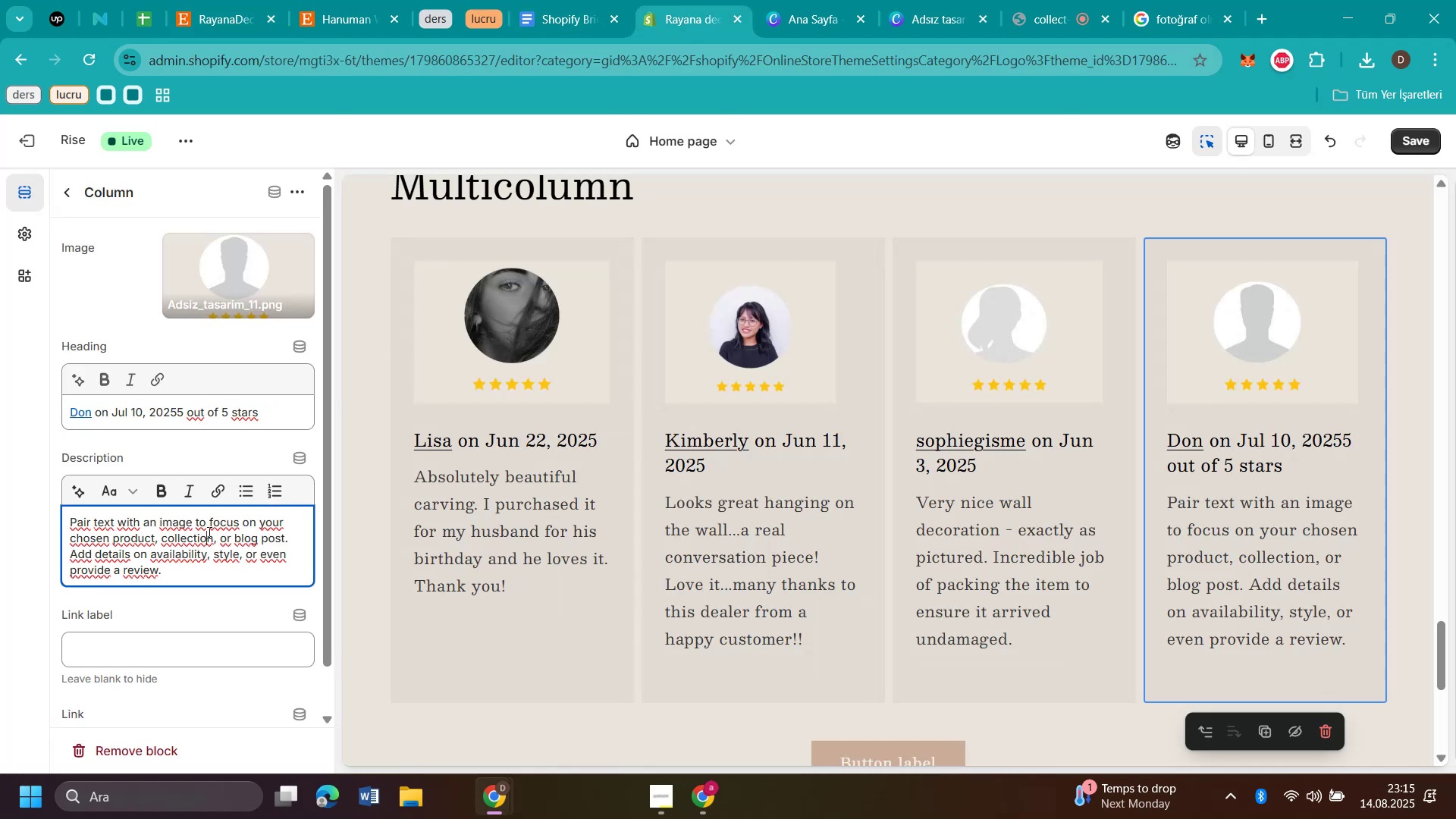 
hold_key(key=ControlLeft, duration=0.5)
 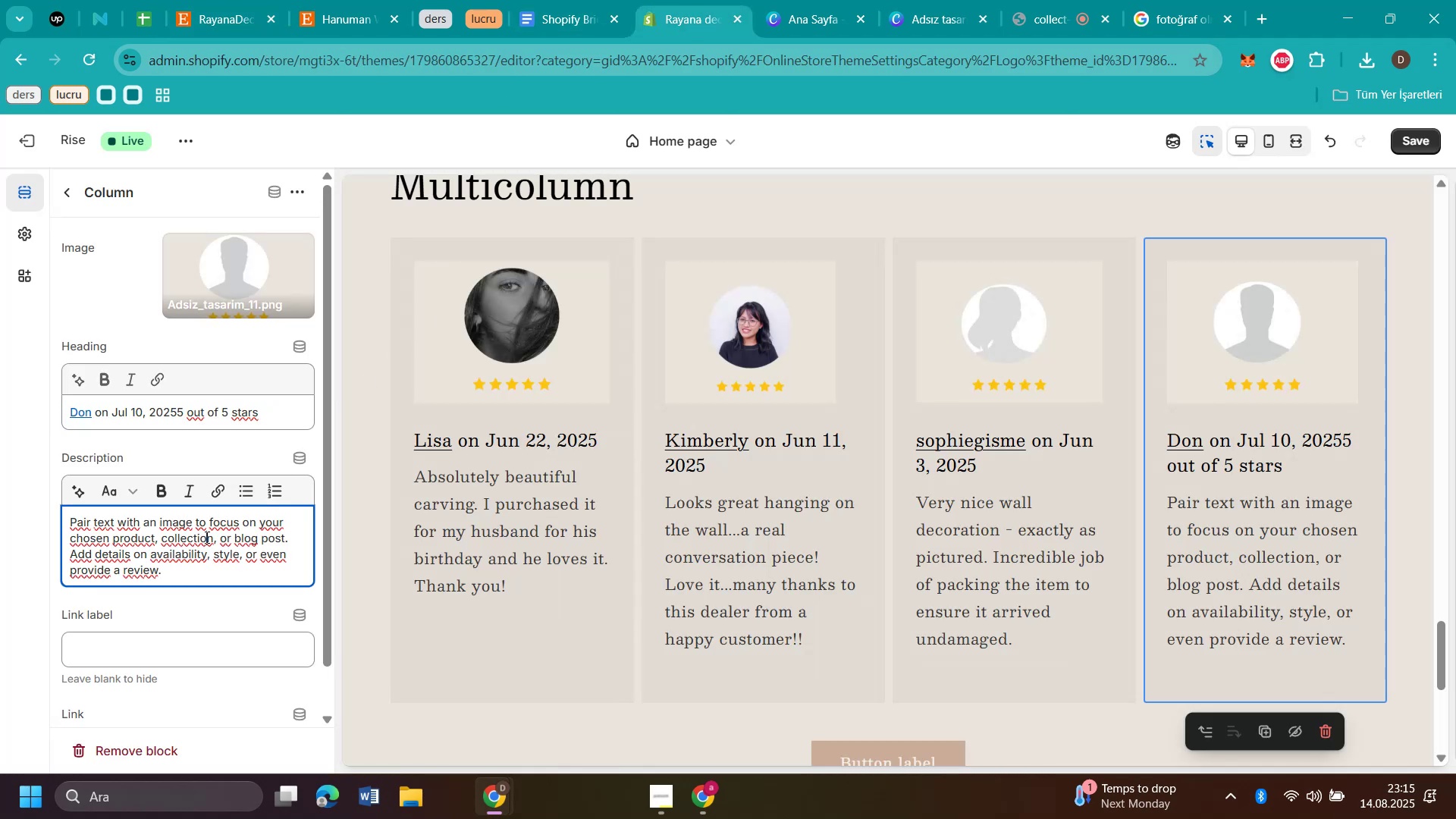 
double_click([206, 537])
 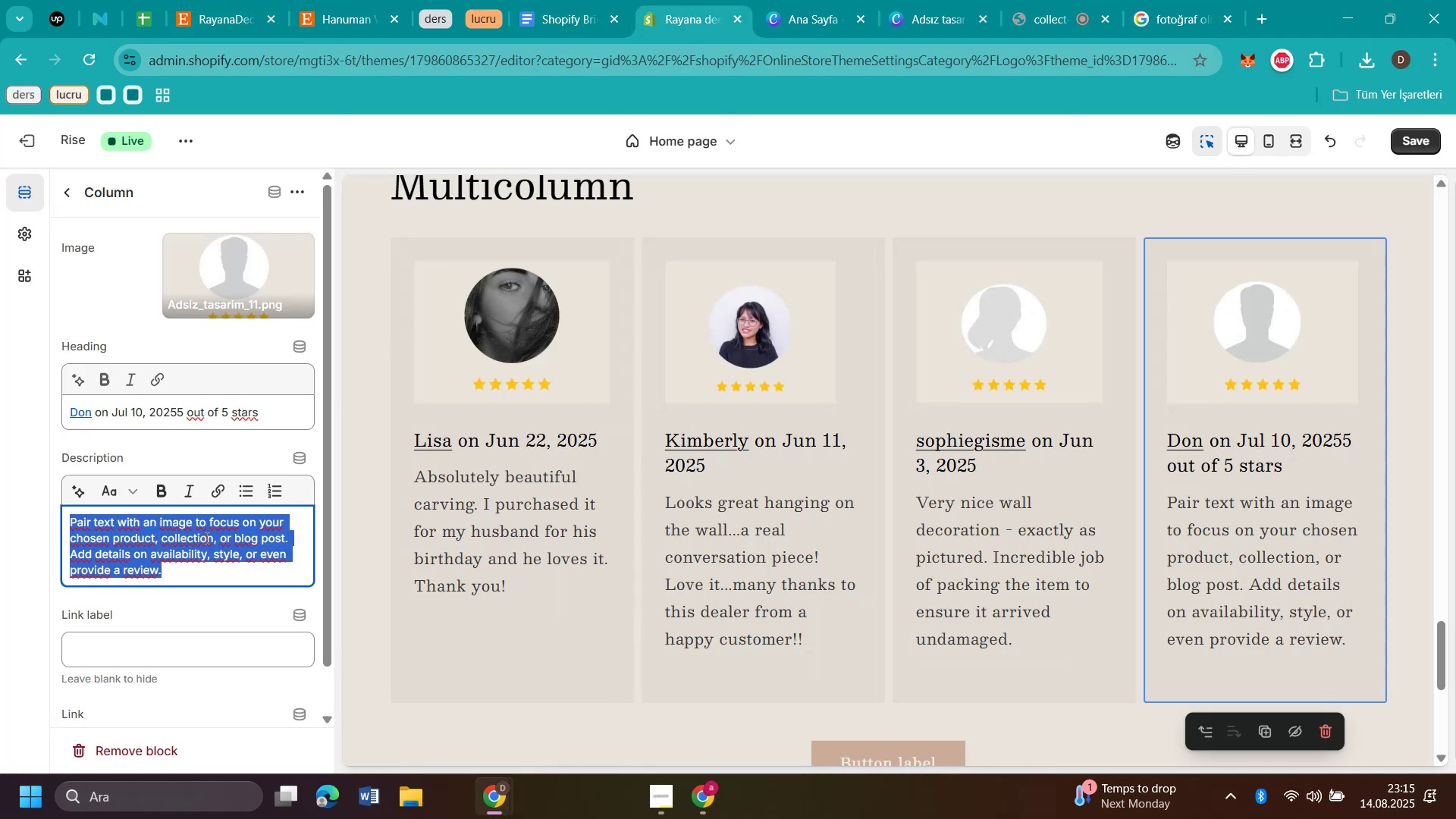 
triple_click([206, 538])
 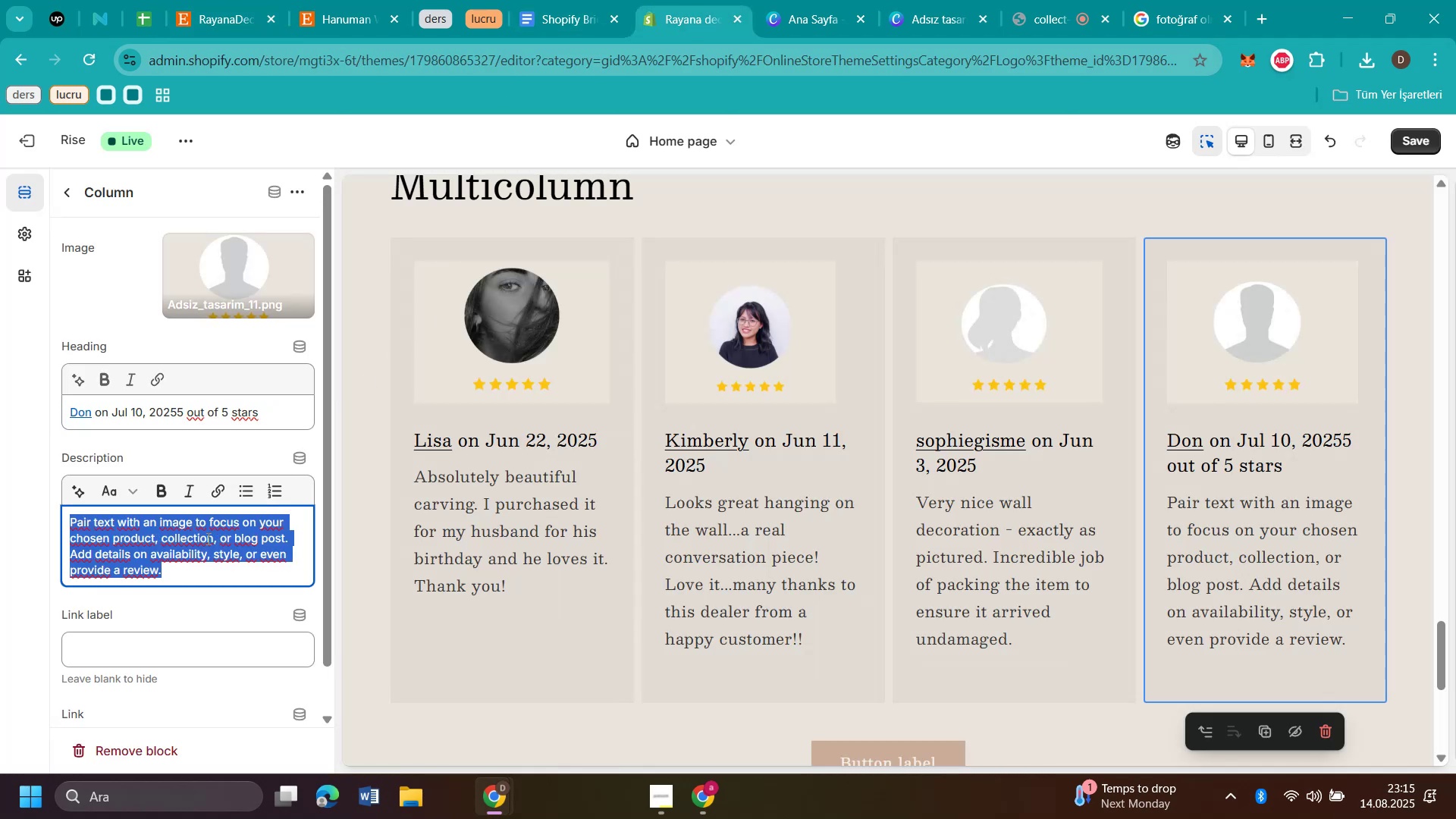 
key(Control+V)
 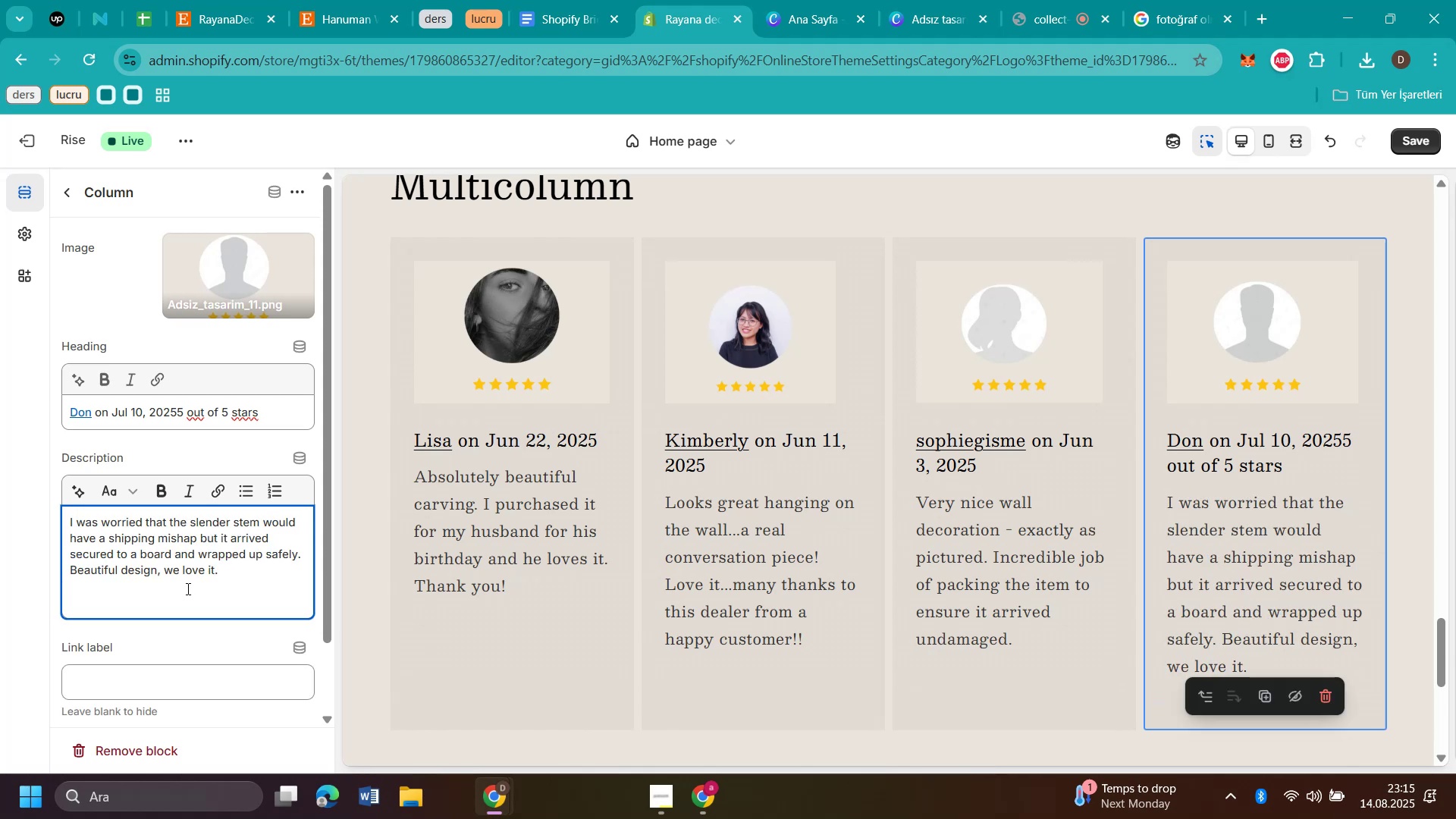 
key(Backspace)
 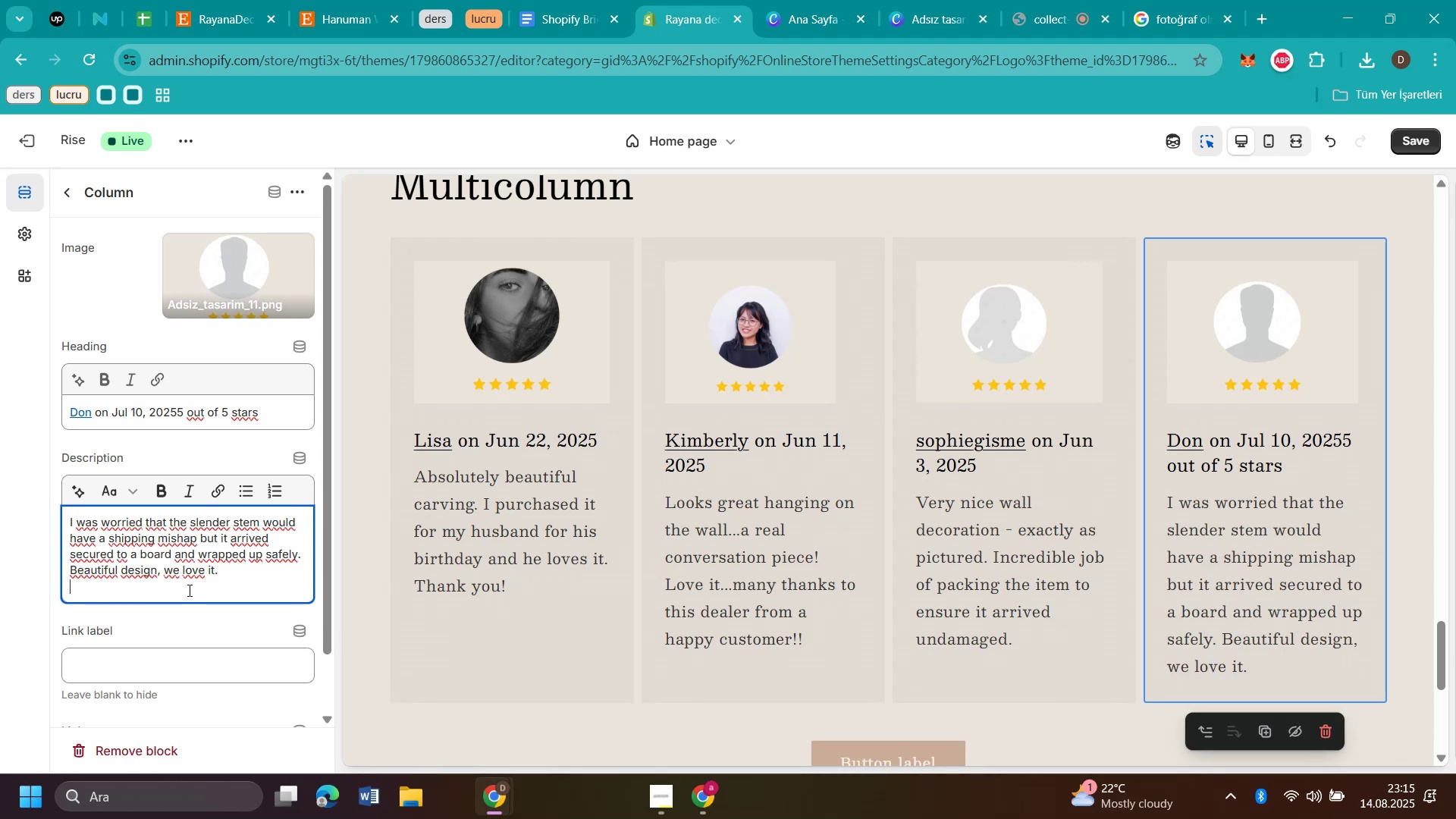 
wait(6.35)
 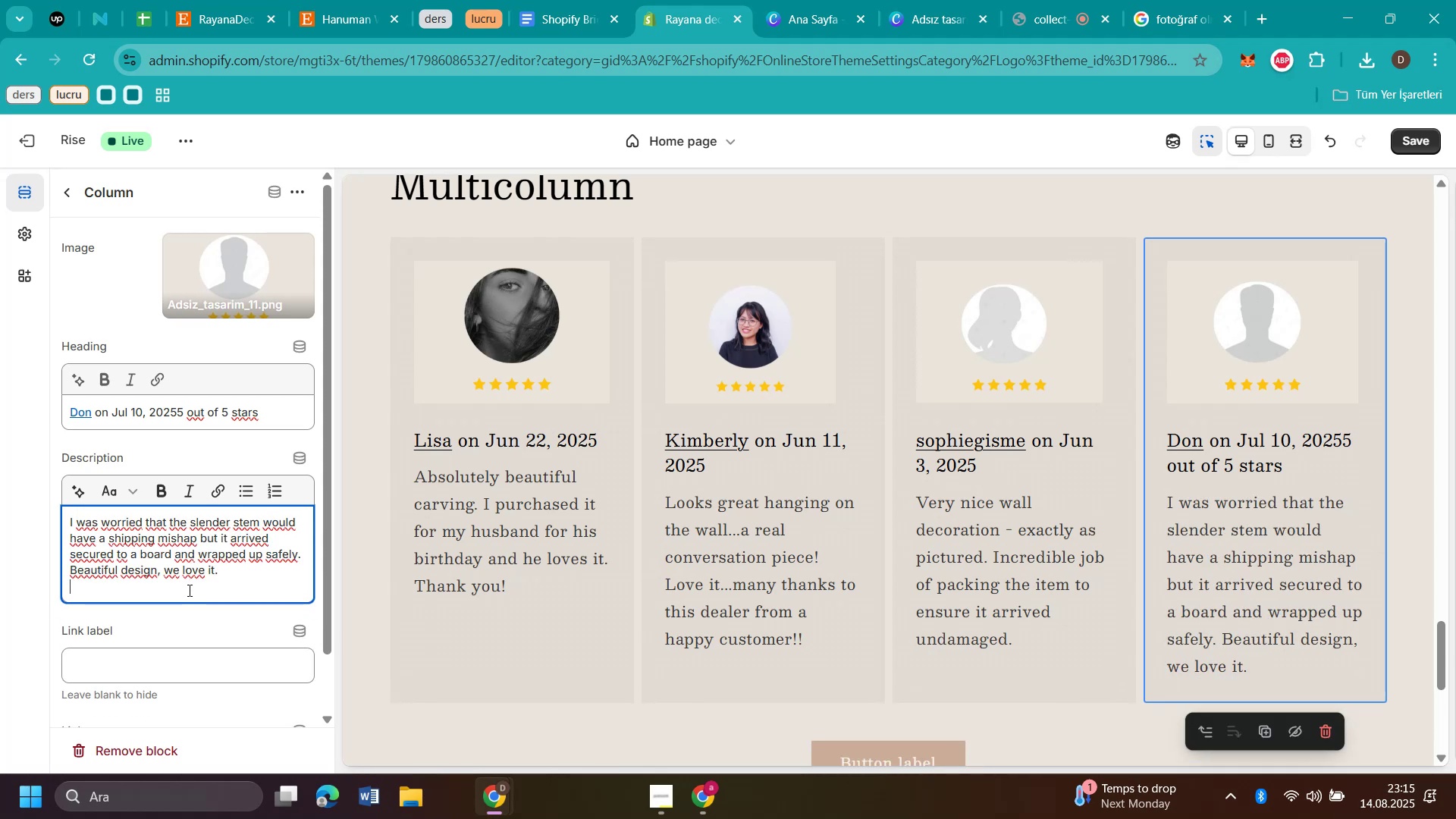 
scroll: coordinate [1173, 467], scroll_direction: none, amount: 0.0
 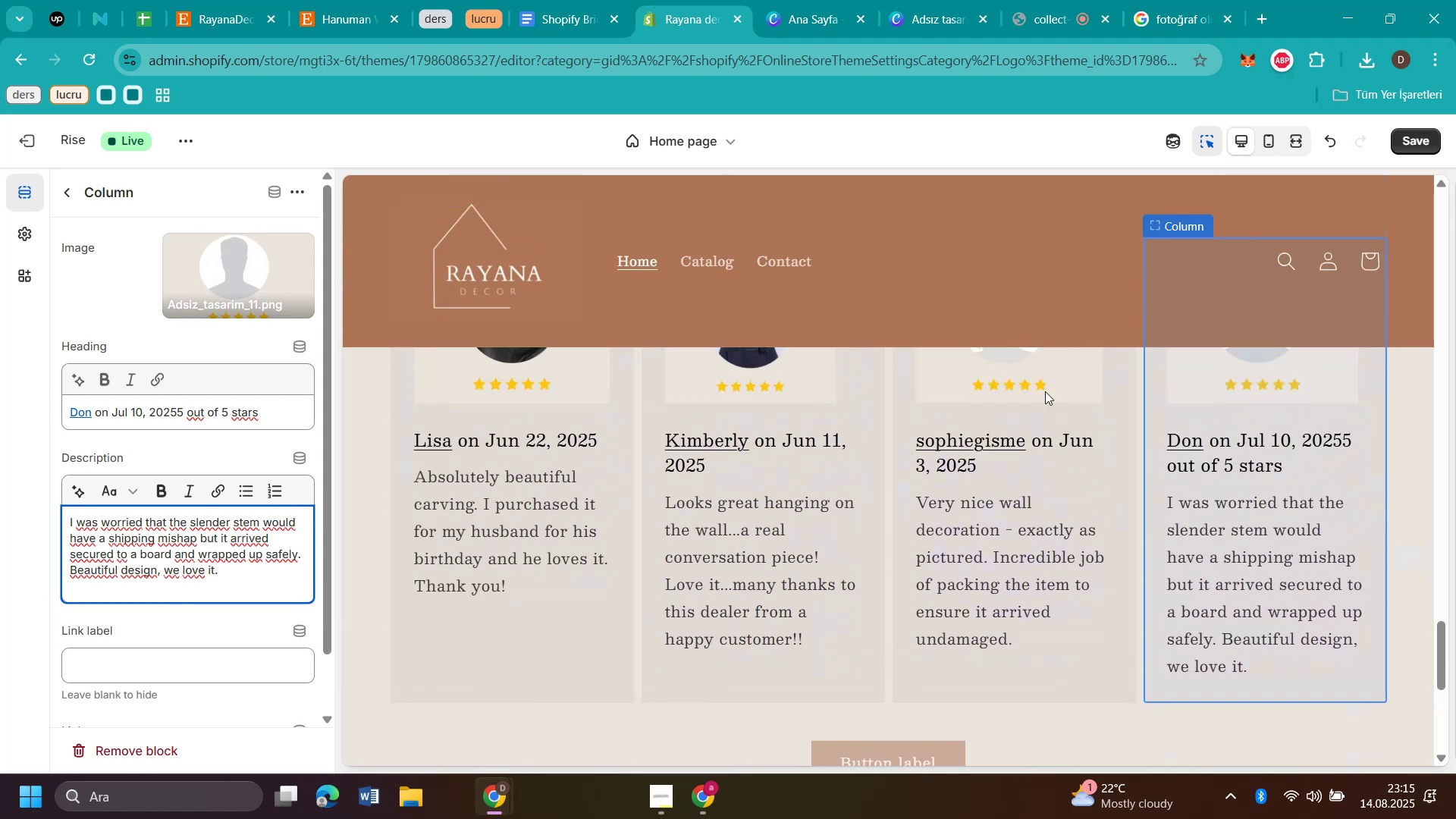 
scroll: coordinate [869, 337], scroll_direction: up, amount: 2.0
 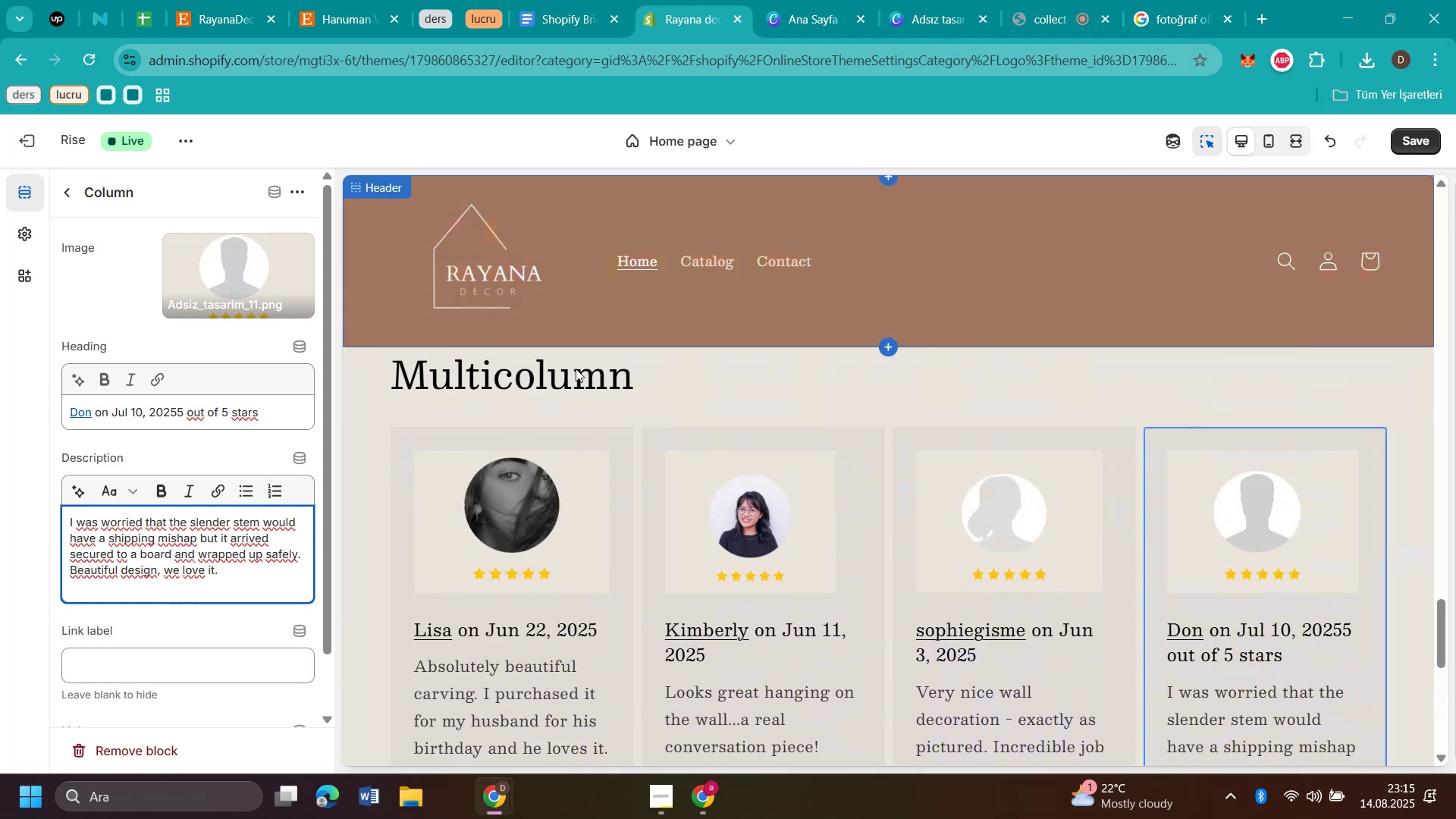 
left_click([570, 365])
 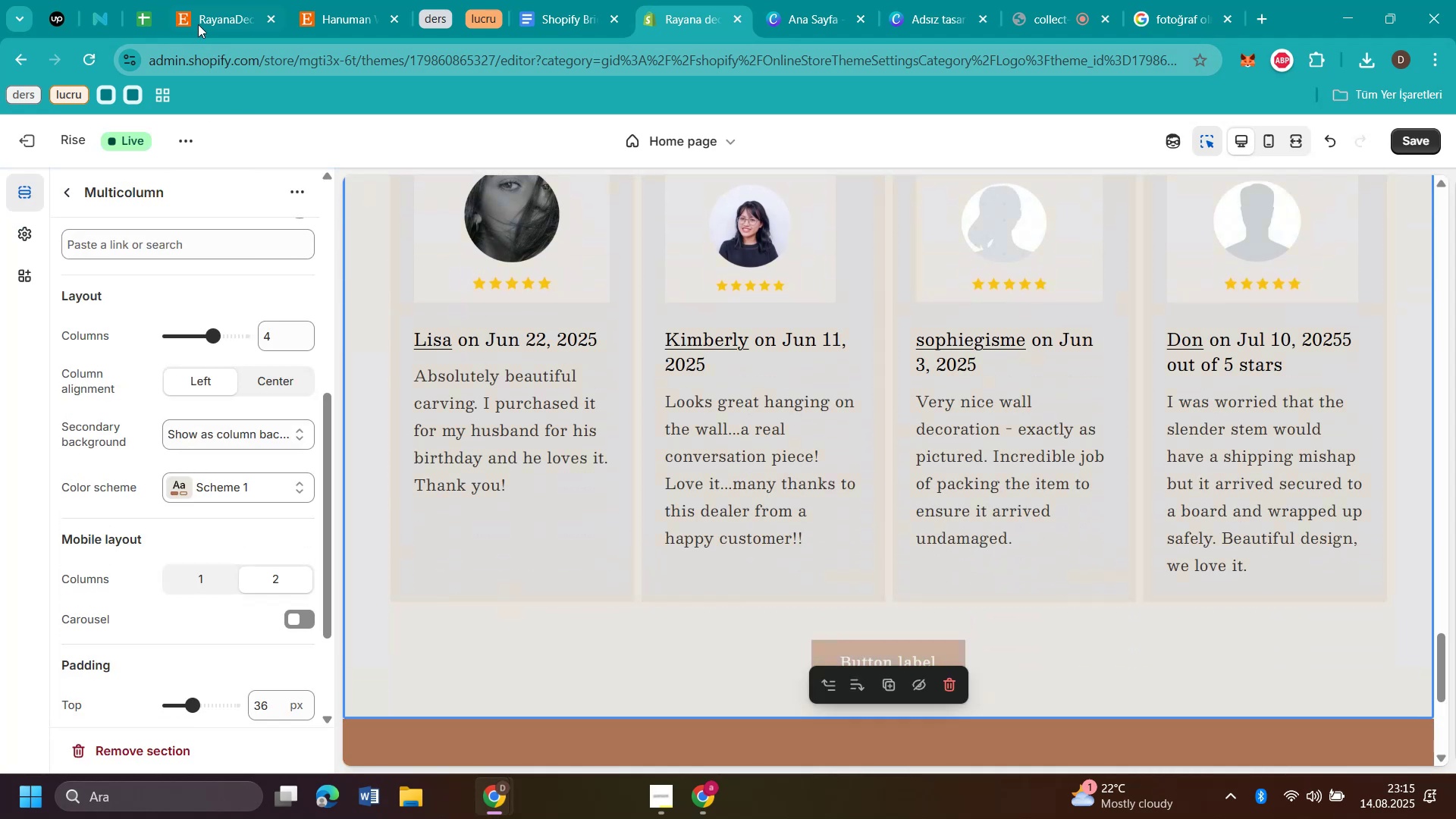 
left_click([235, 12])
 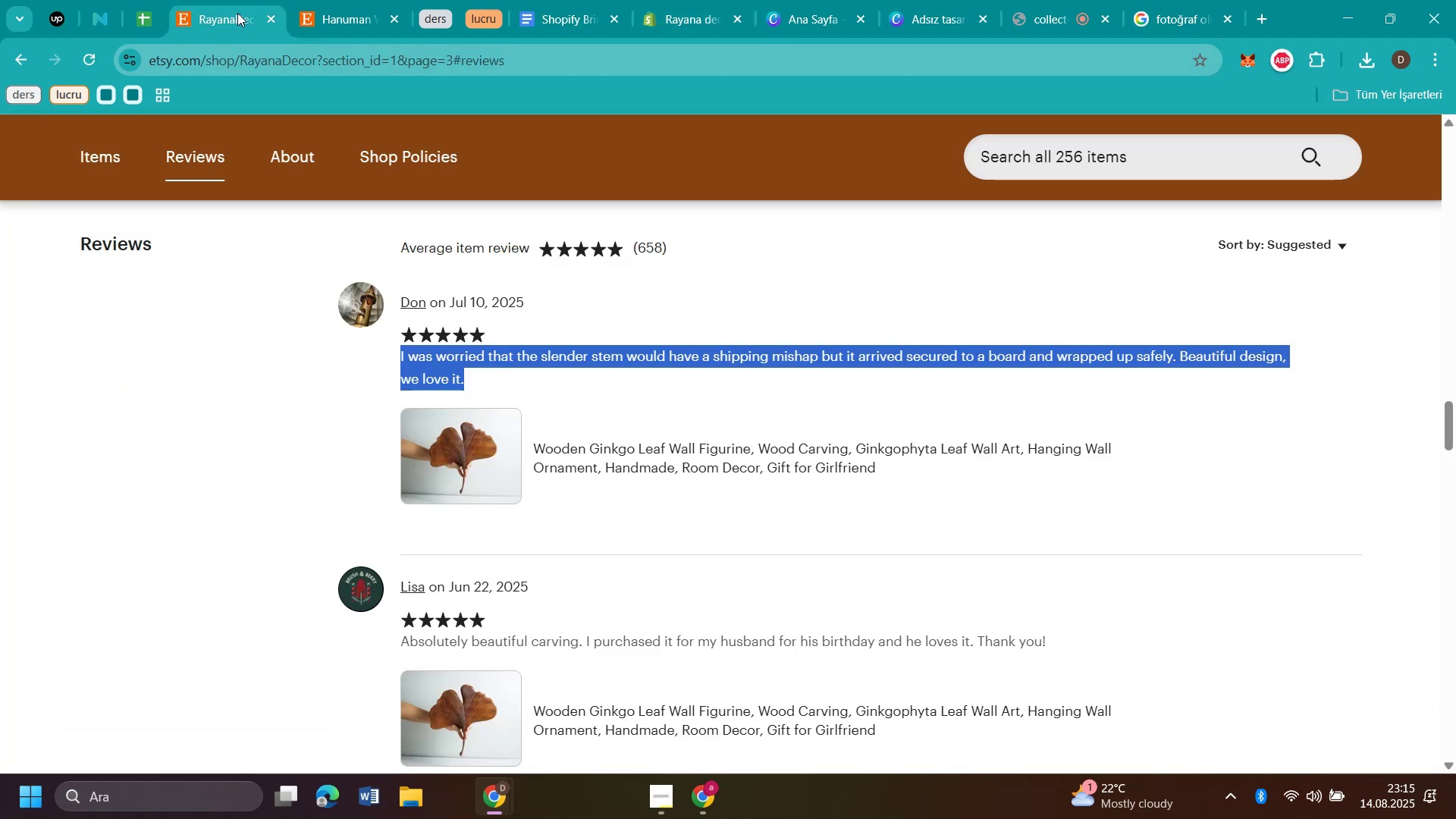 
scroll: coordinate [636, 488], scroll_direction: up, amount: 4.0
 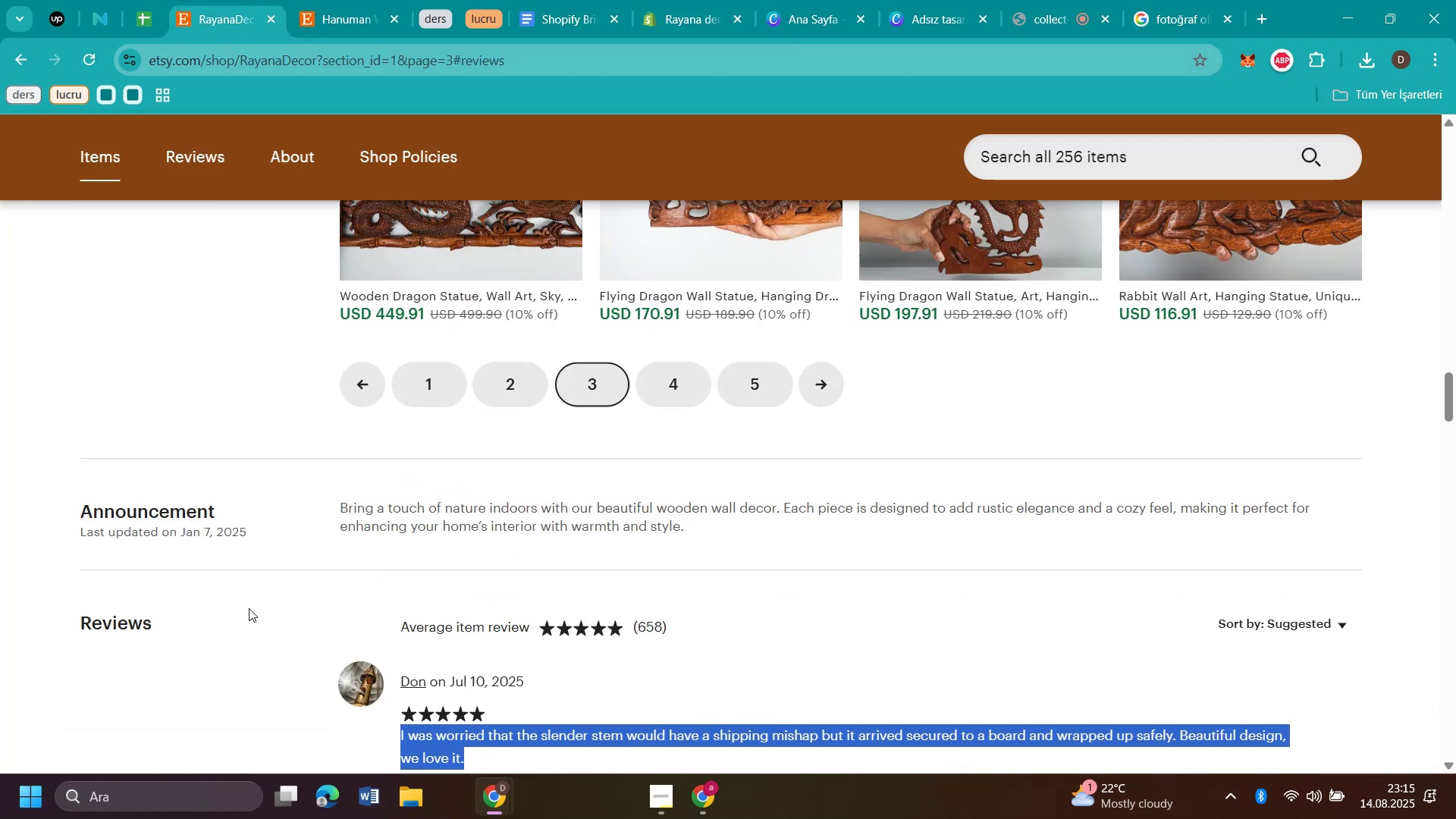 
left_click_drag(start_coordinate=[163, 623], to_coordinate=[41, 639])
 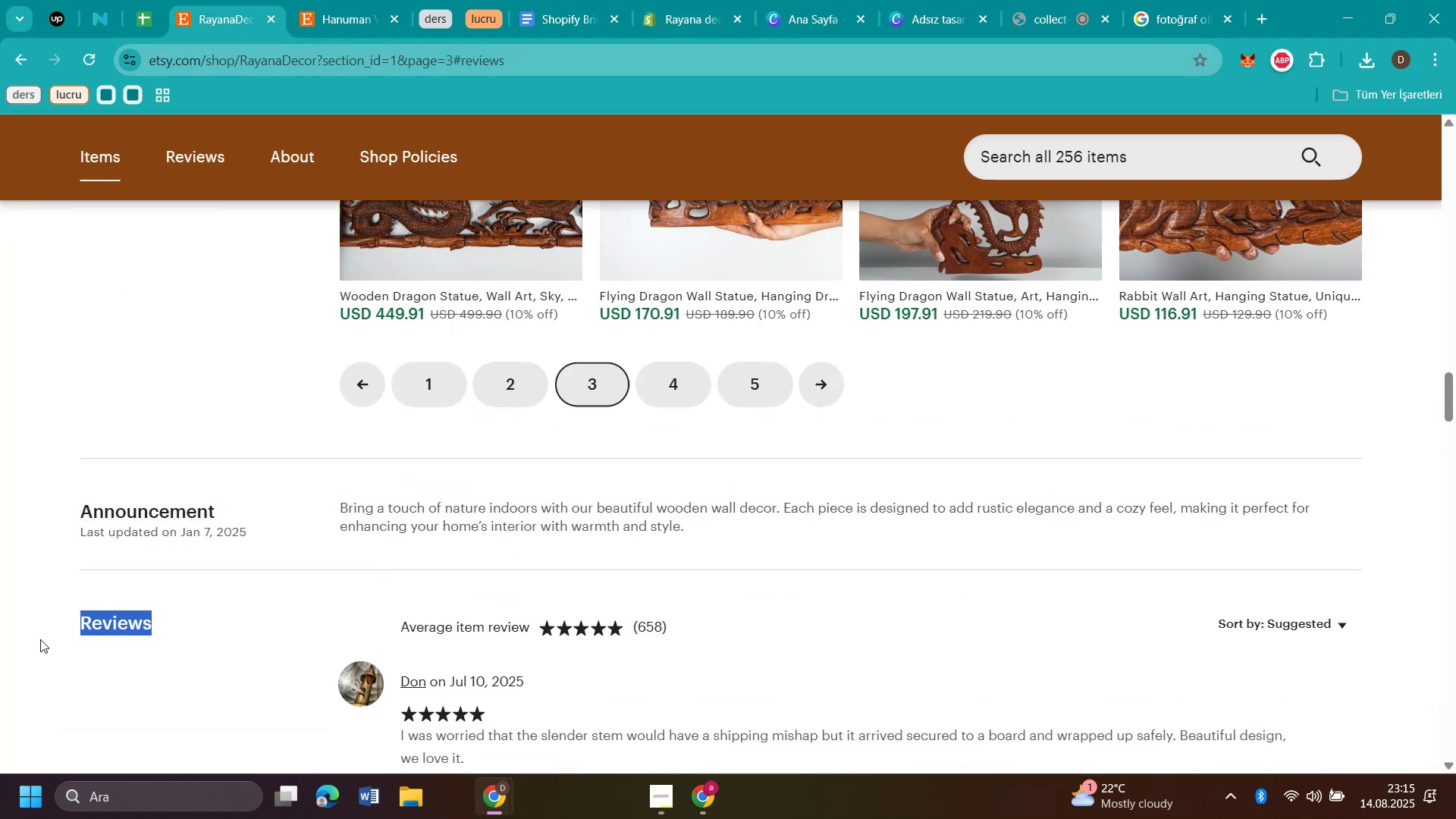 
key(Control+C)
 